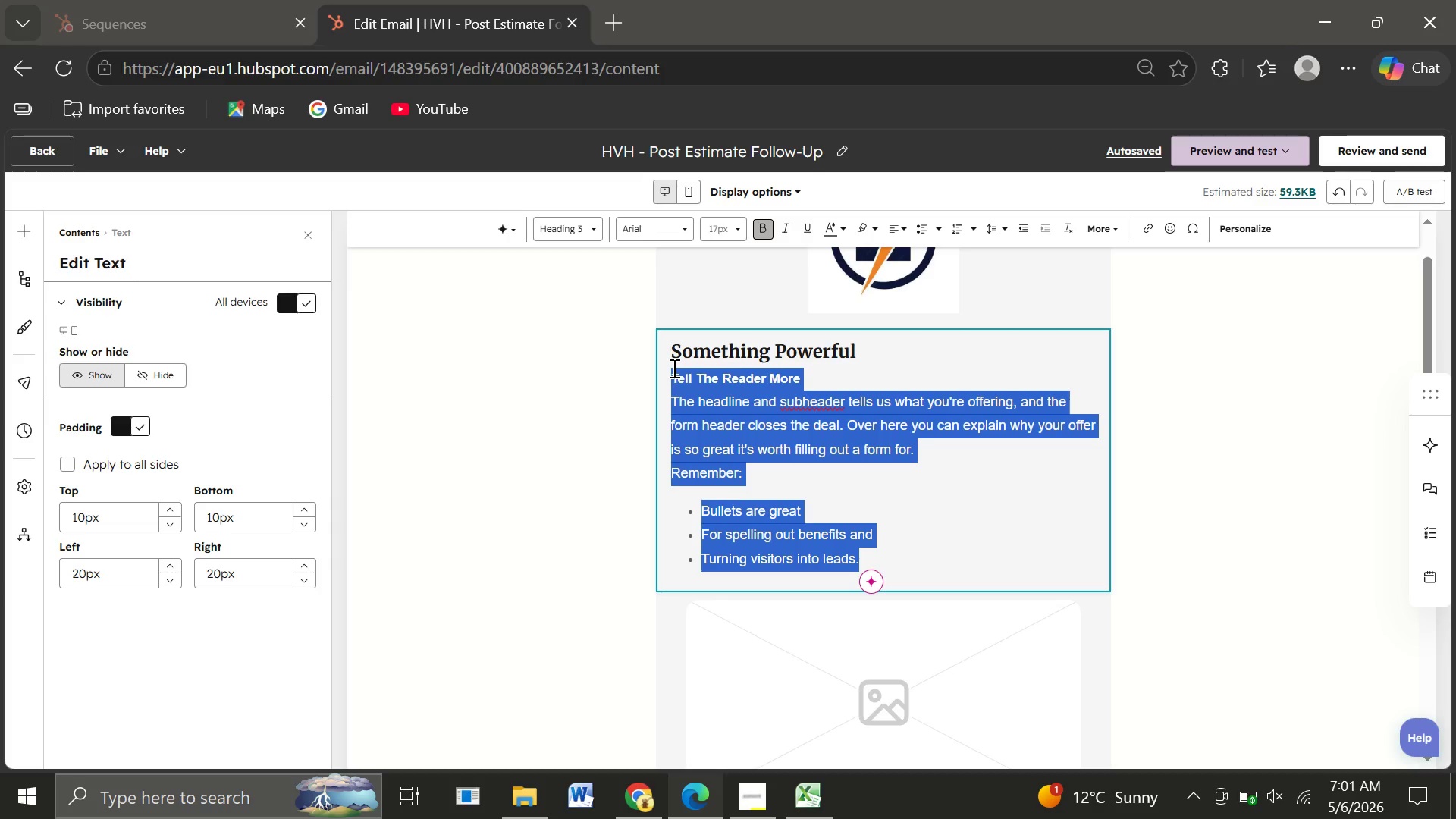 
key(Backspace)
 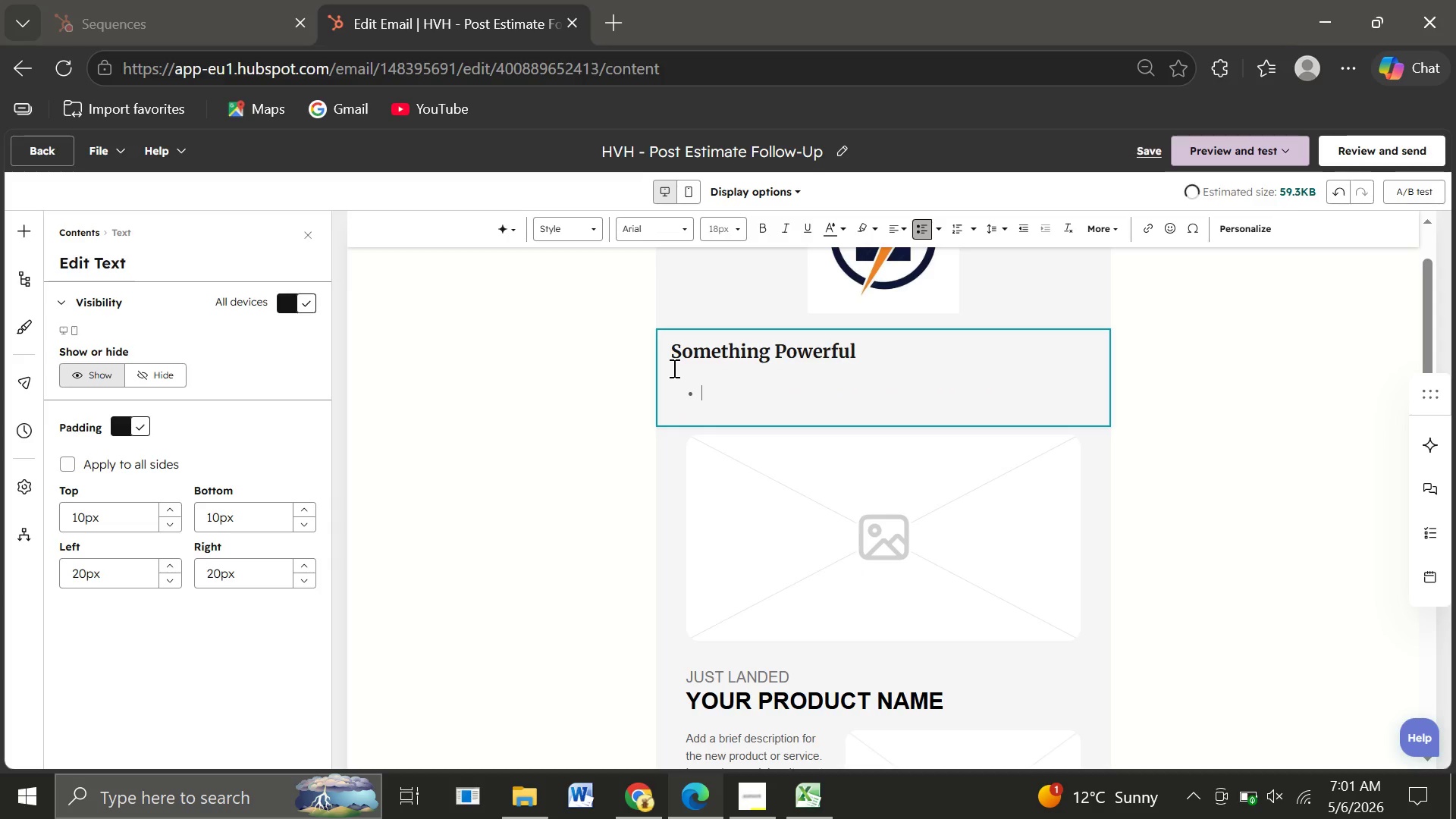 
key(Backspace)
 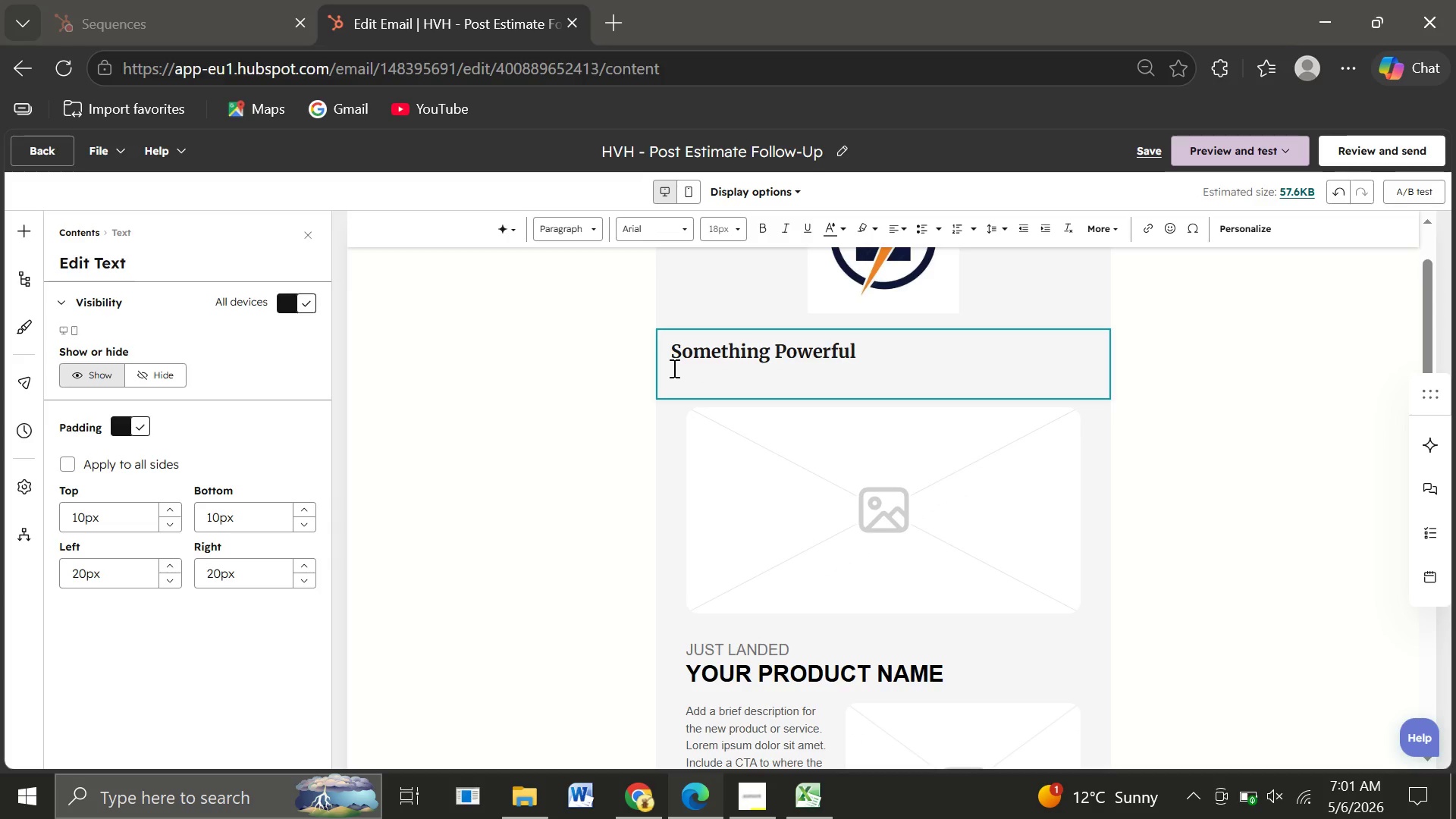 
key(Backspace)
 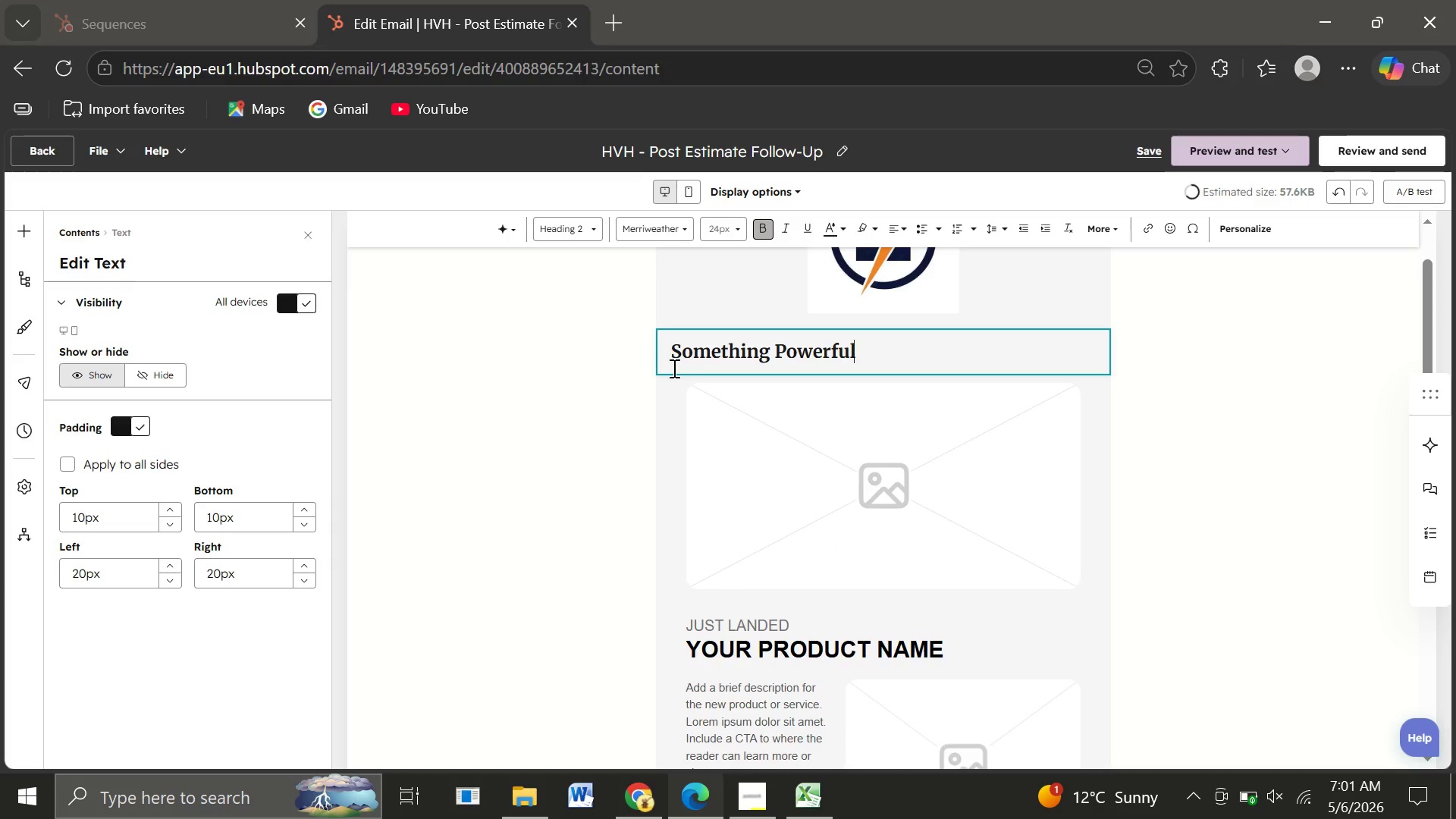 
hold_key(key=Backspace, duration=1.53)
 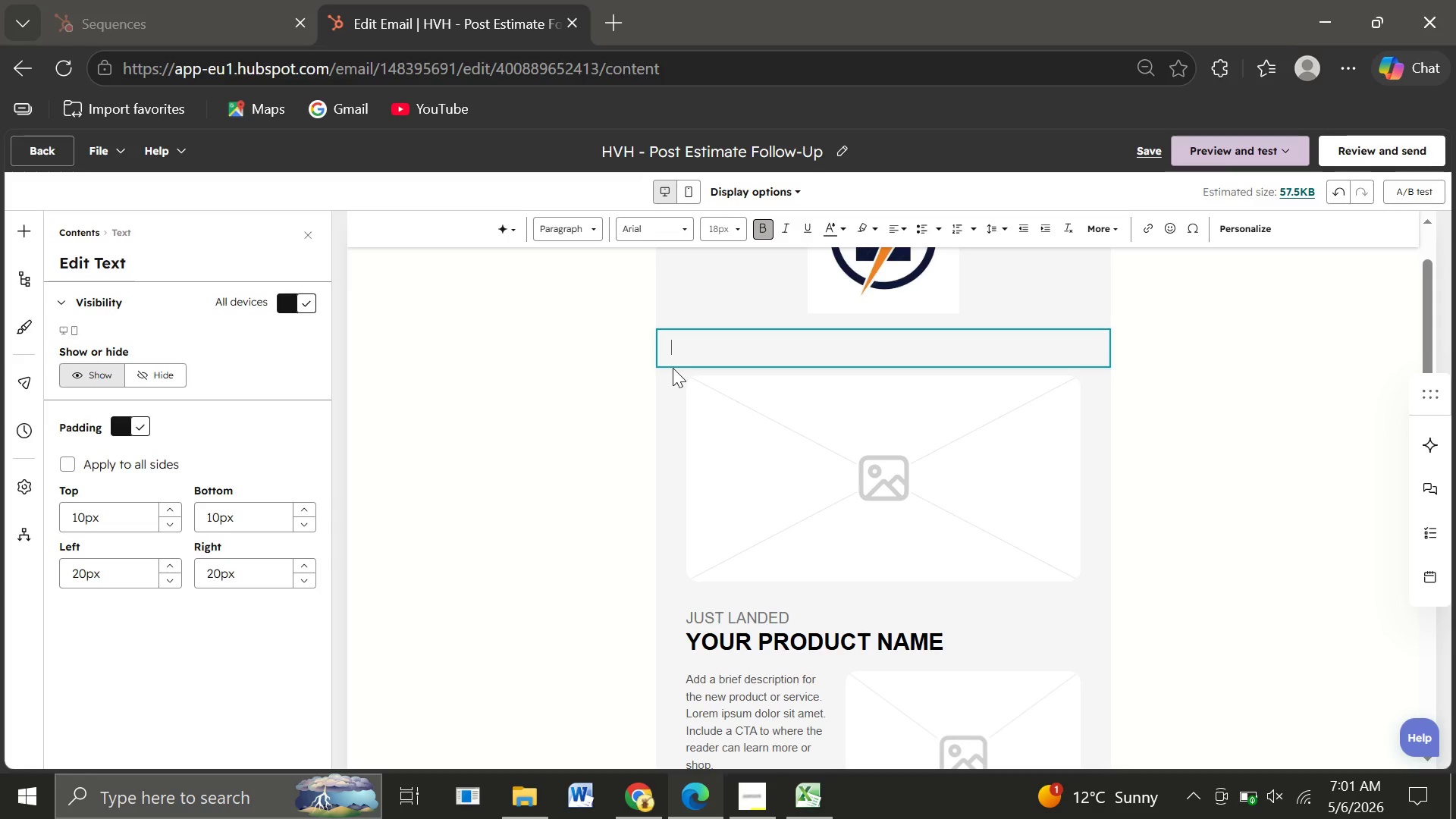 
hold_key(key=Backspace, duration=0.39)
 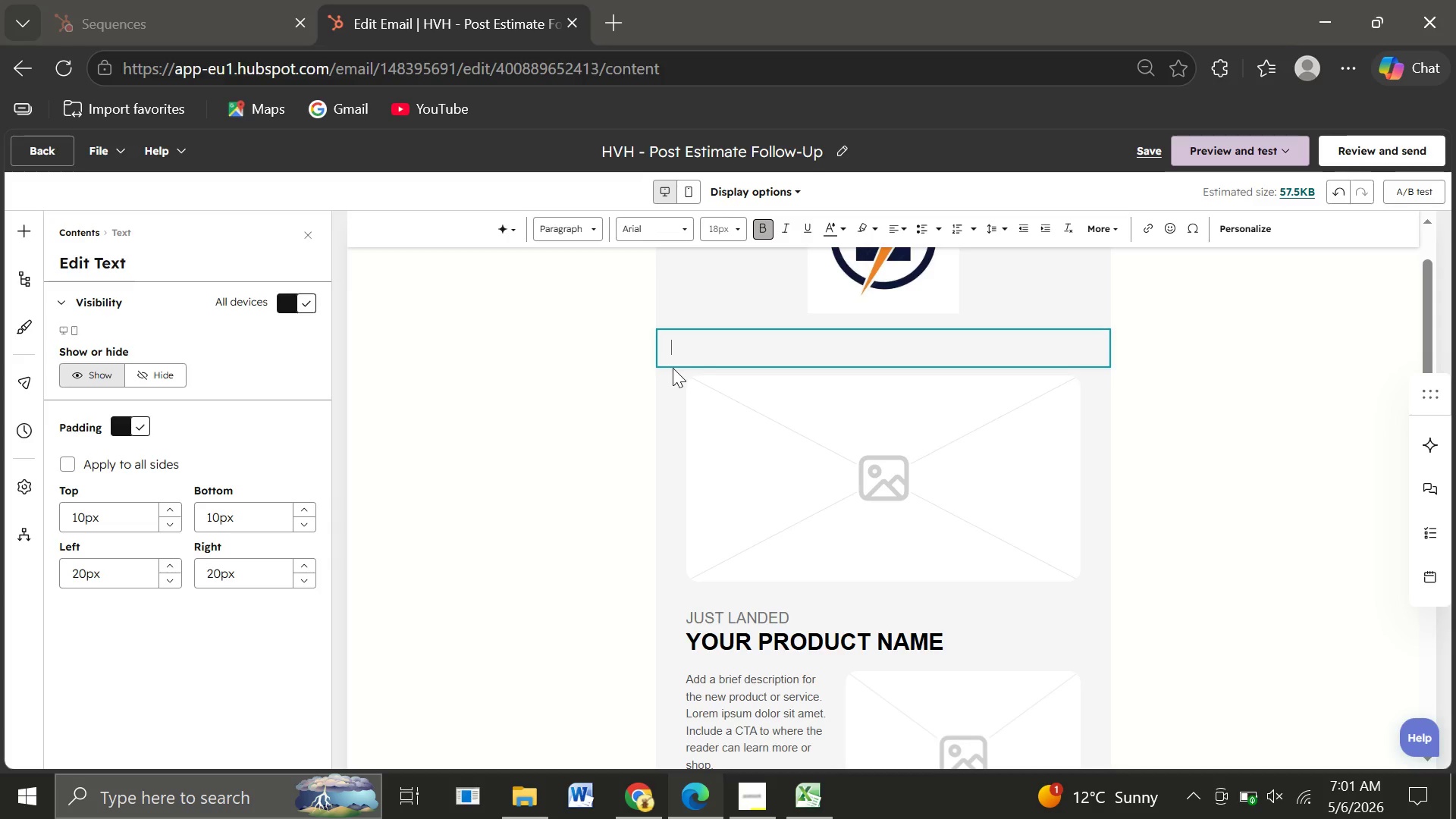 
key(Backspace)
key(Backspace)
key(Backspace)
type(You)
 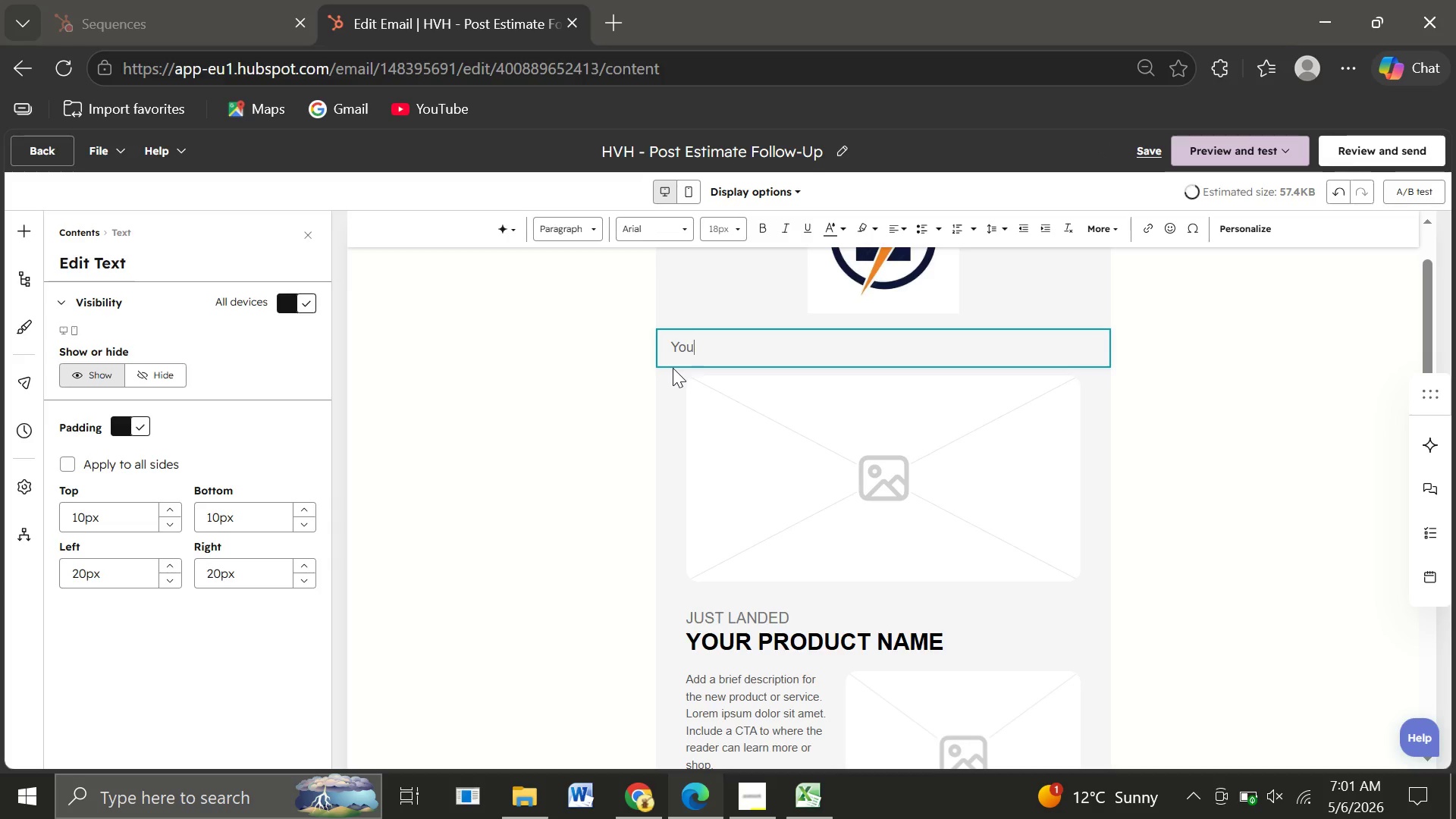 
wait(5.14)
 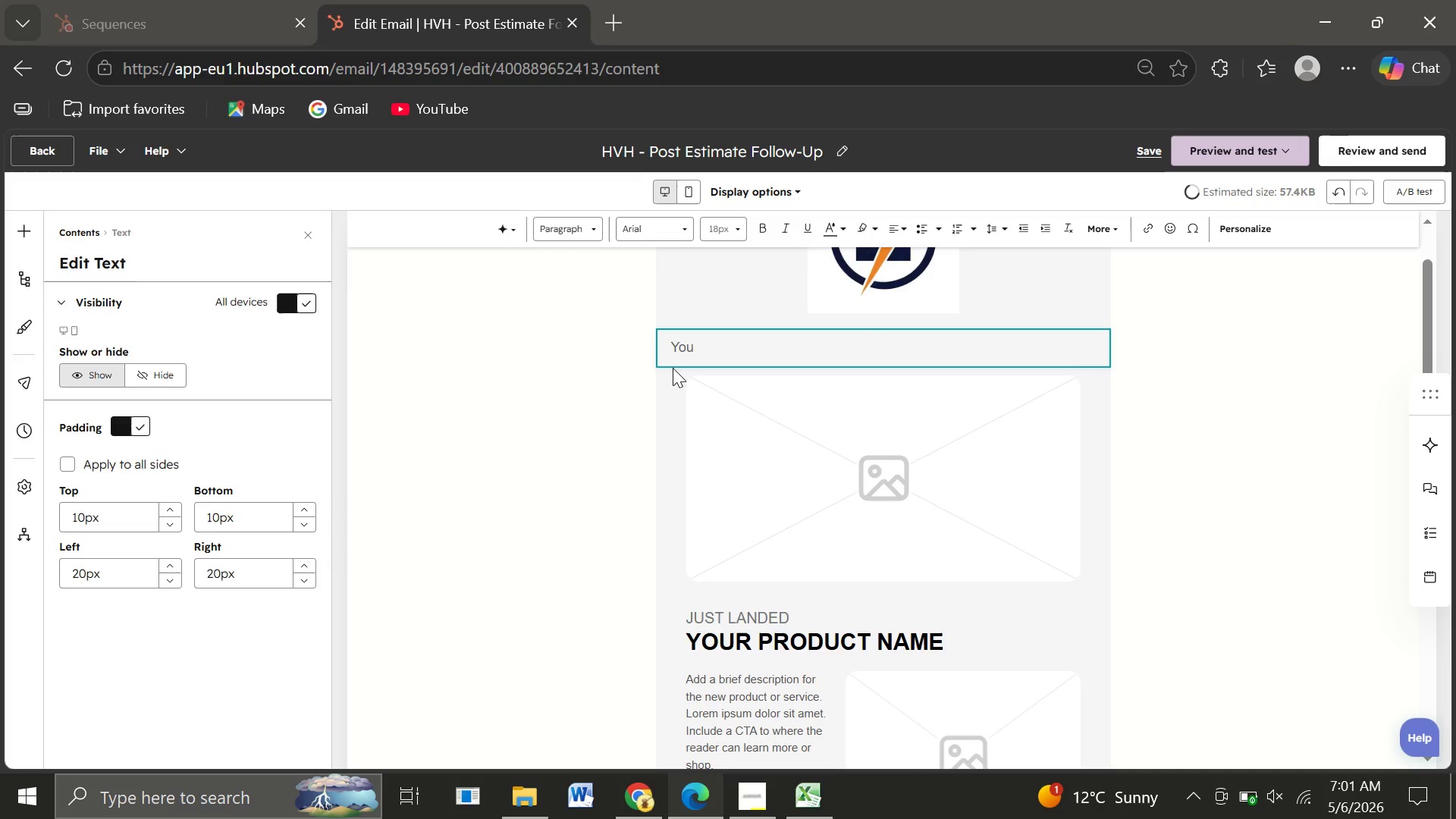 
type(r Electrical Project Estimate is )
 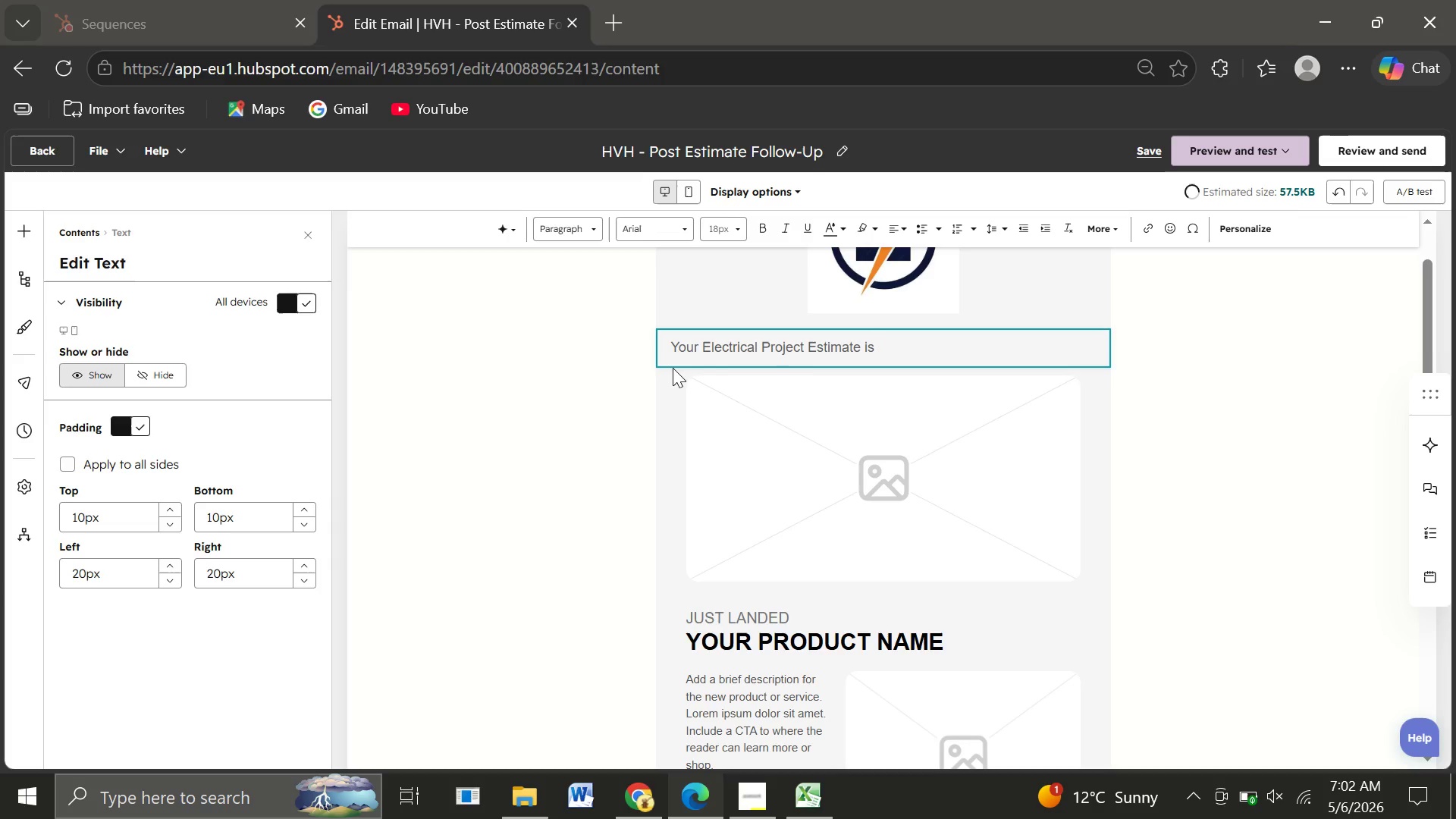 
type(Ready )
 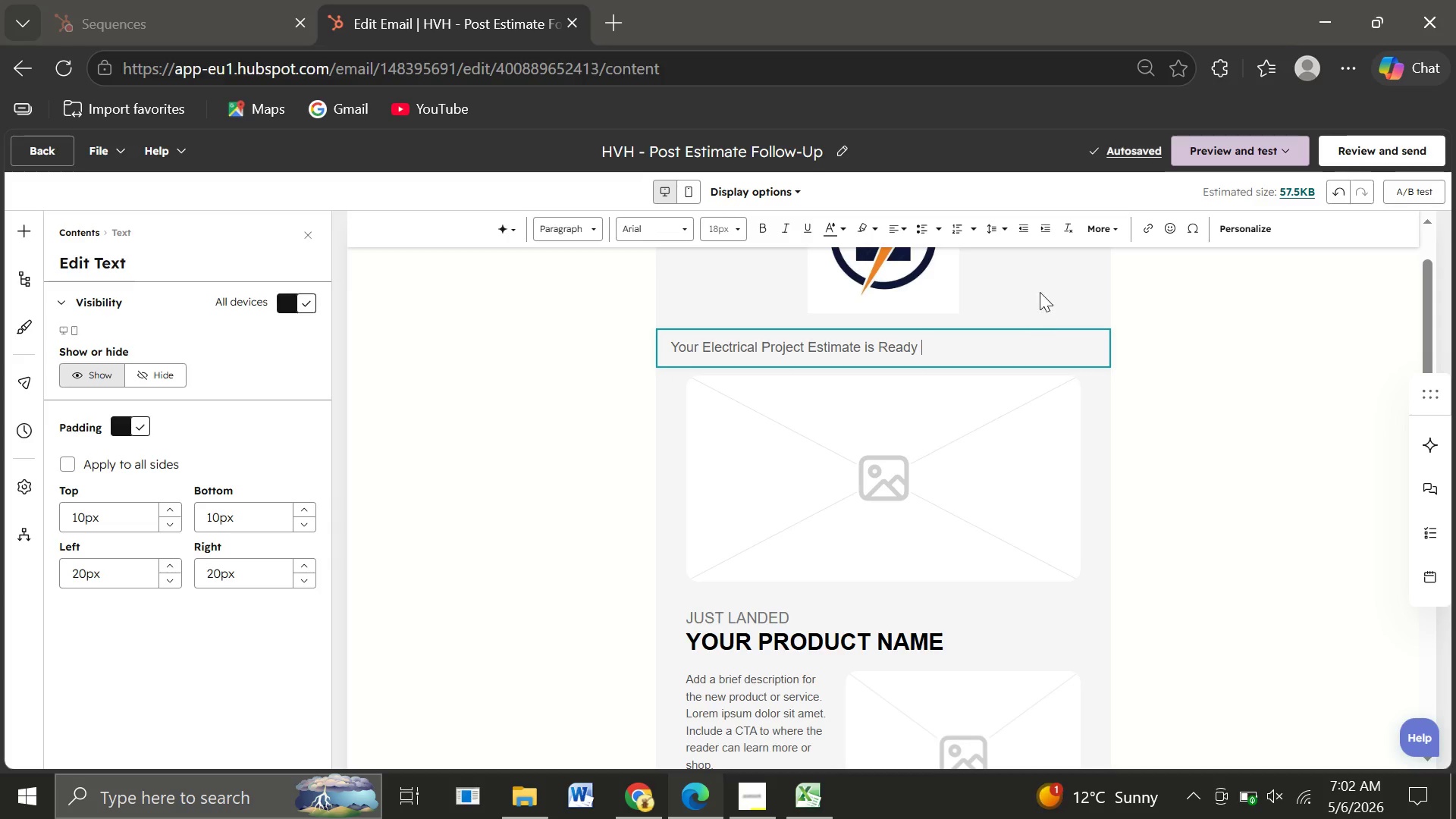 
wait(5.44)
 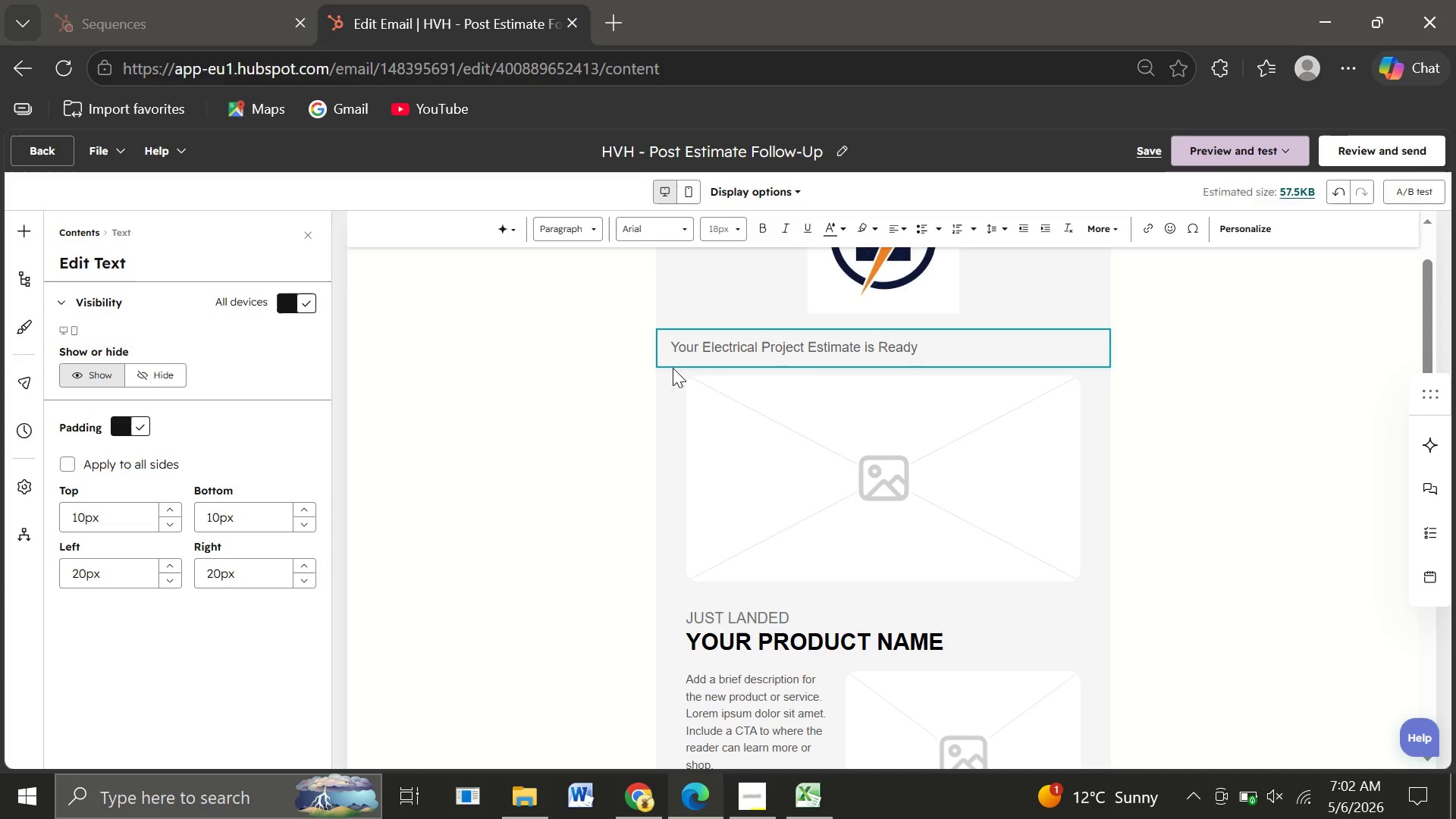 
left_click([1166, 234])
 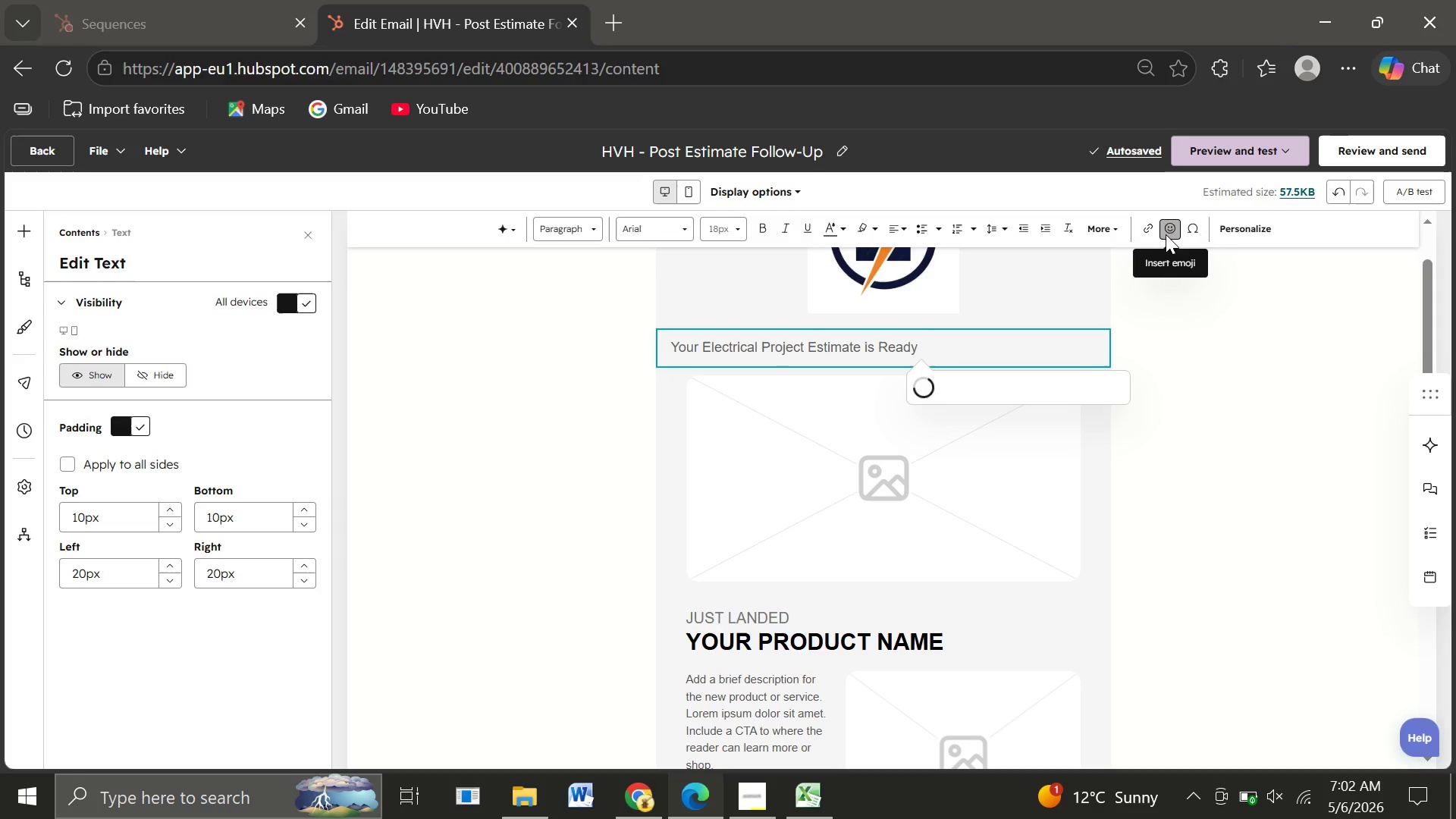 
mouse_move([1059, 521])
 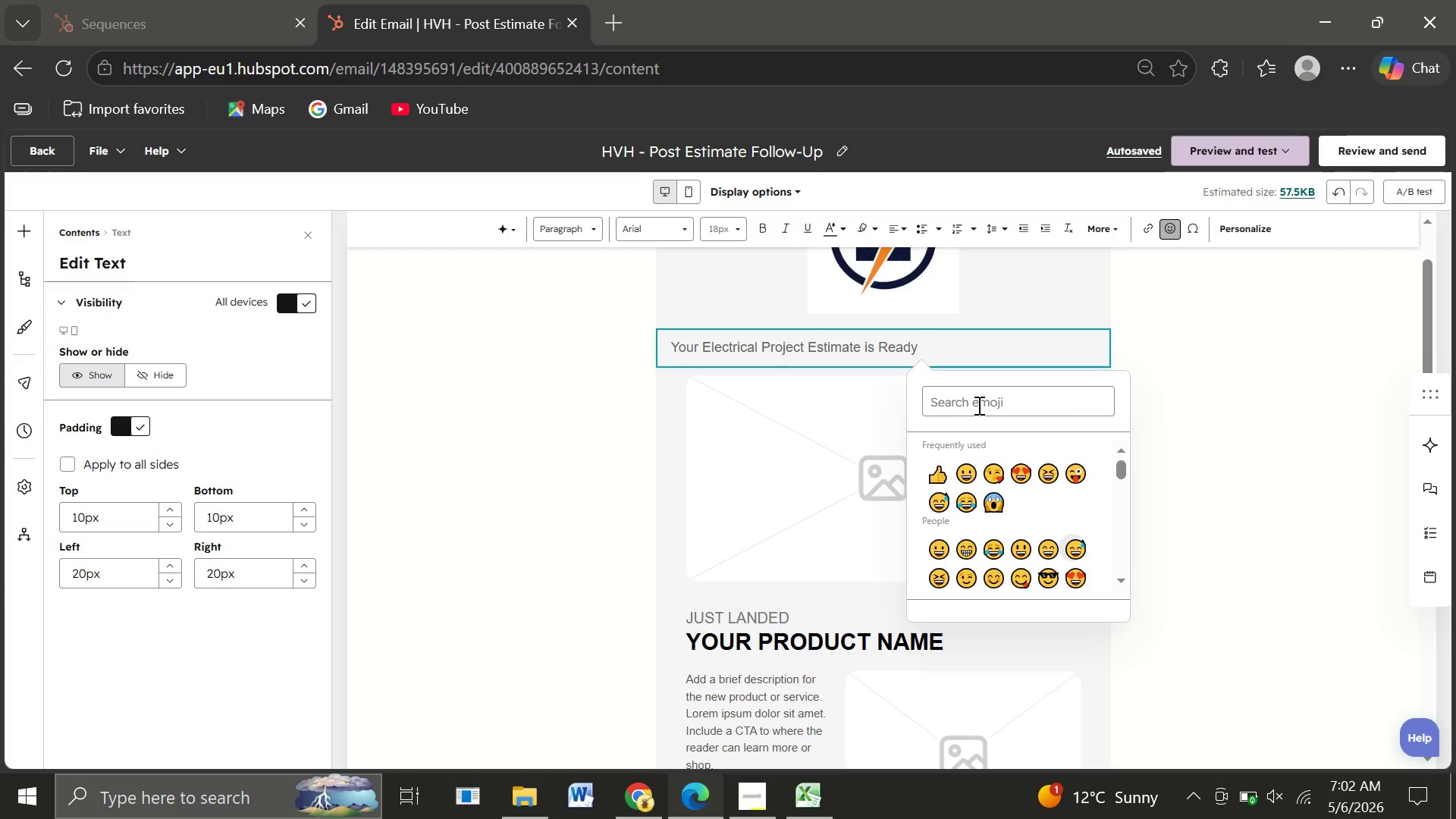 
left_click([977, 405])
 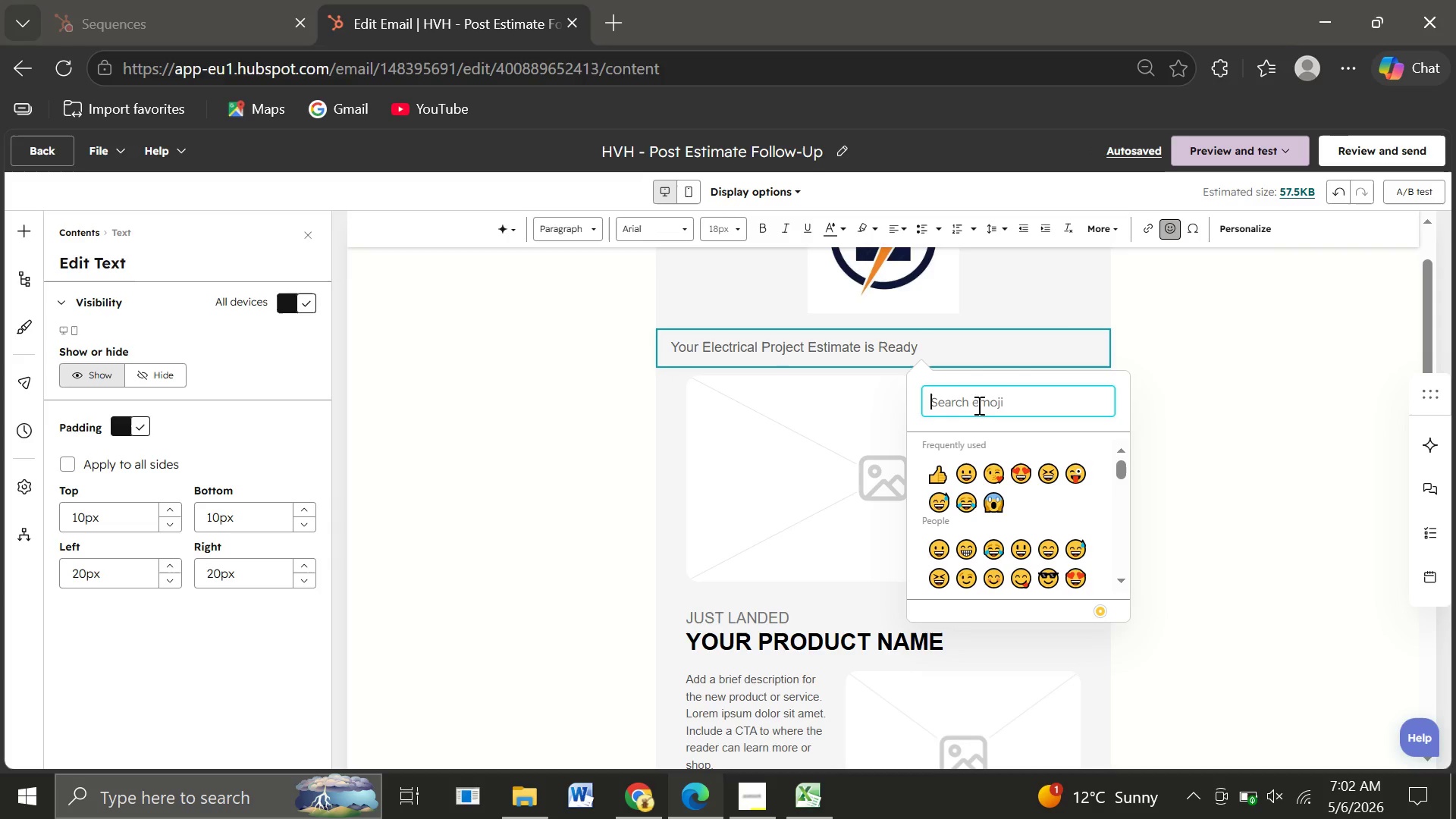 
type(Ele)
 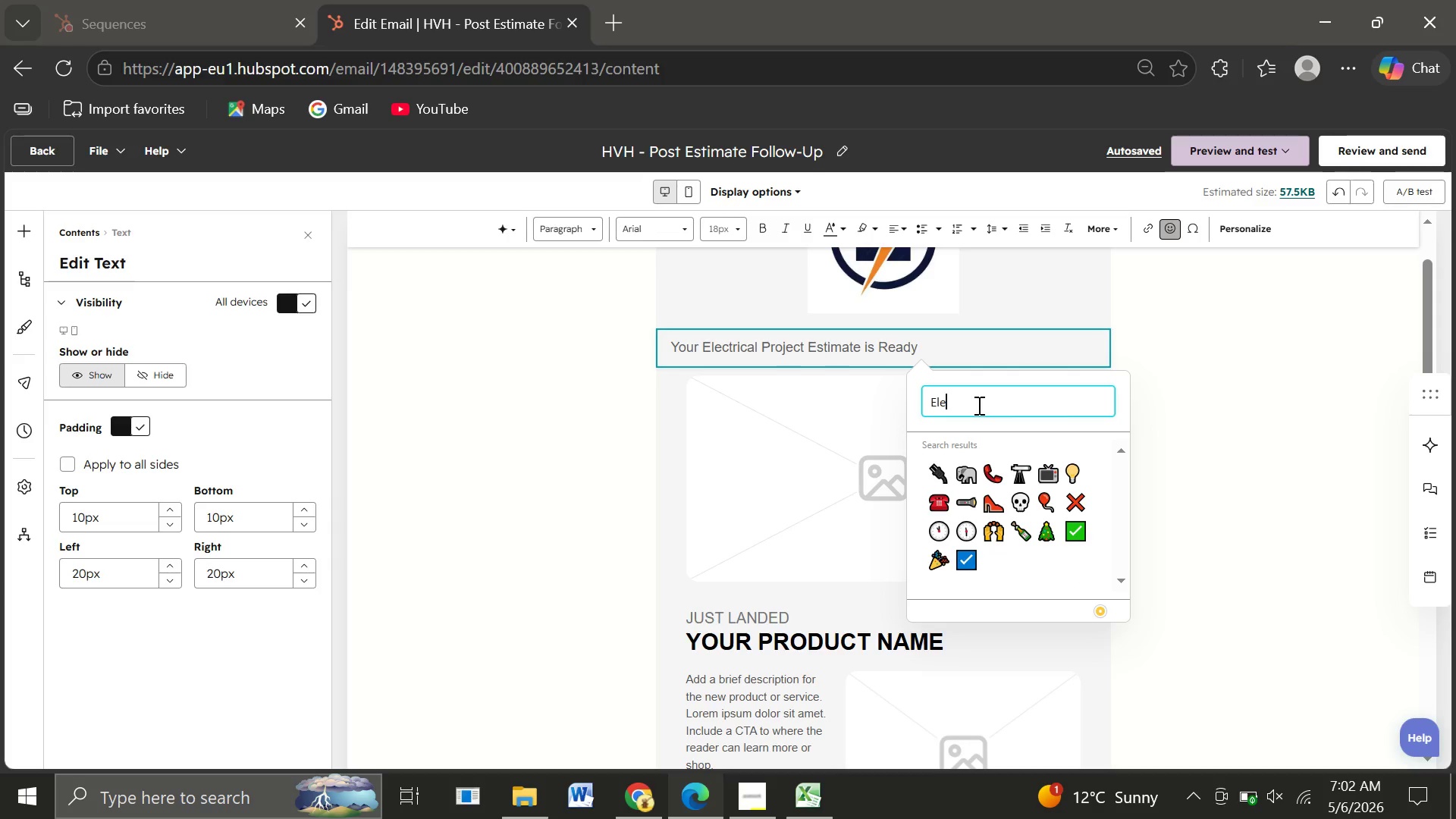 
wait(7.11)
 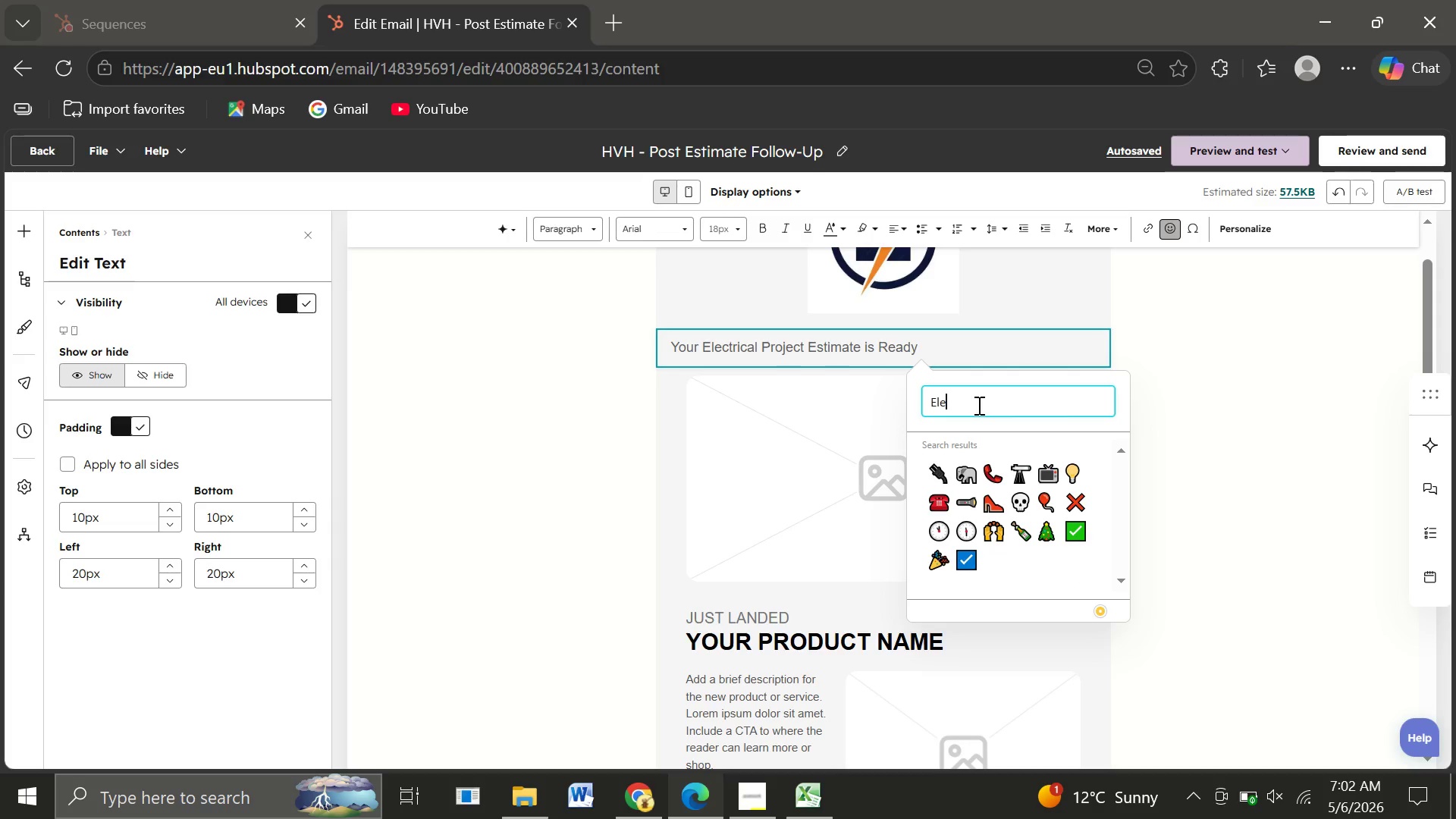 
key(Backspace)
key(Backspace)
key(Backspace)
type(s)
key(Backspace)
type(char)
 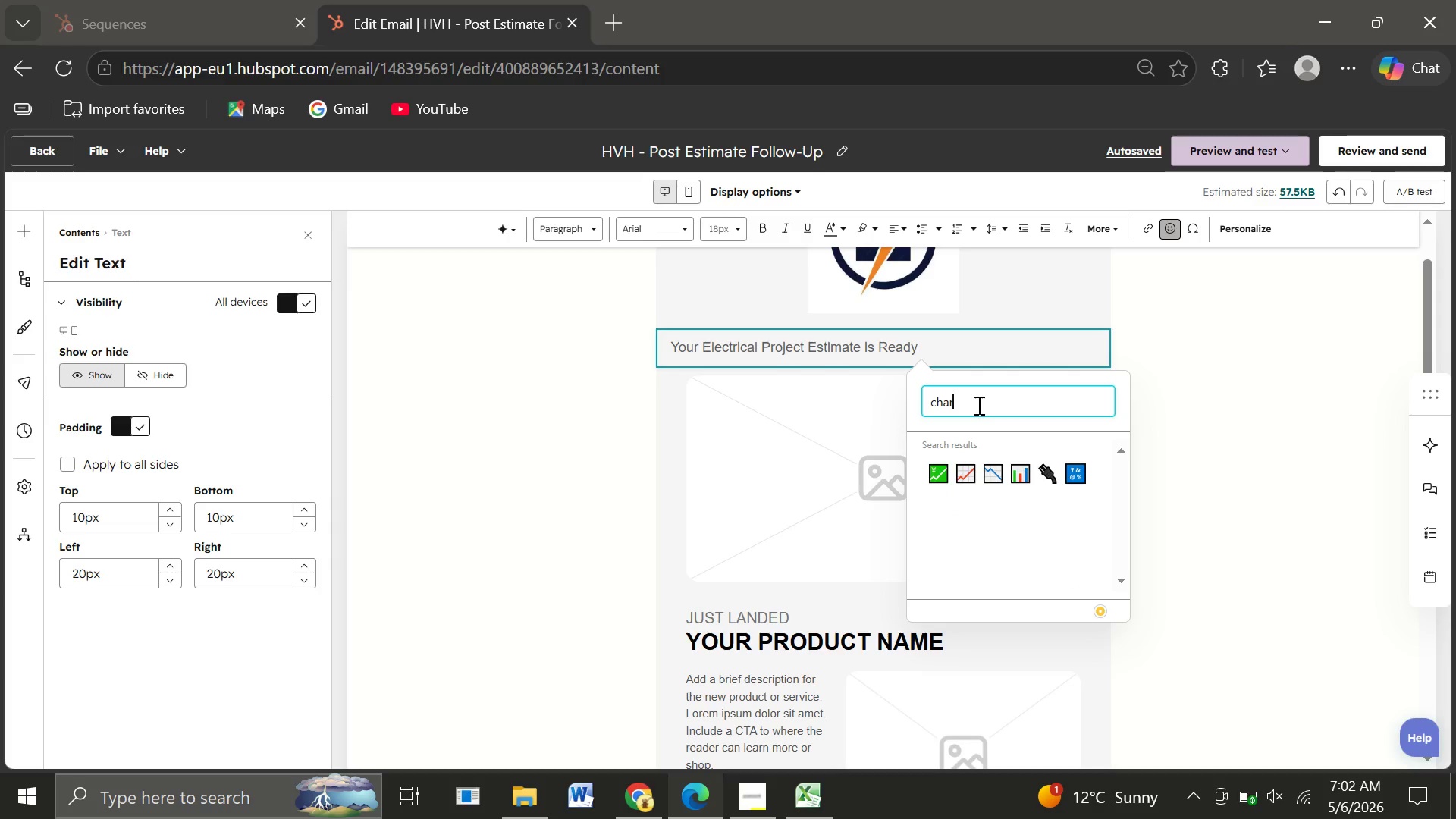 
key(Backspace)
 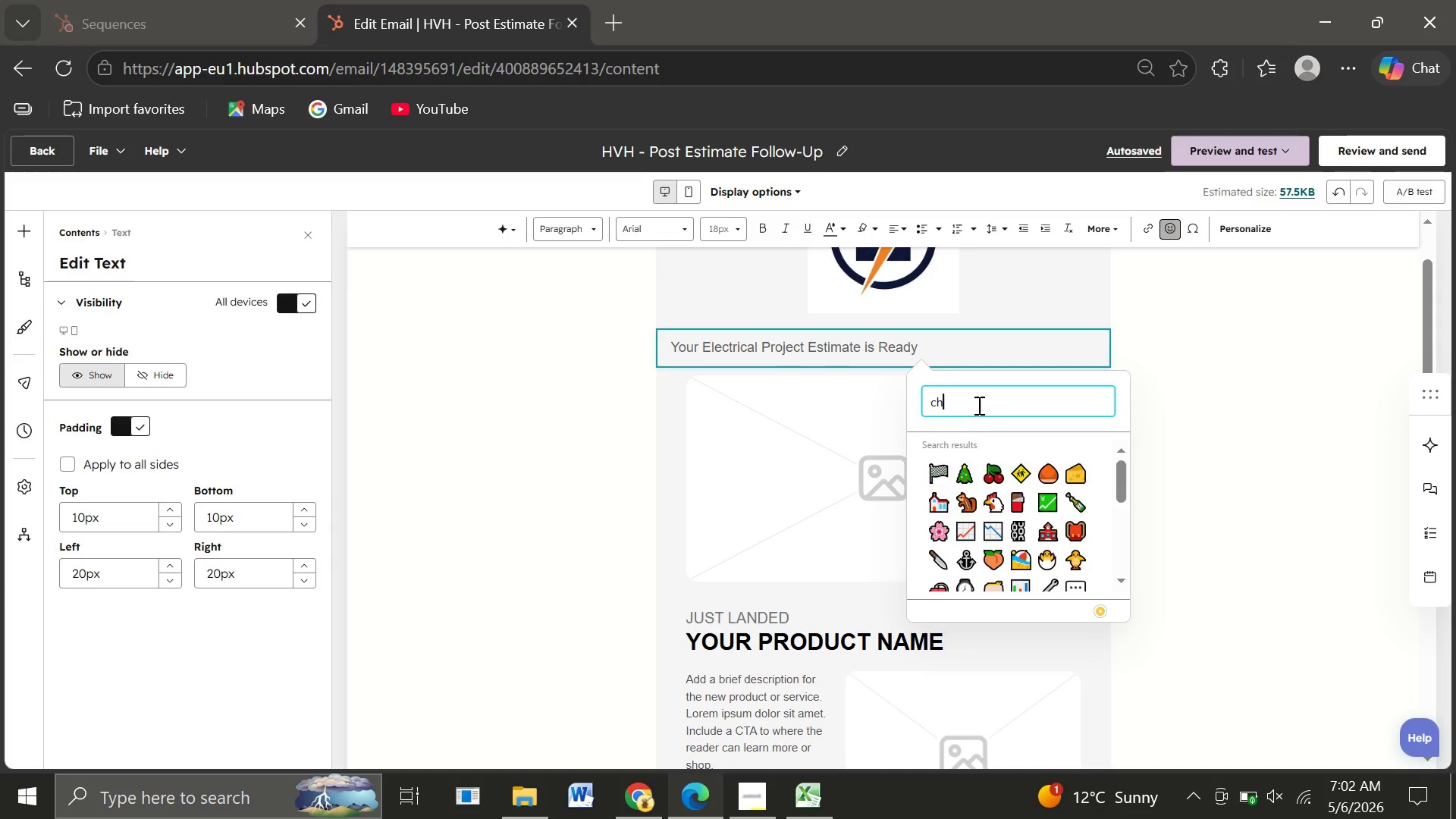 
key(Backspace)
 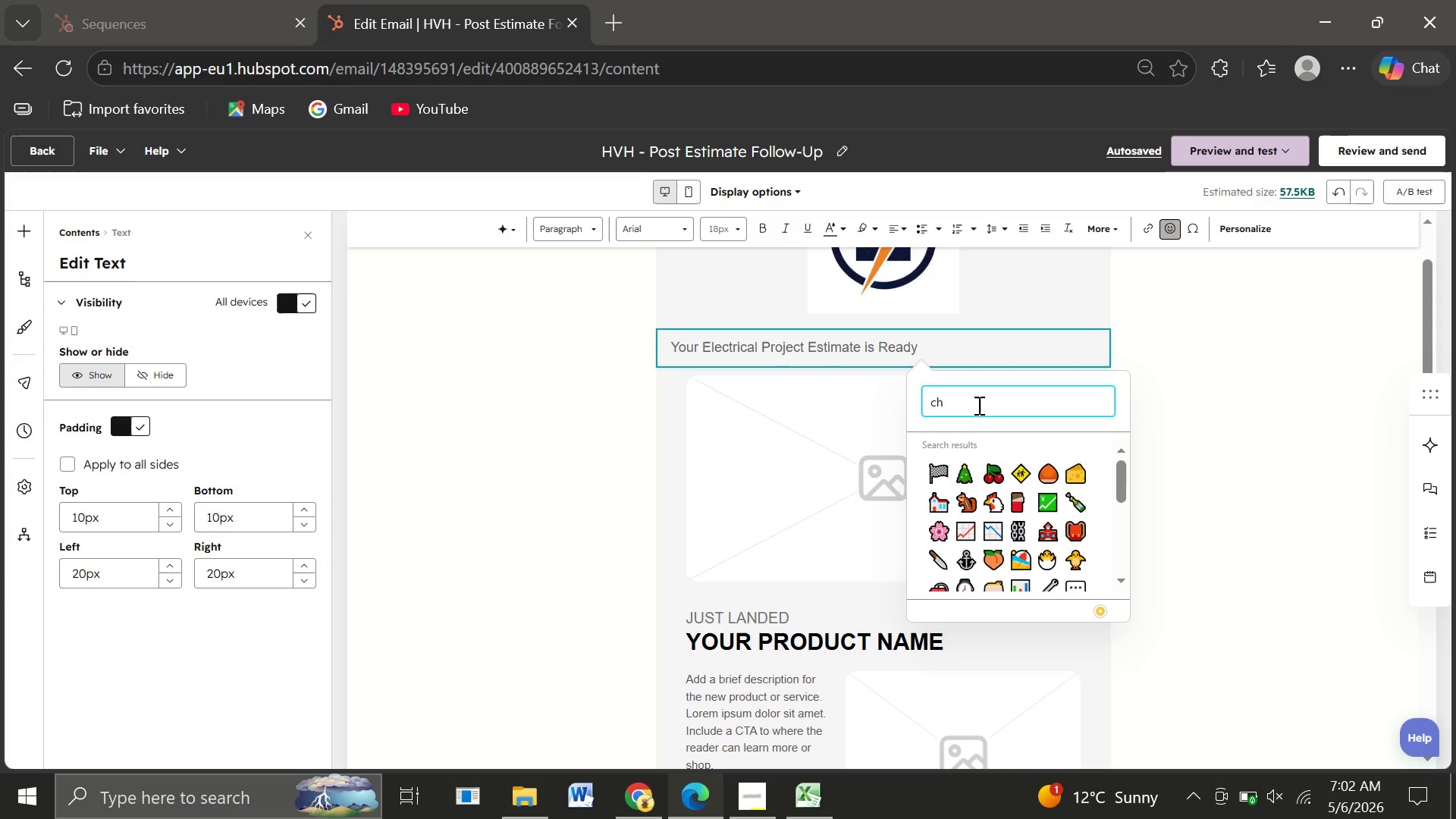 
key(Backspace)
 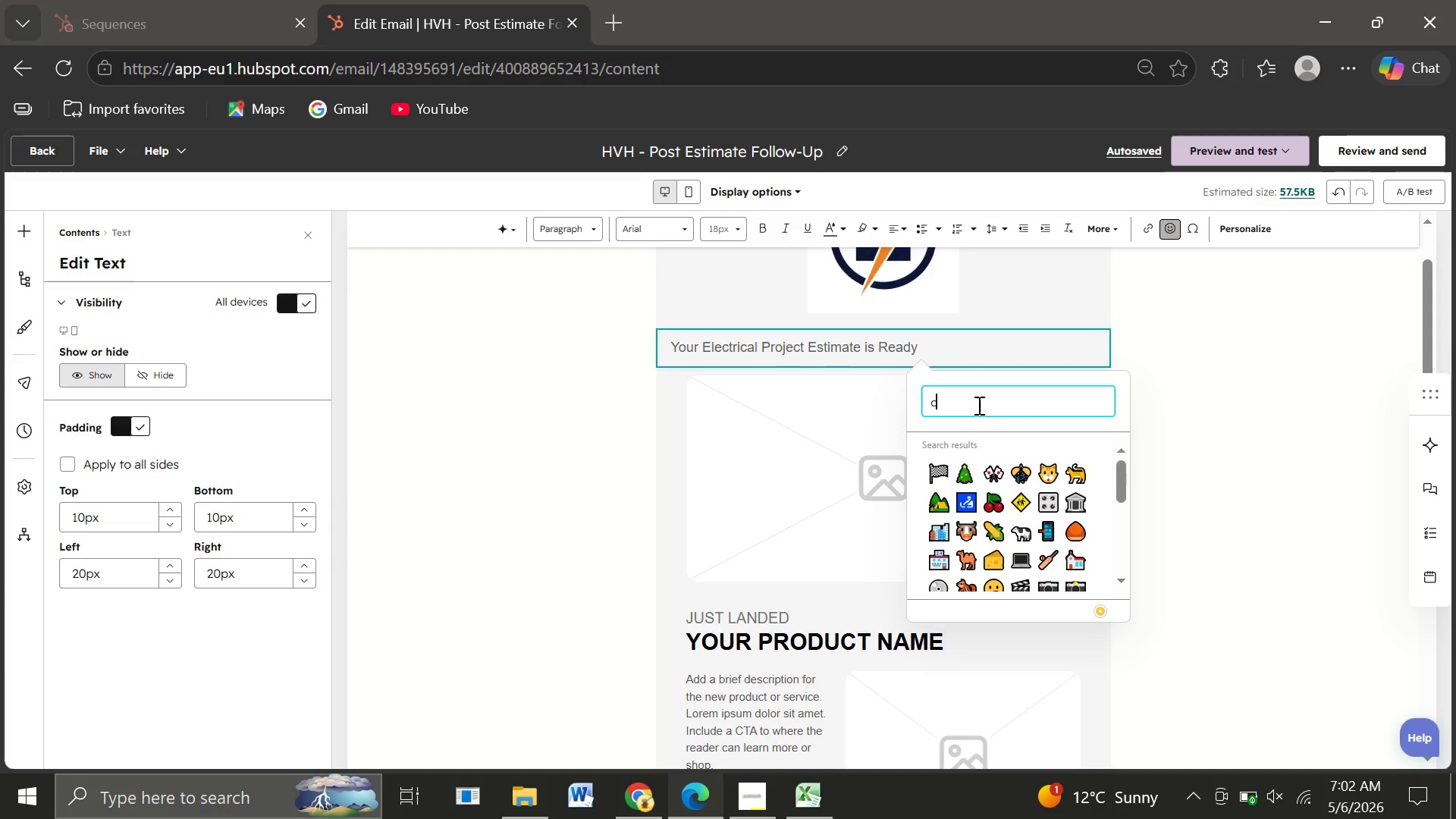 
key(Backspace)
 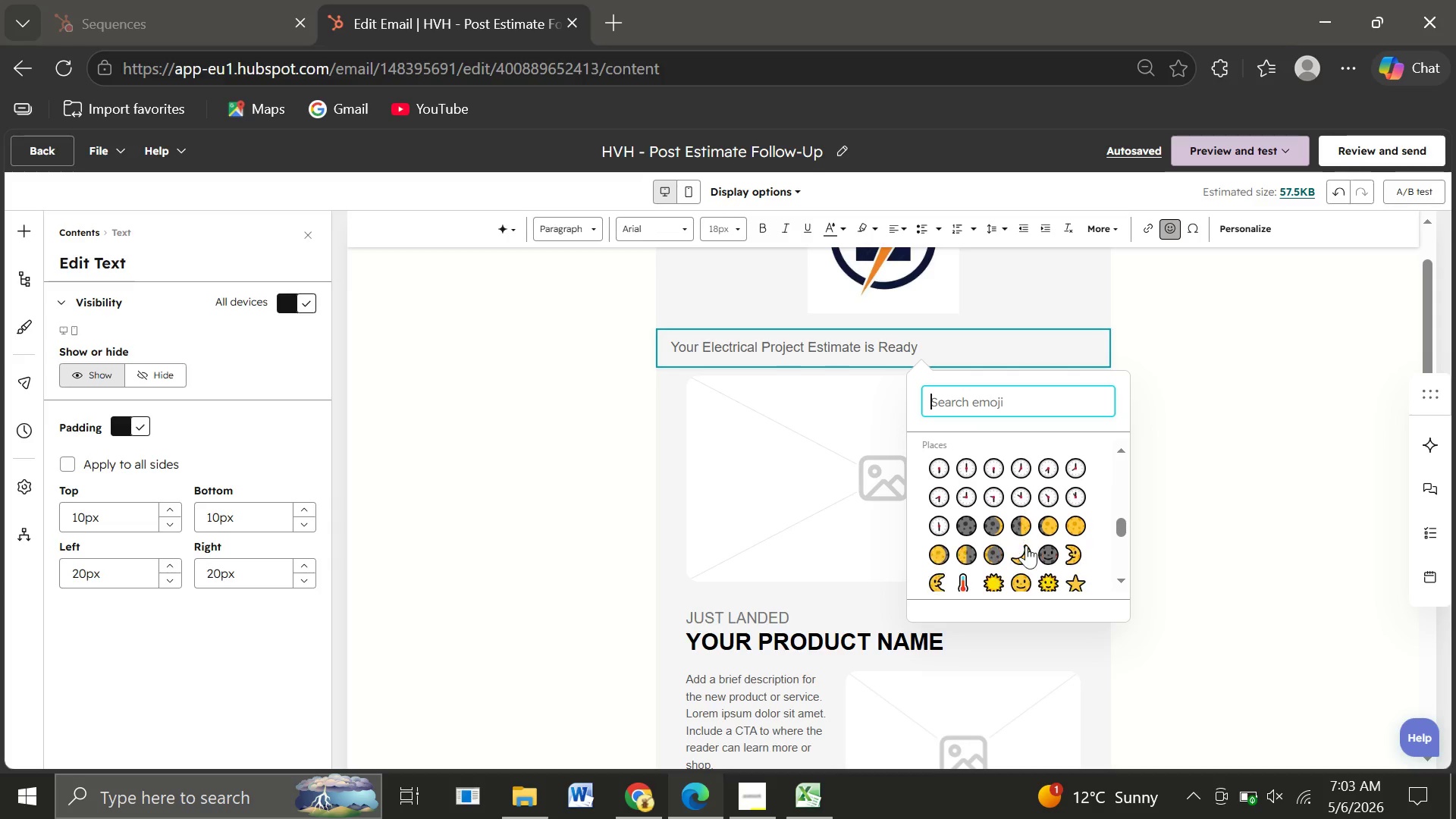 
wait(42.34)
 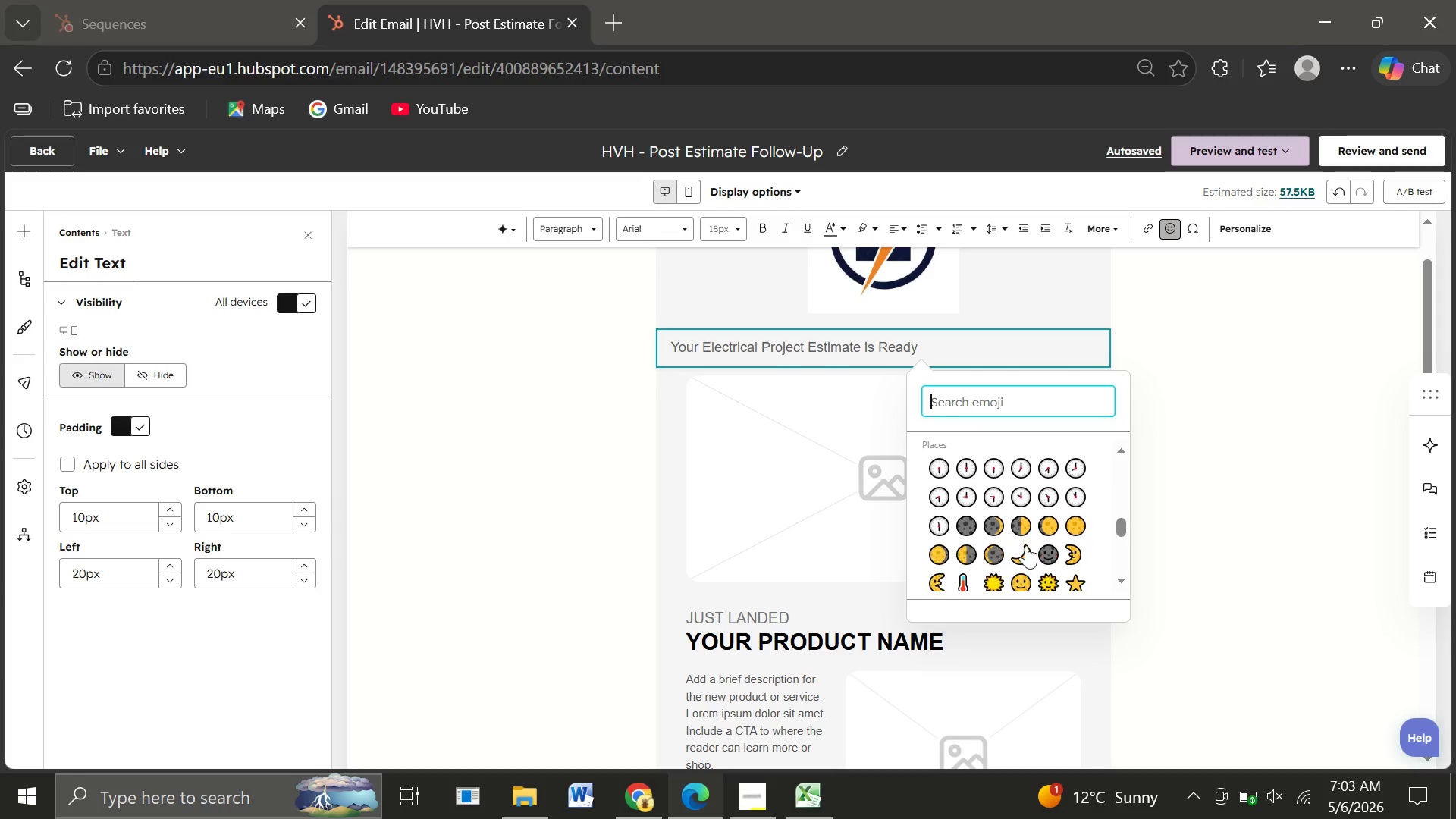 
left_click([984, 542])
 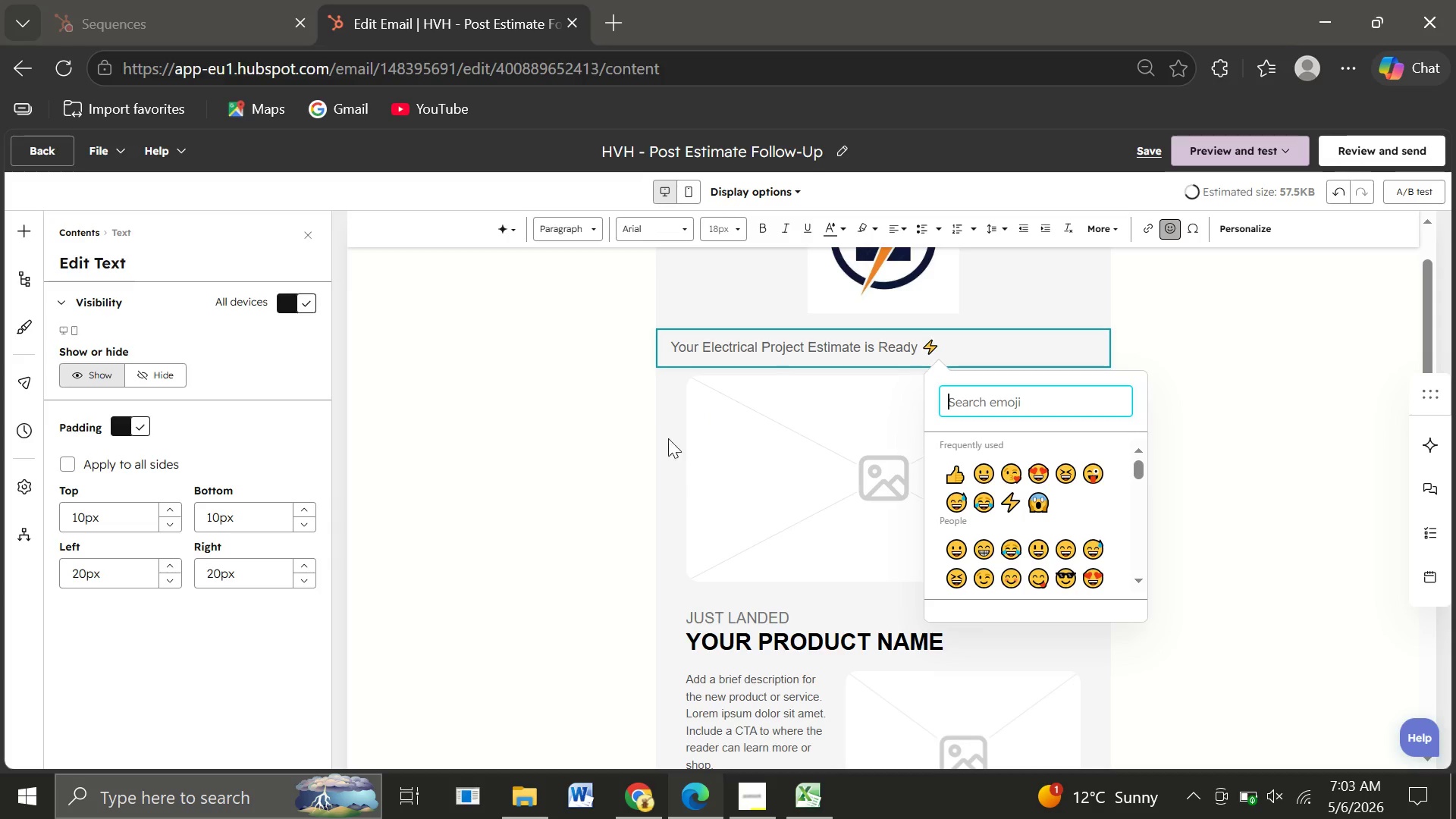 
left_click([642, 466])
 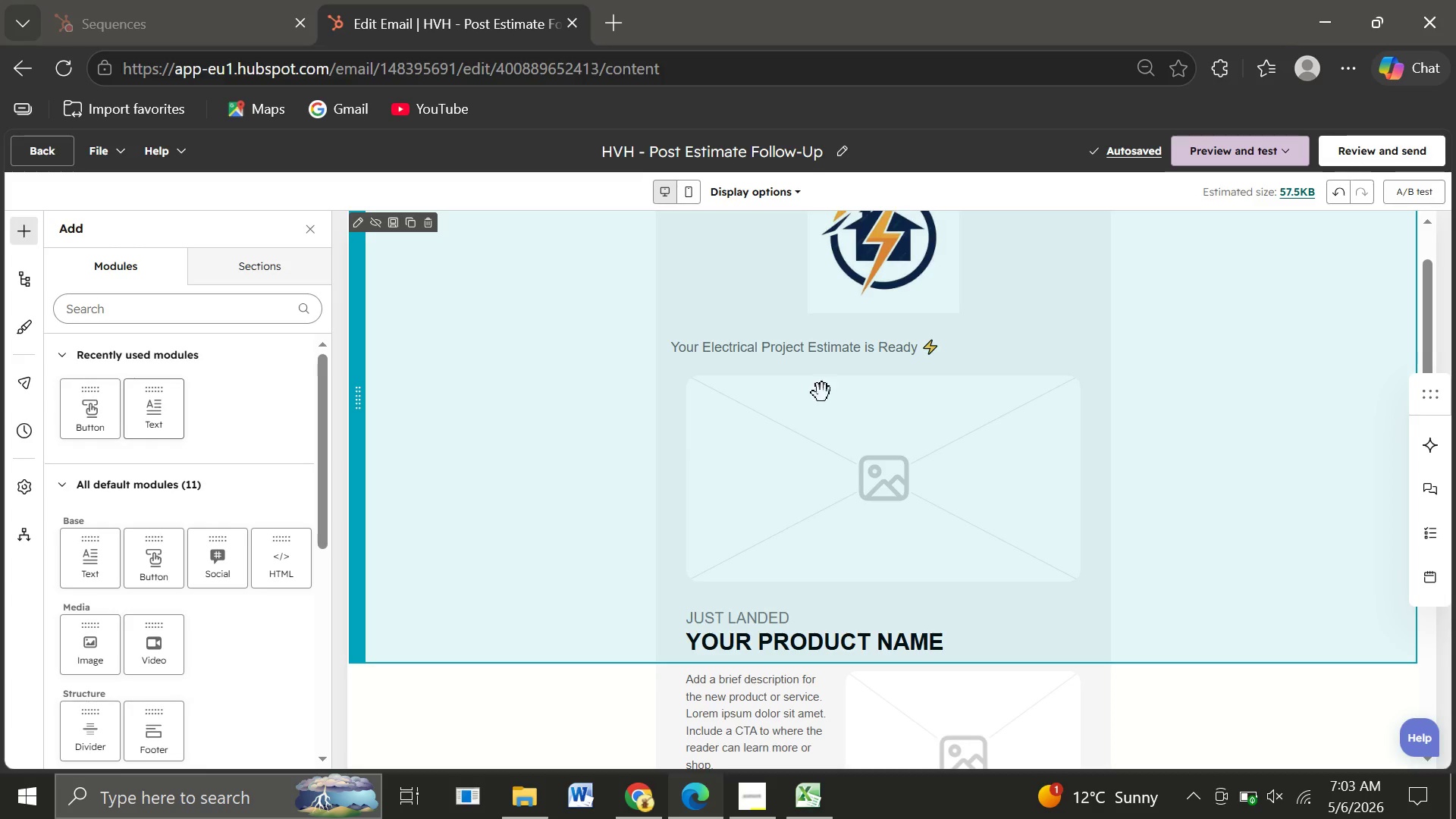 
wait(5.55)
 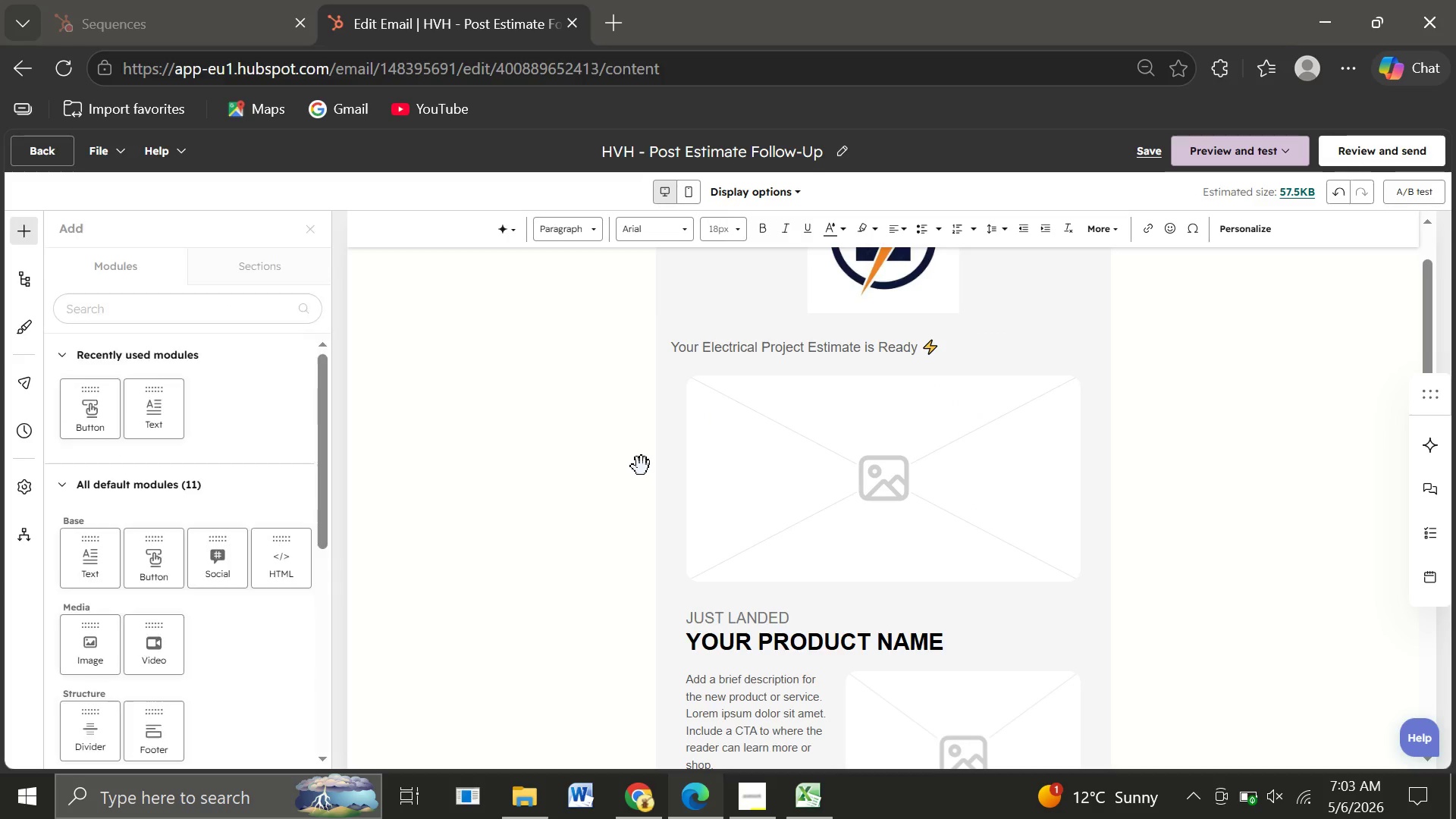 
left_click([679, 350])
 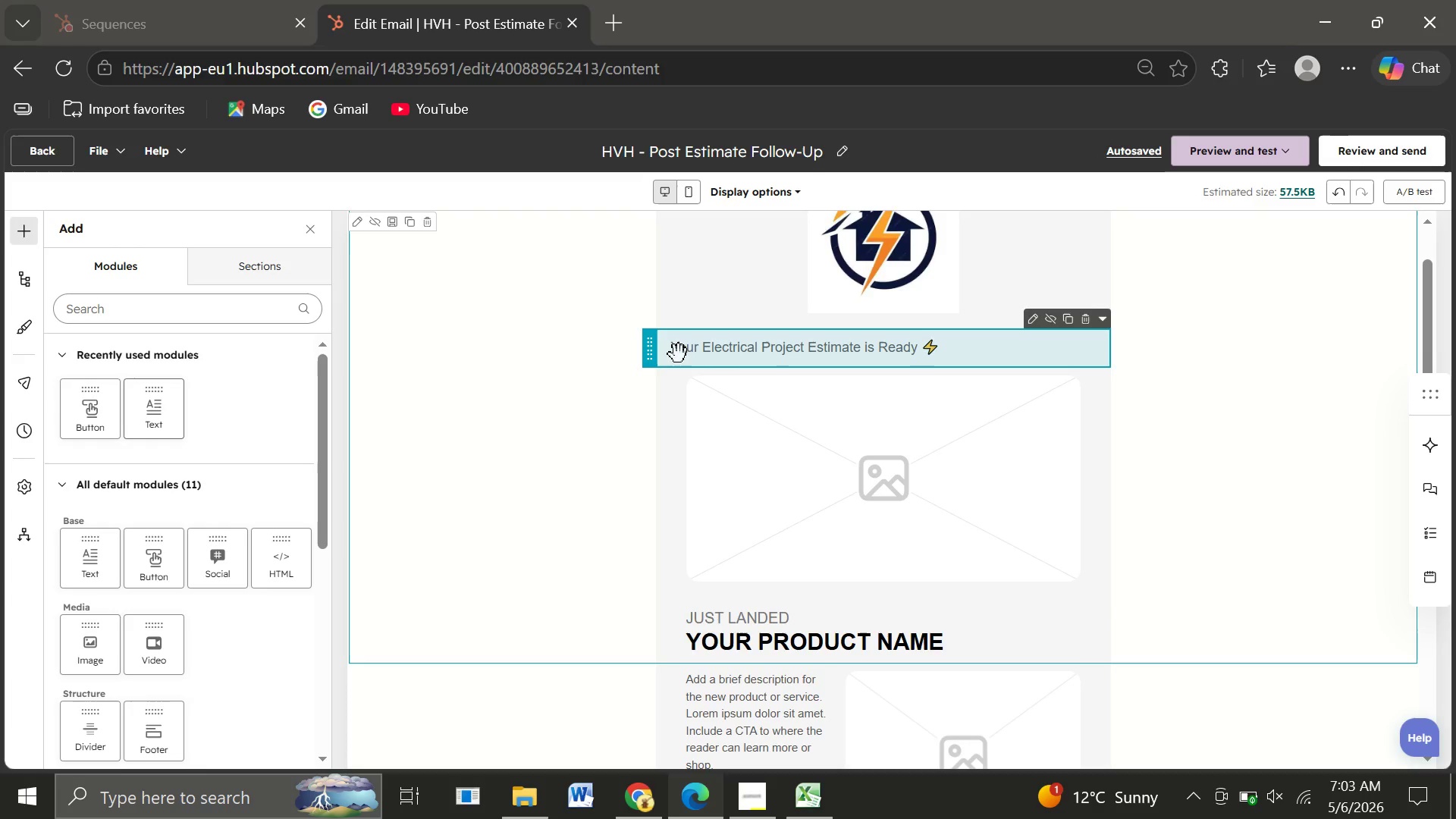 
wait(6.26)
 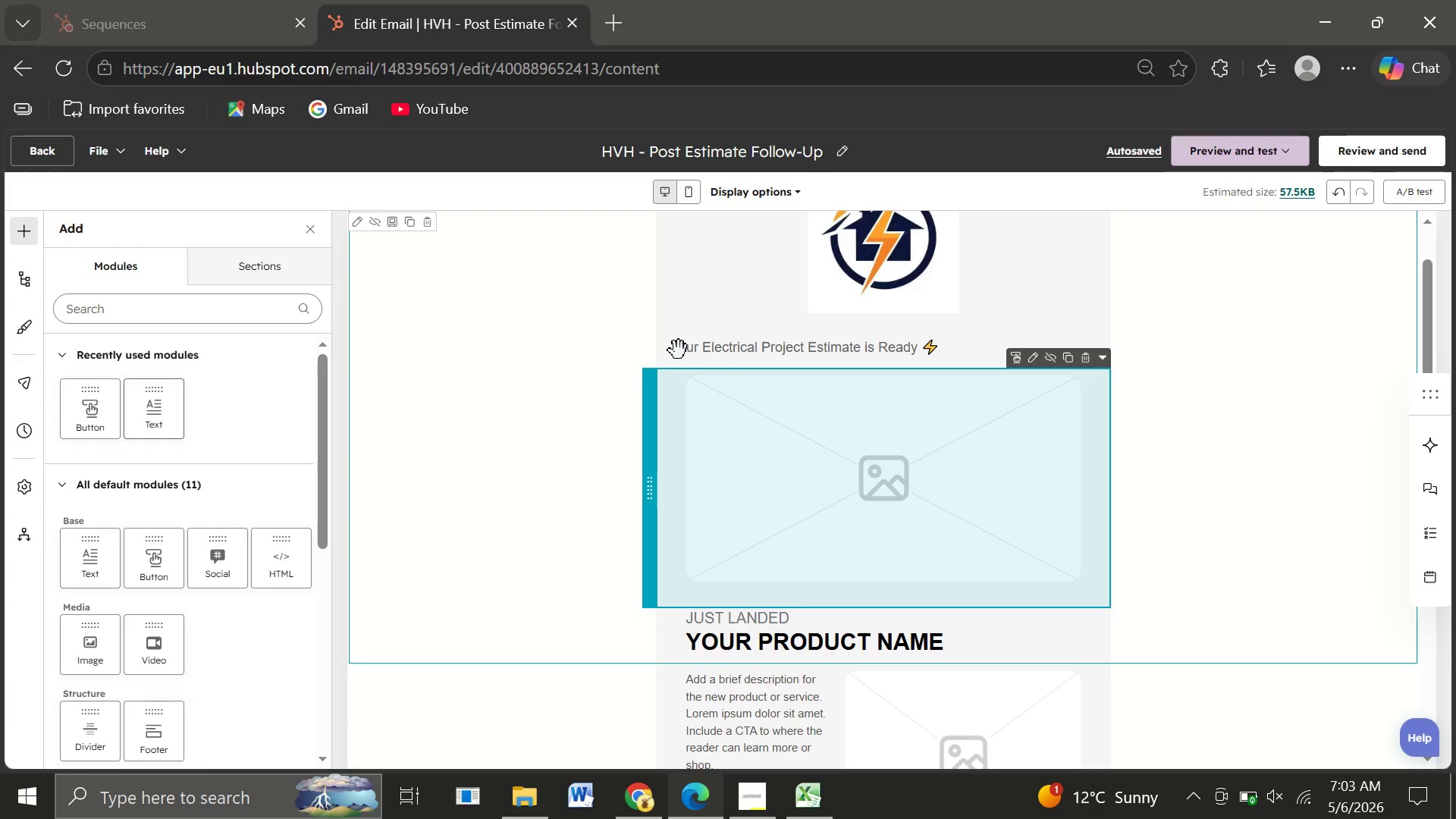 
double_click([671, 353])
 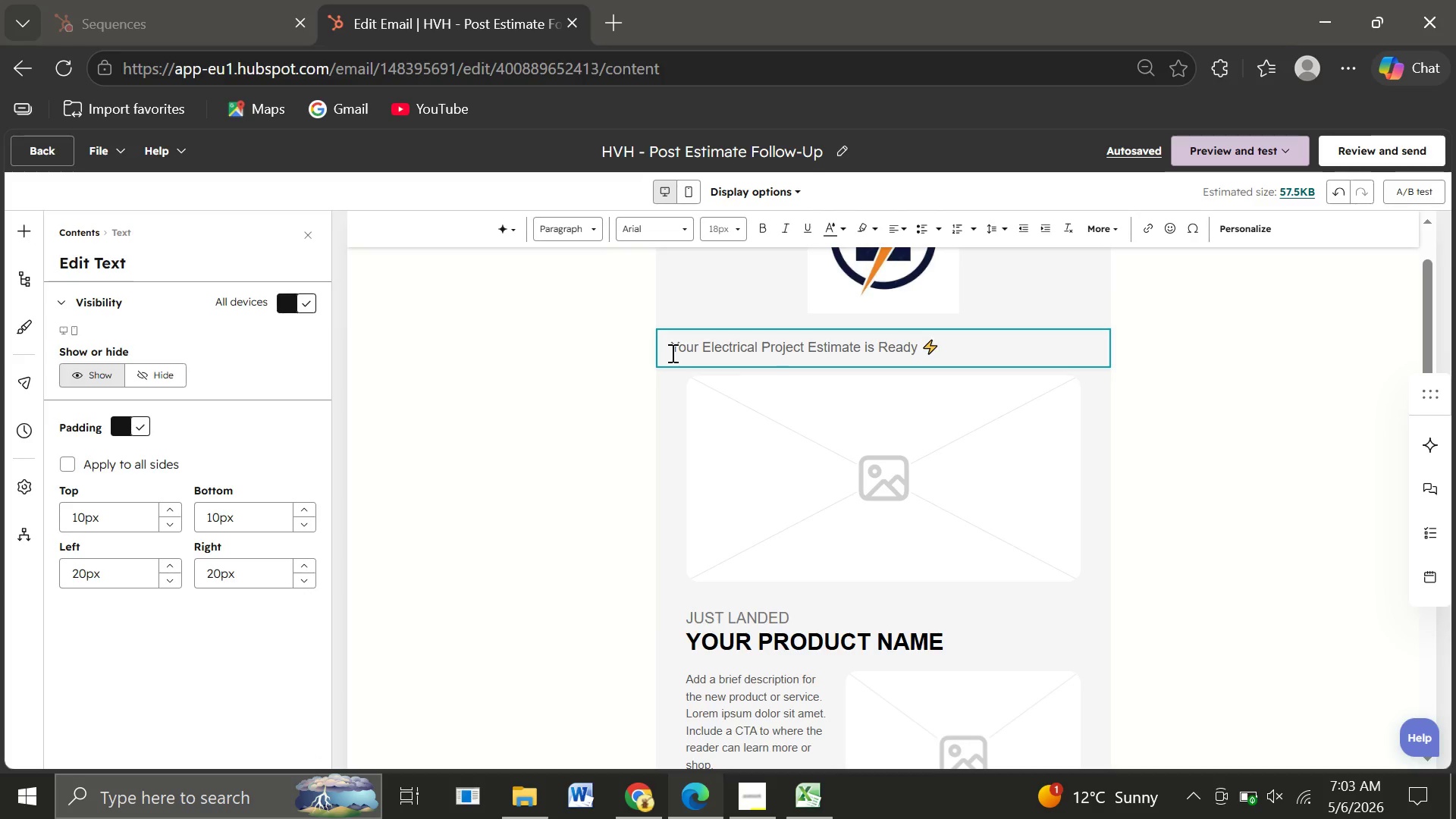 
left_click_drag(start_coordinate=[671, 353], to_coordinate=[919, 340])
 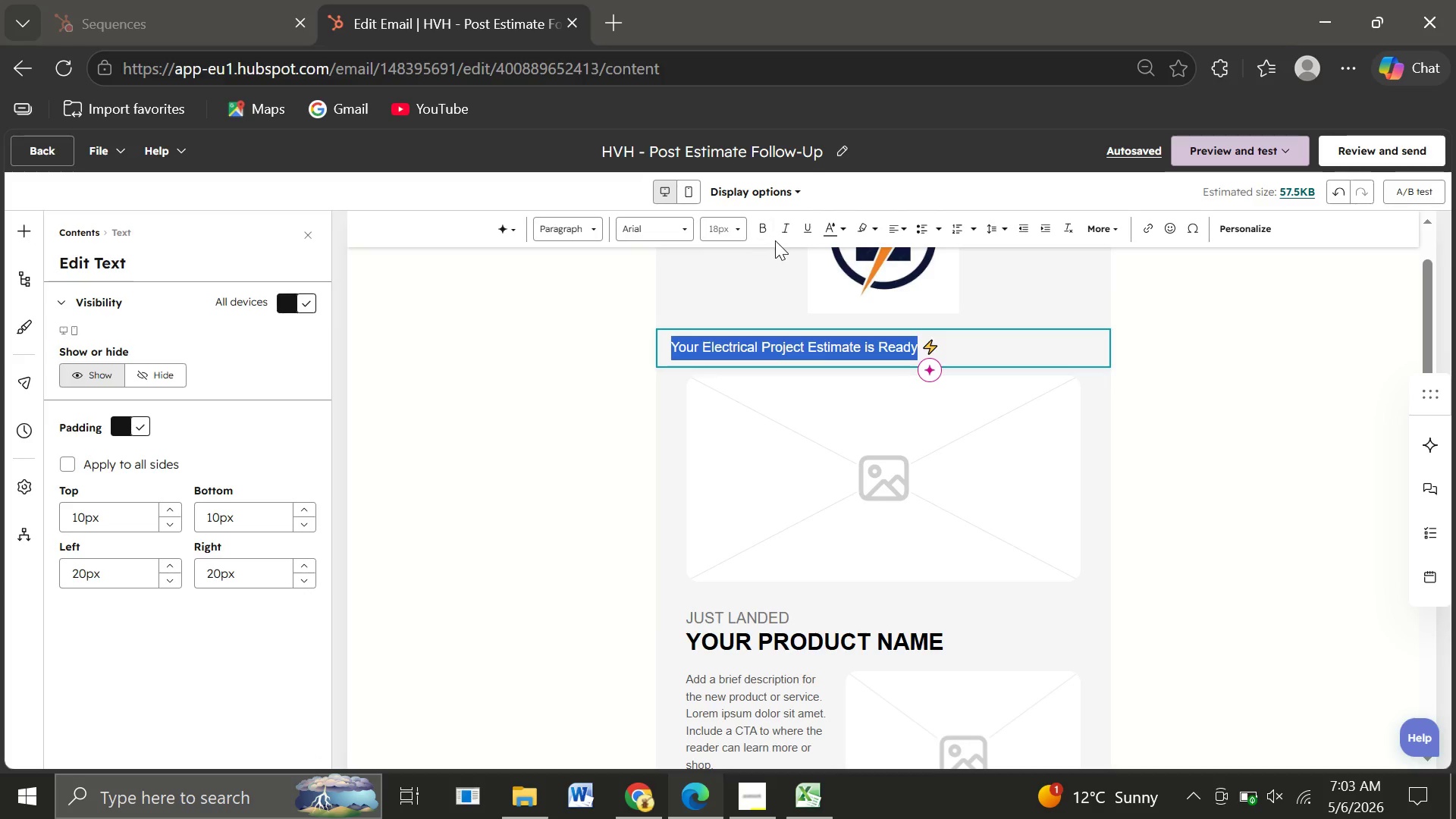 
left_click([759, 226])
 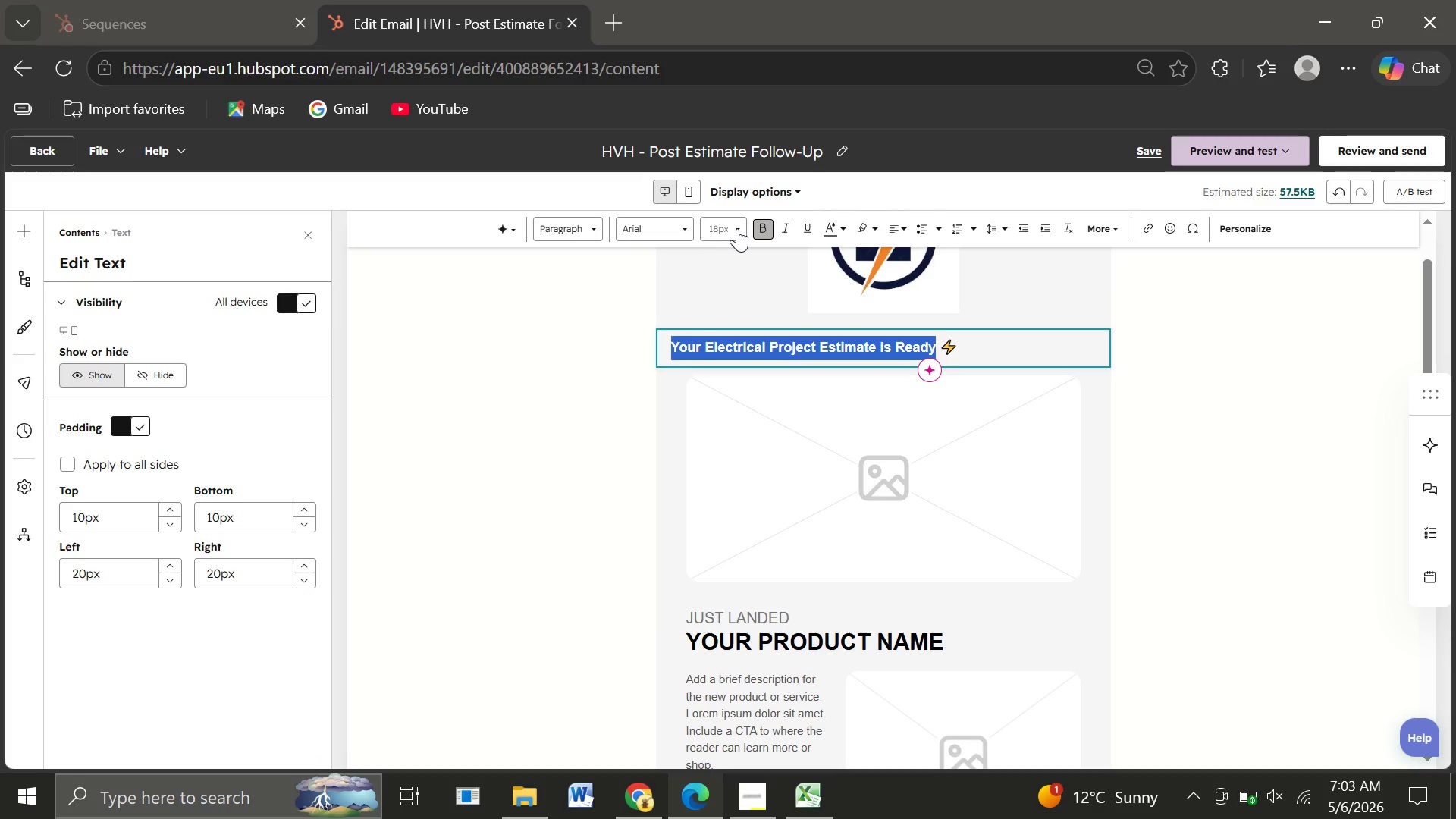 
left_click([742, 228])
 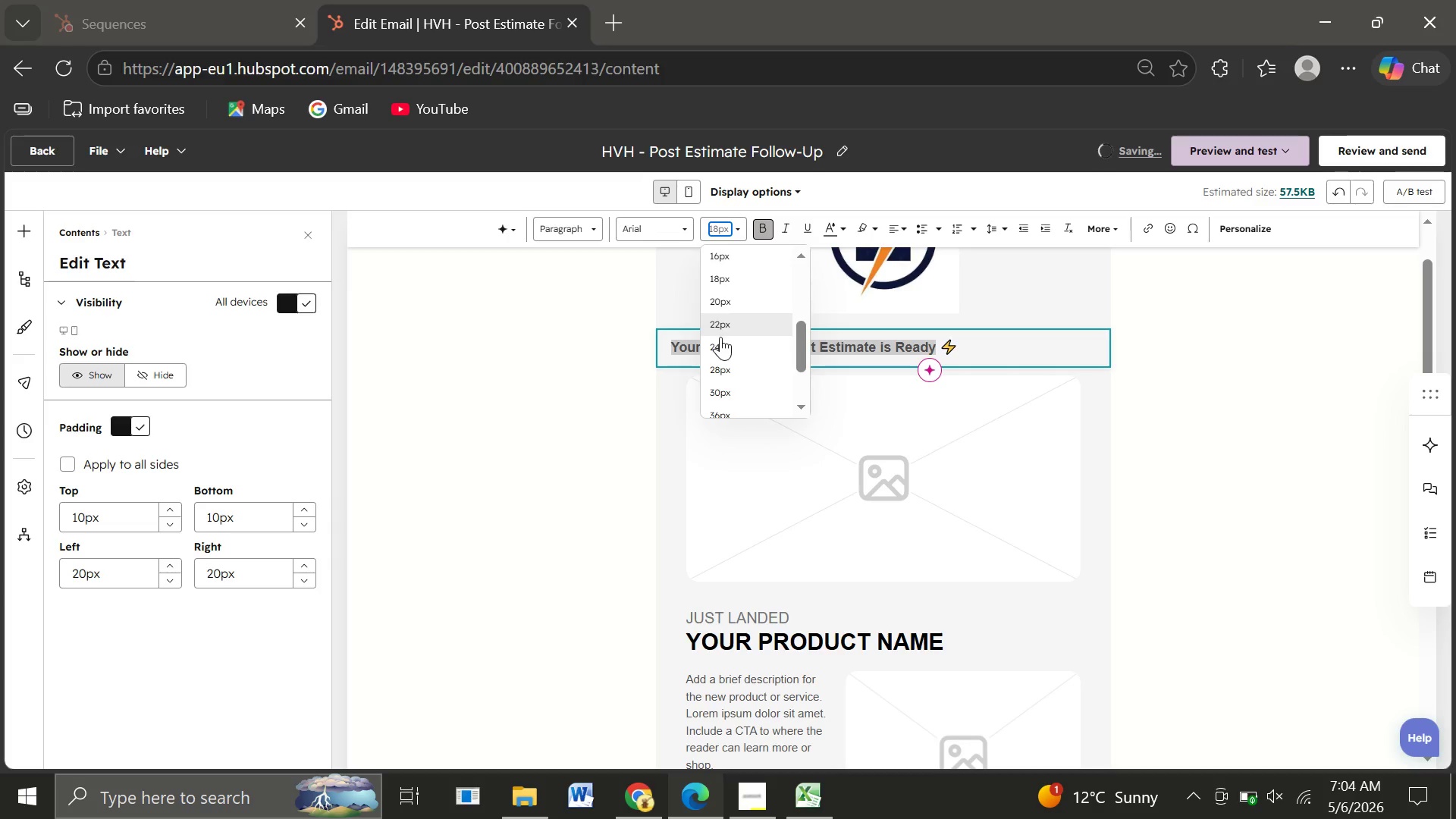 
left_click([720, 340])
 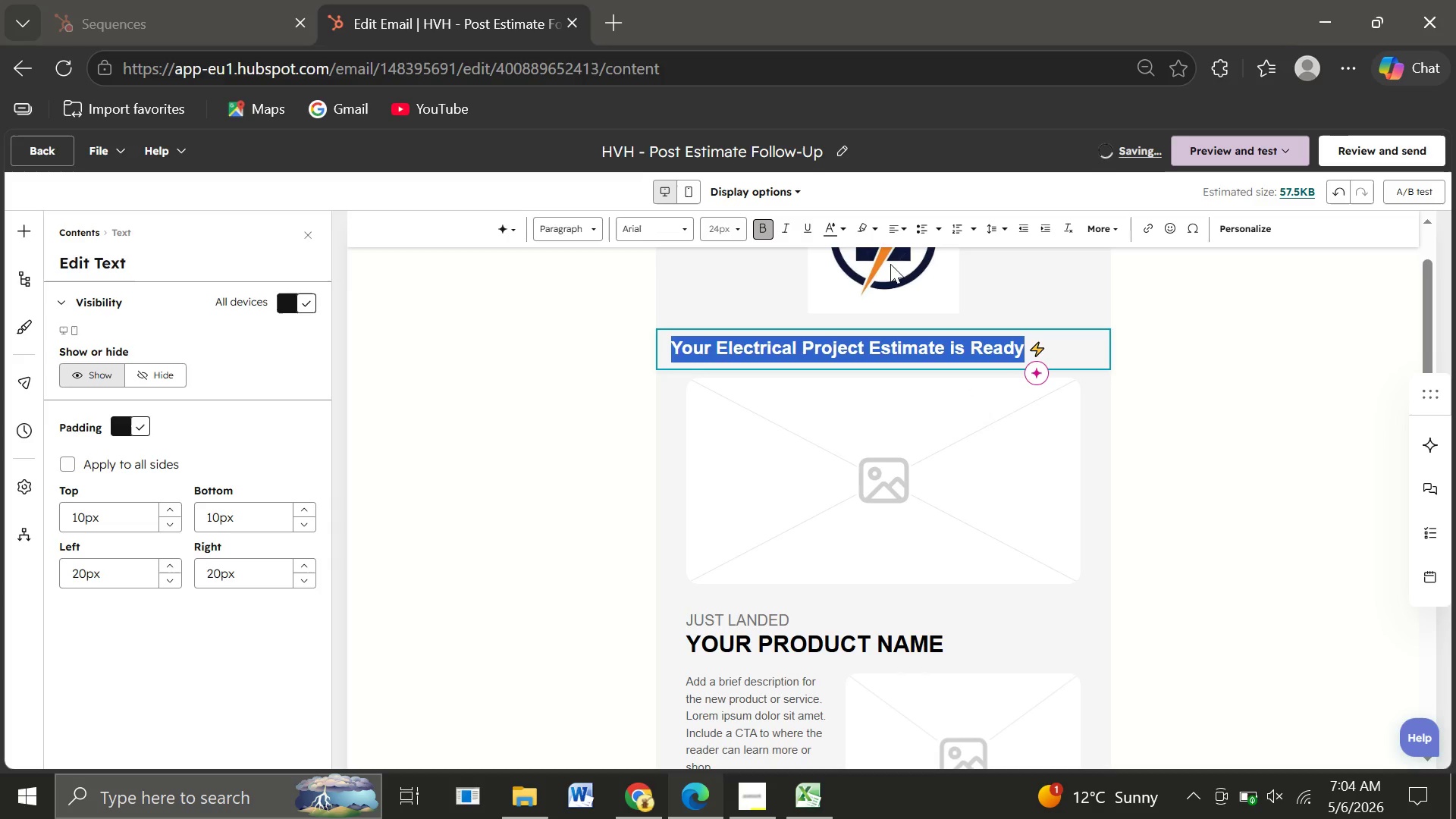 
left_click([905, 225])
 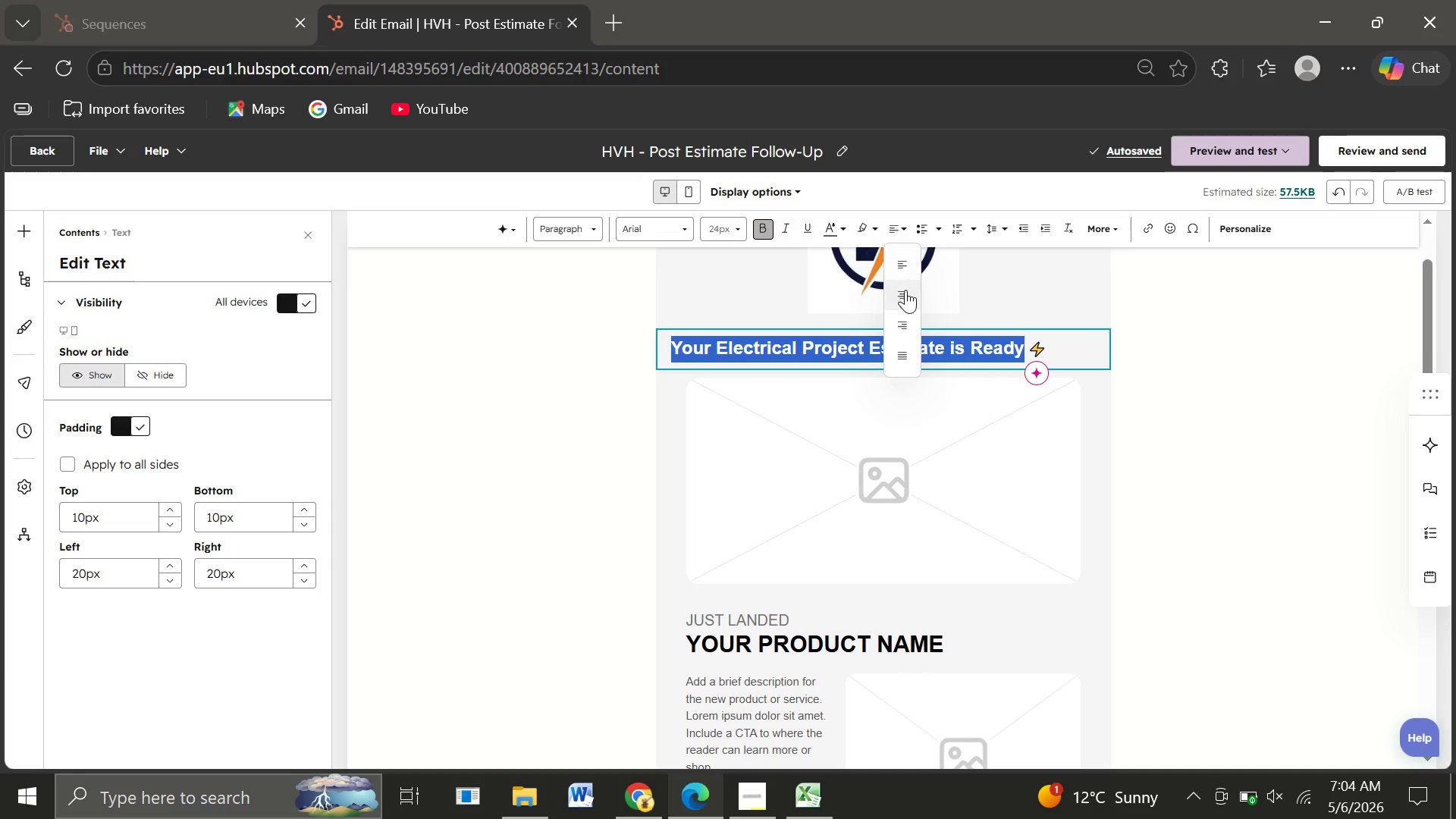 
left_click([905, 291])
 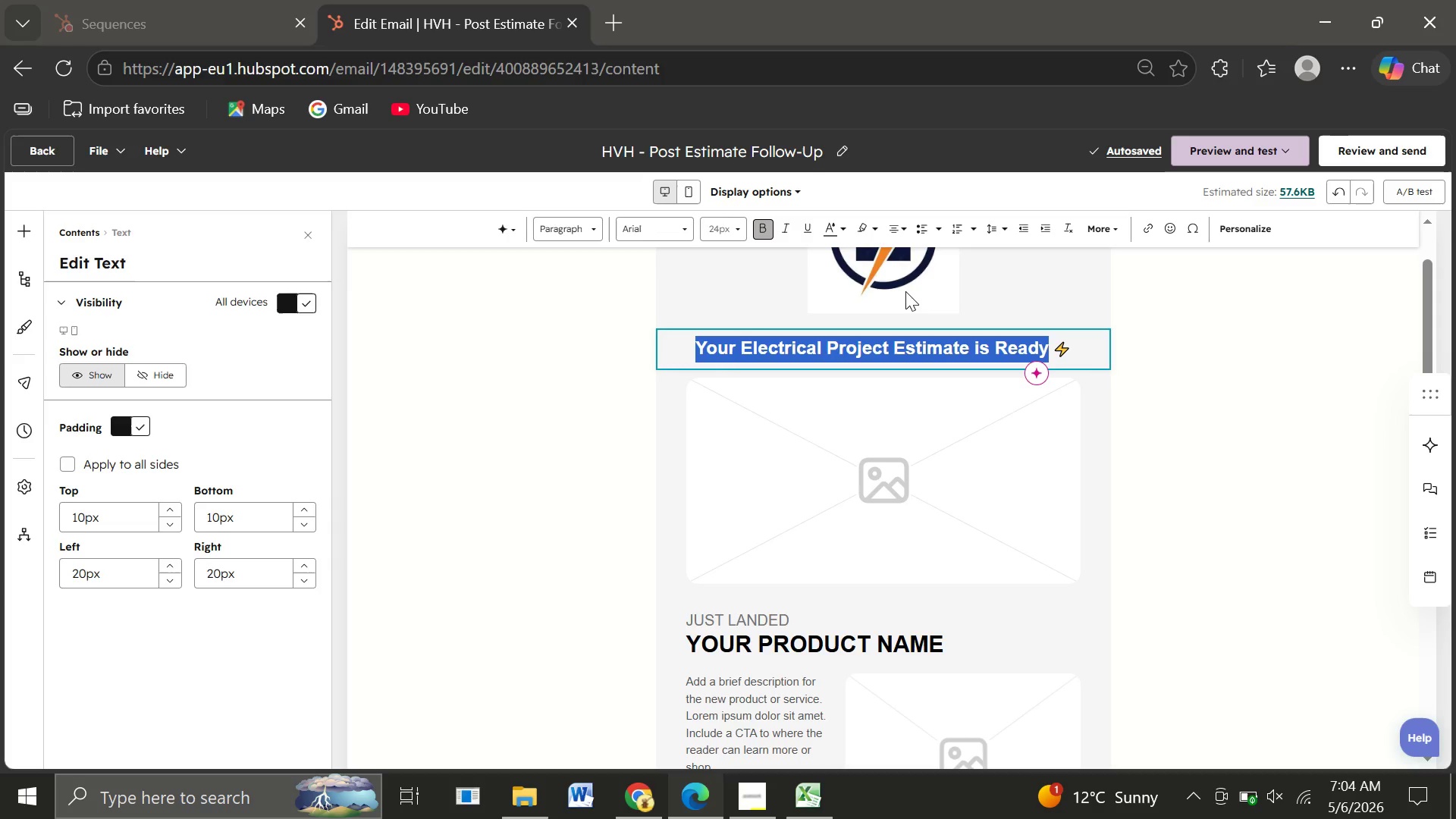 
wait(7.55)
 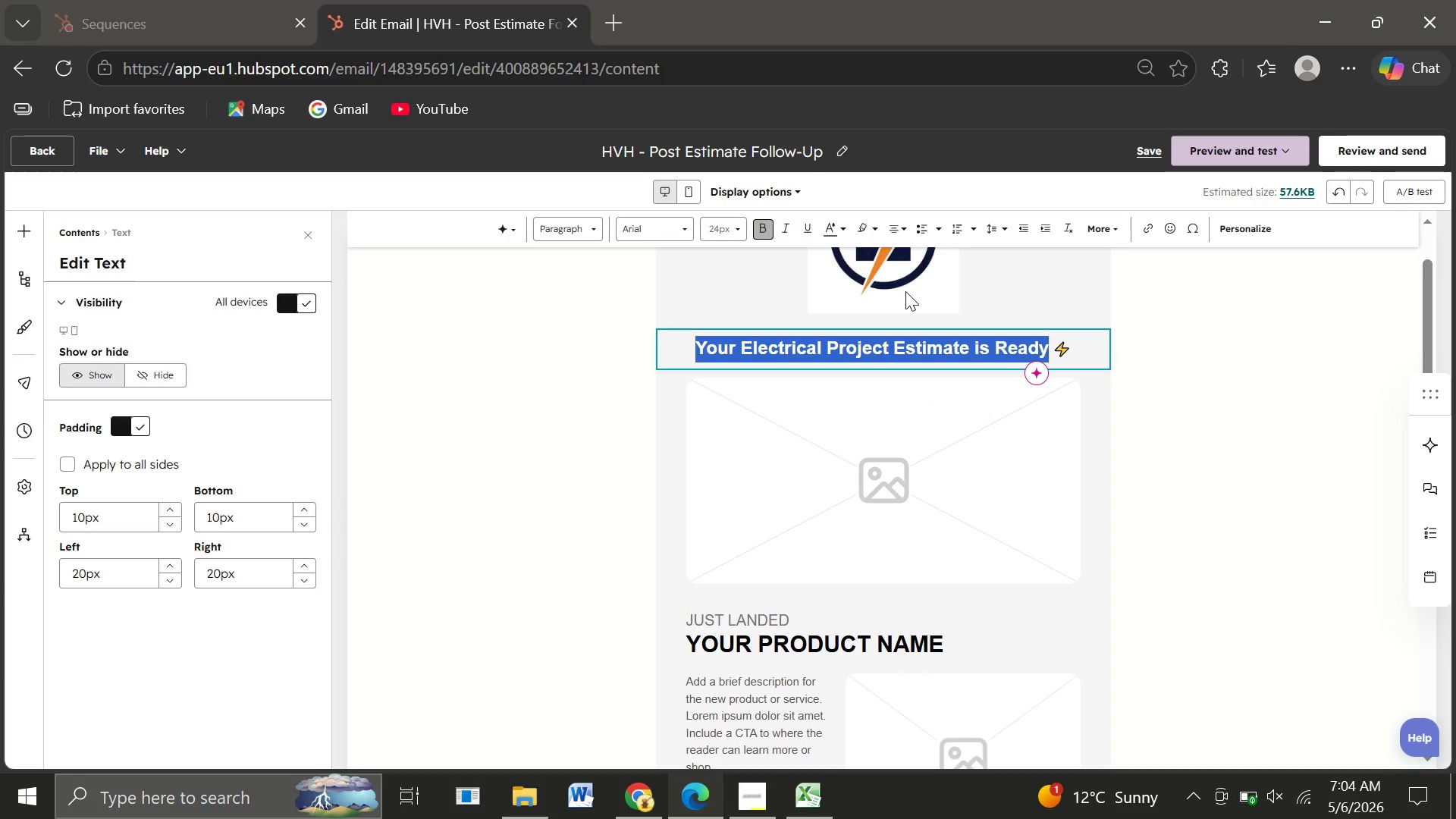 
left_click([551, 412])
 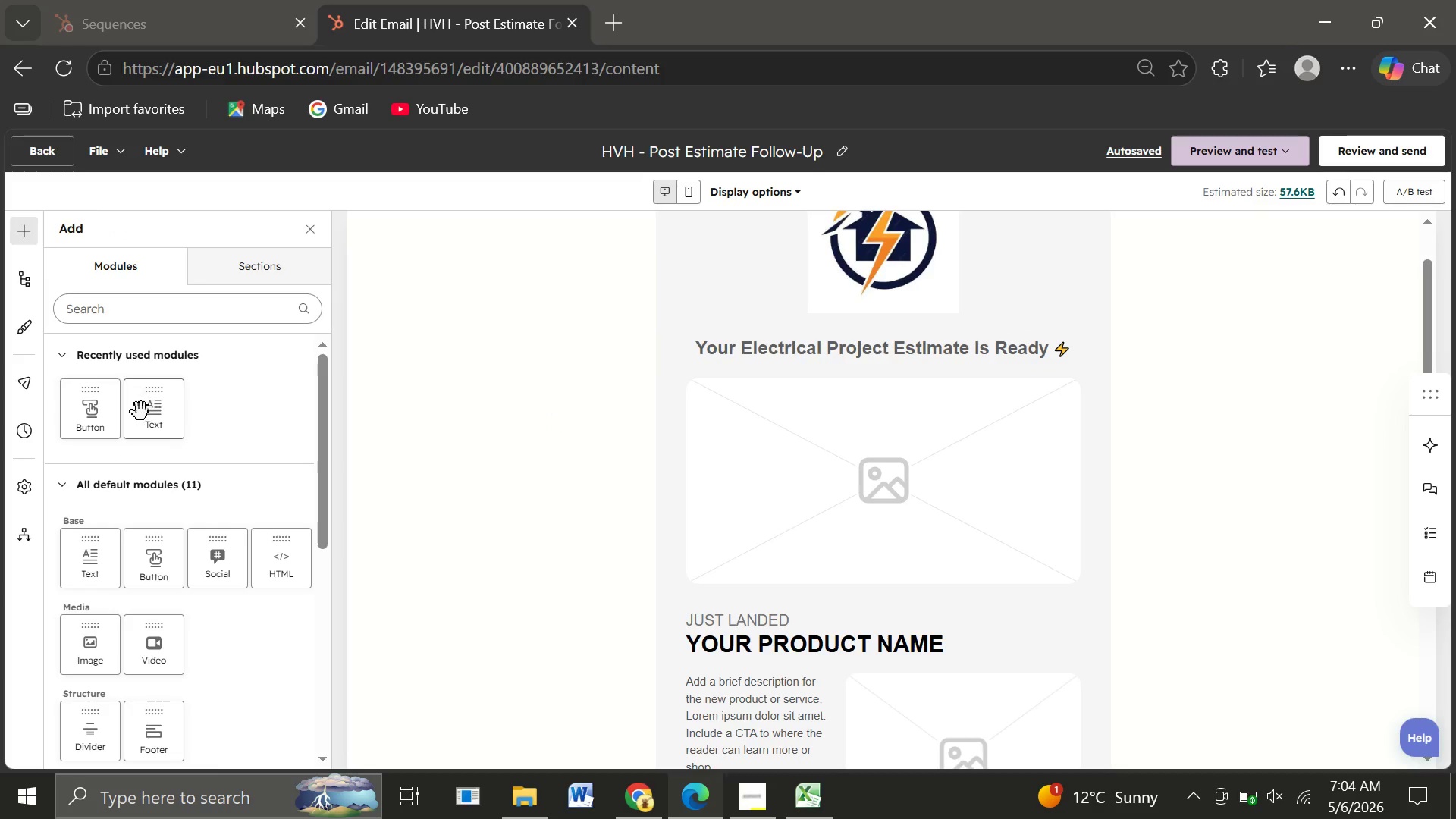 
left_click_drag(start_coordinate=[151, 414], to_coordinate=[943, 357])
 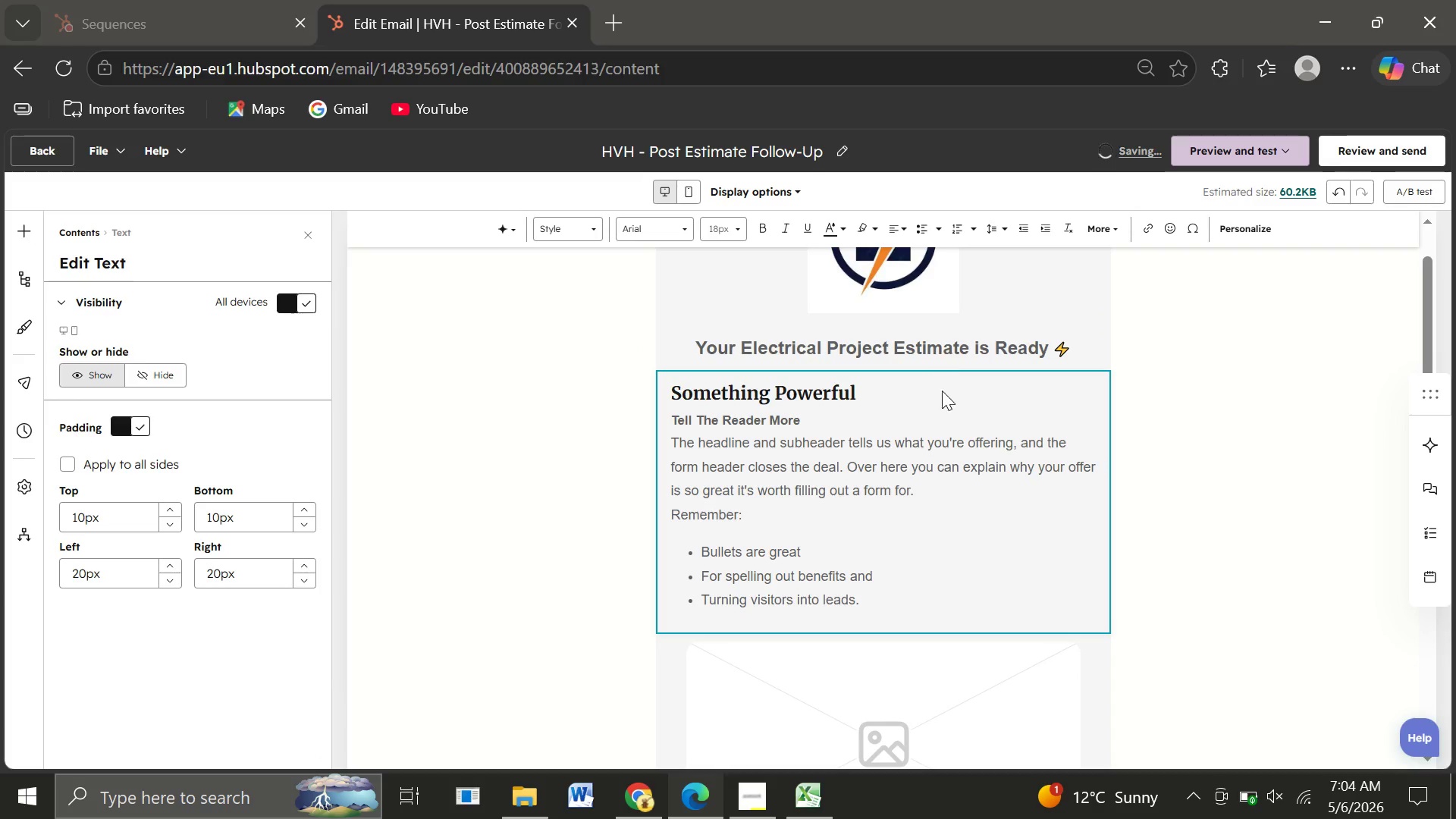 
wait(5.7)
 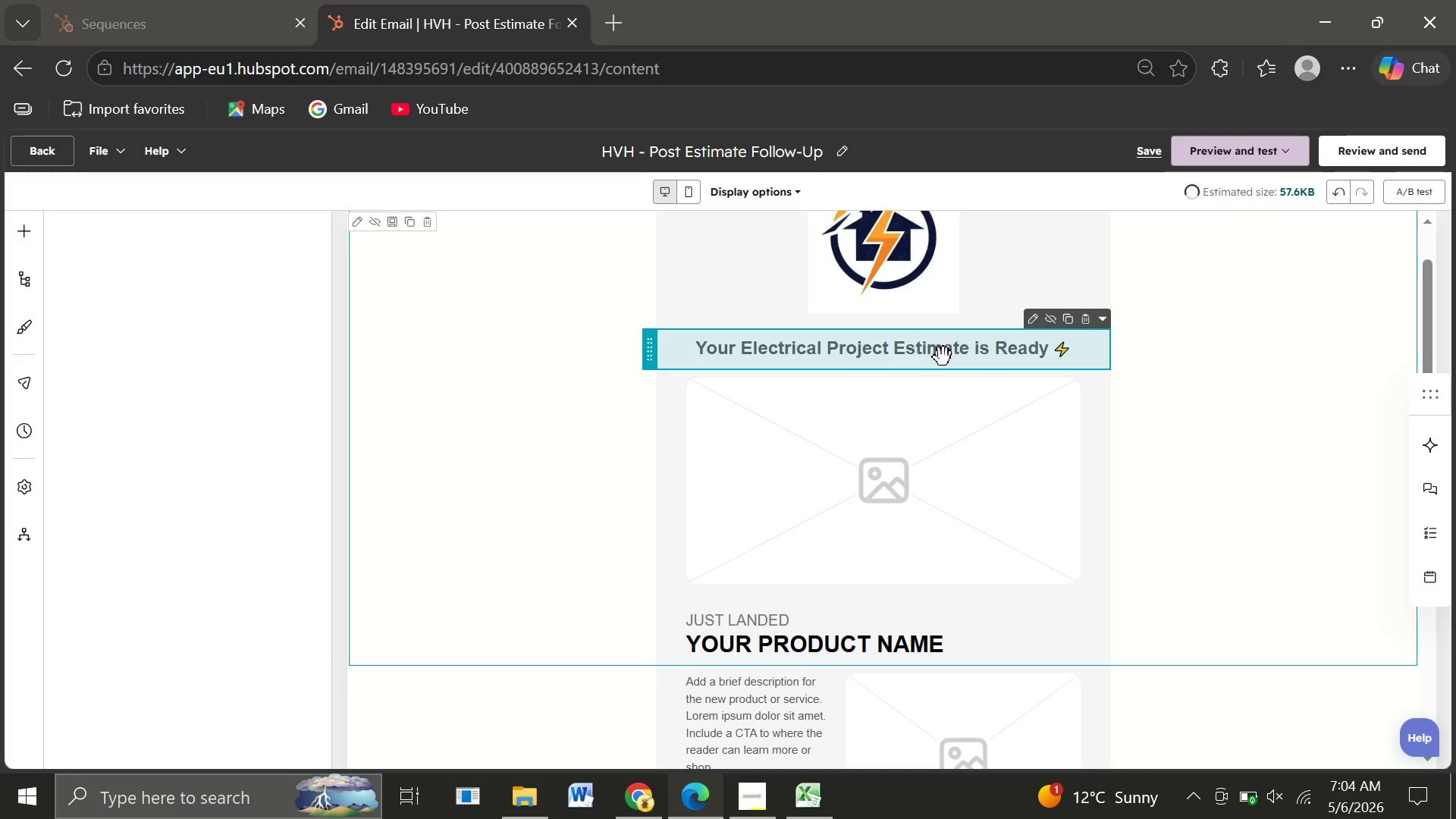 
left_click_drag(start_coordinate=[873, 601], to_coordinate=[674, 403])
 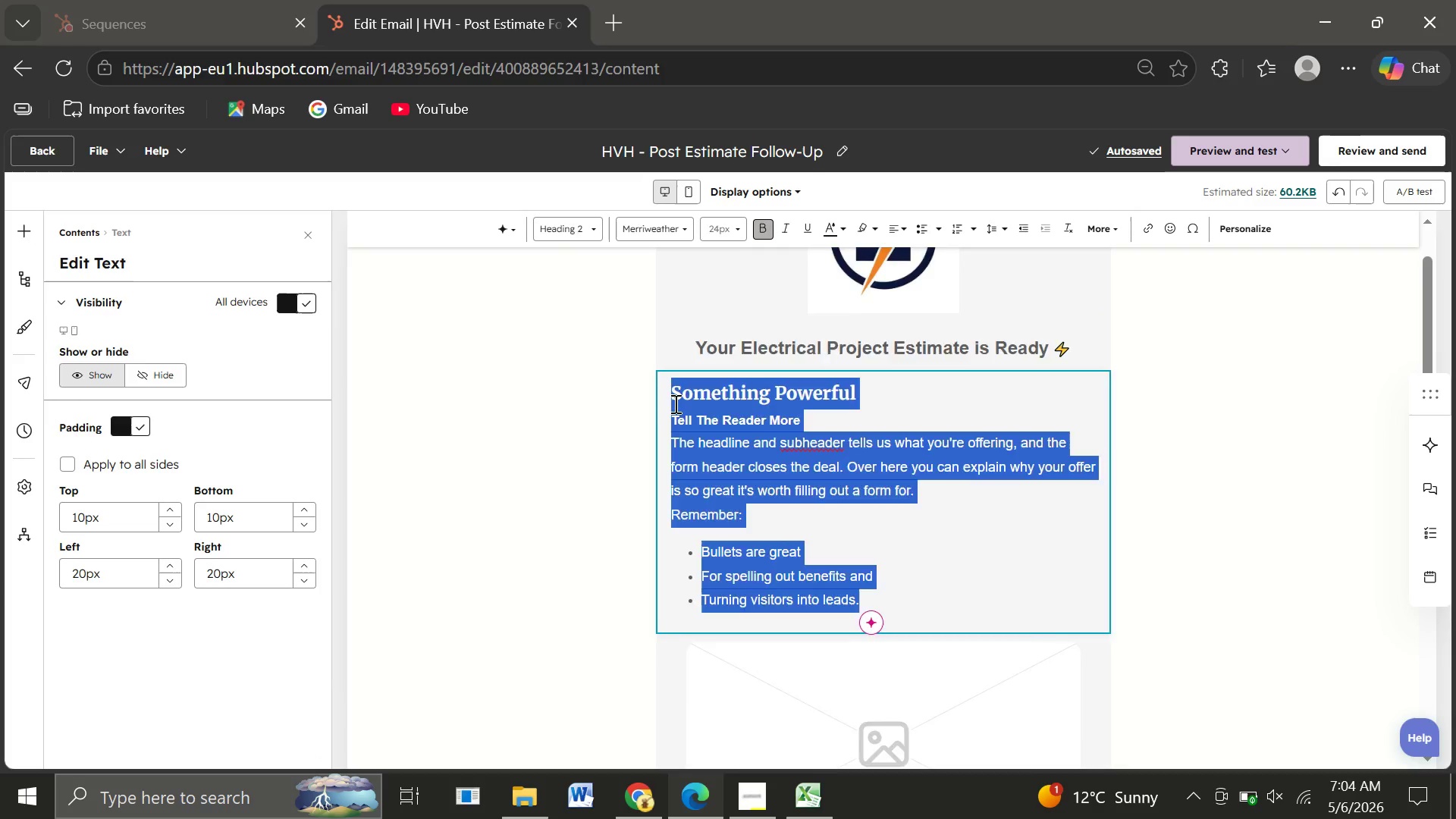 
key(Backspace)
 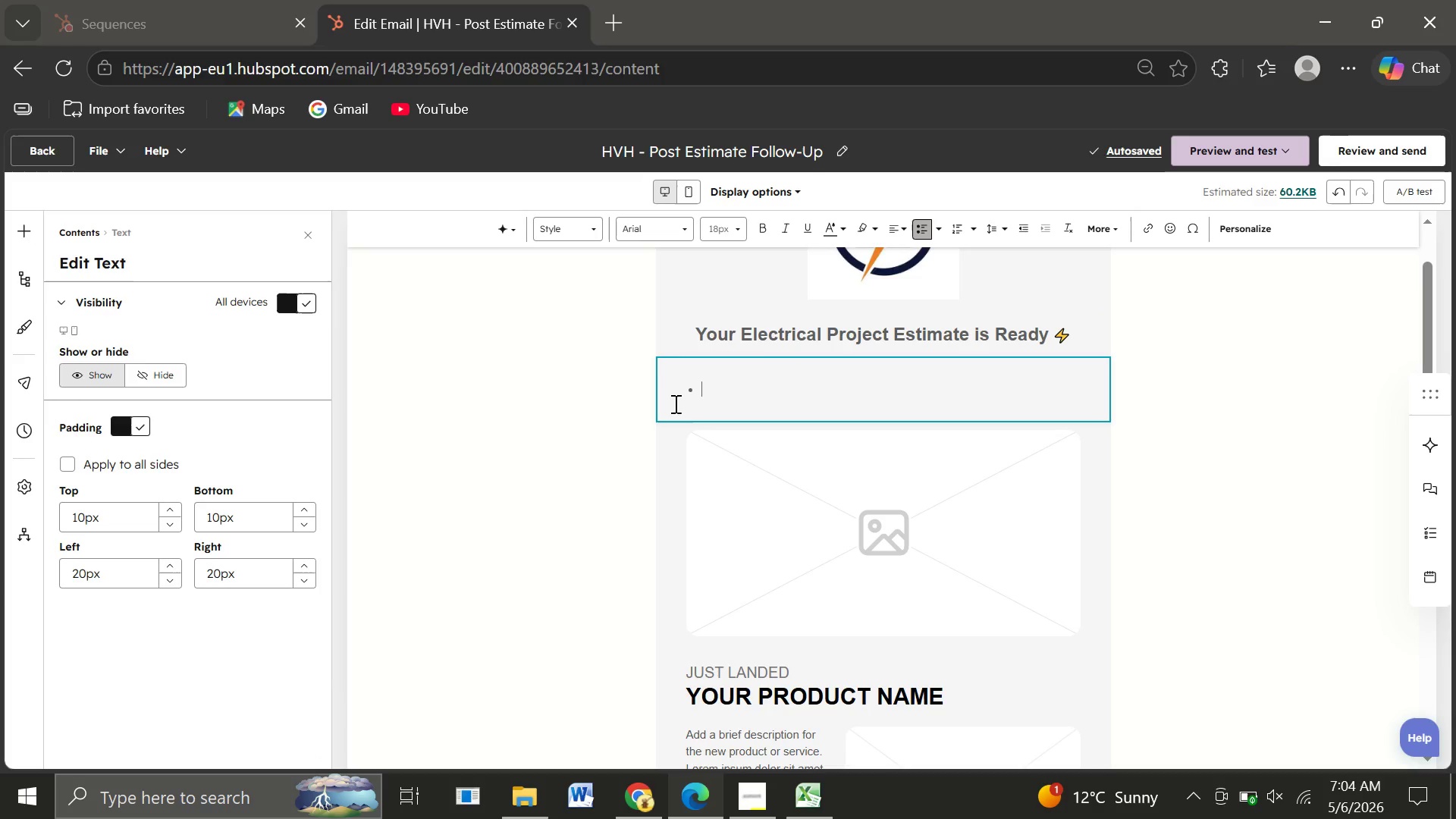 
key(Backspace)
 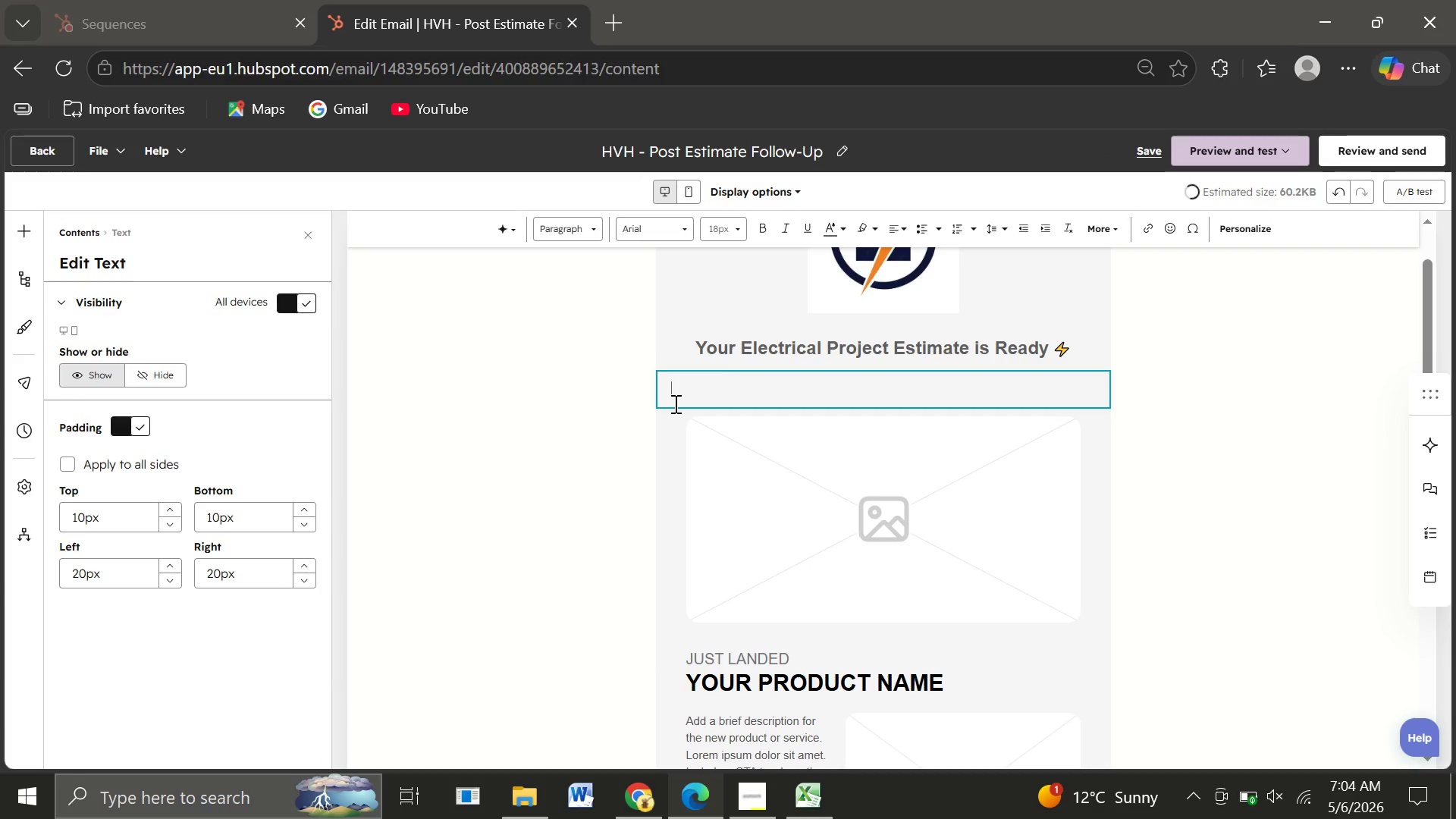 
key(Backspace)
 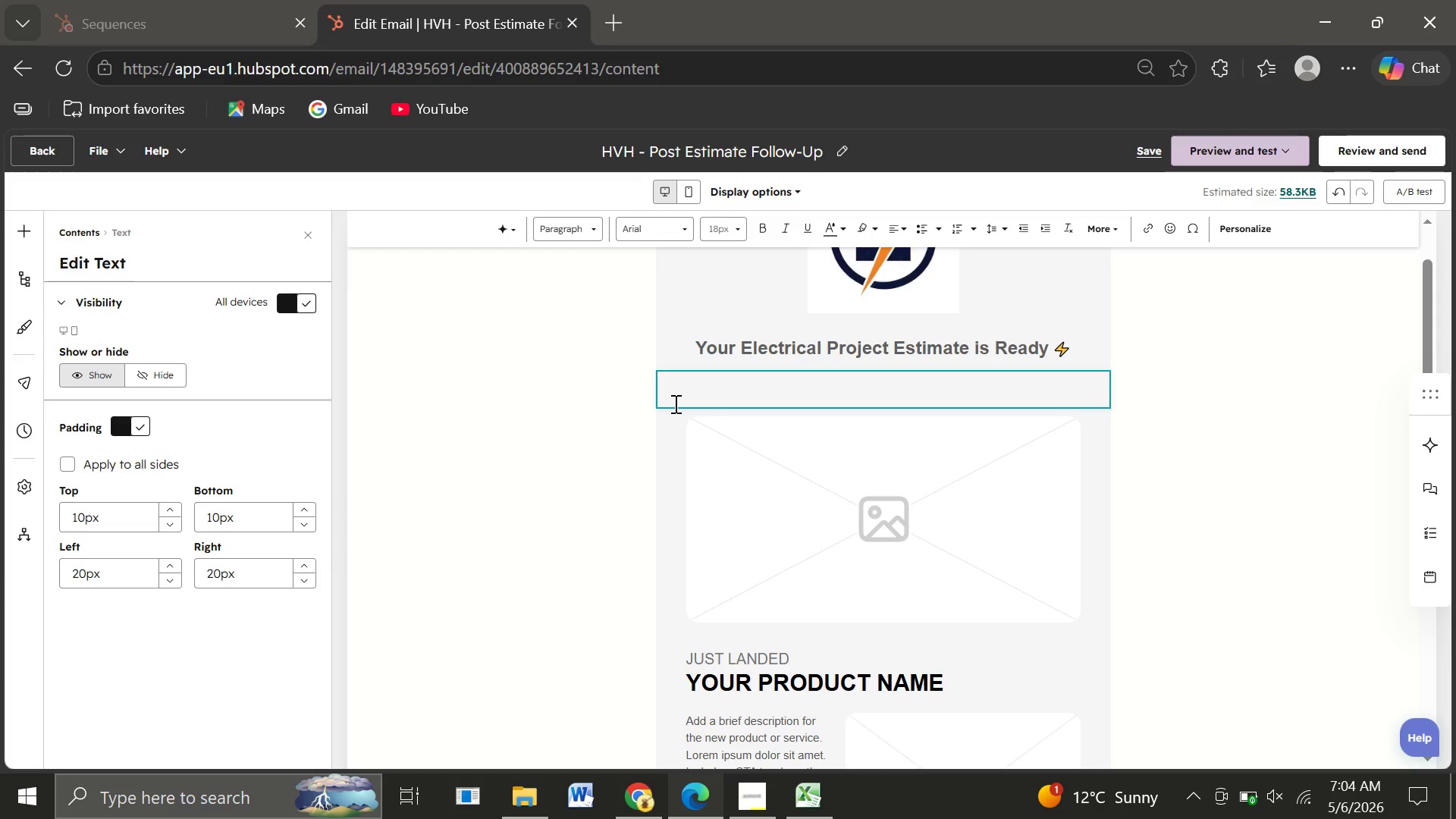 
type(Hi )
 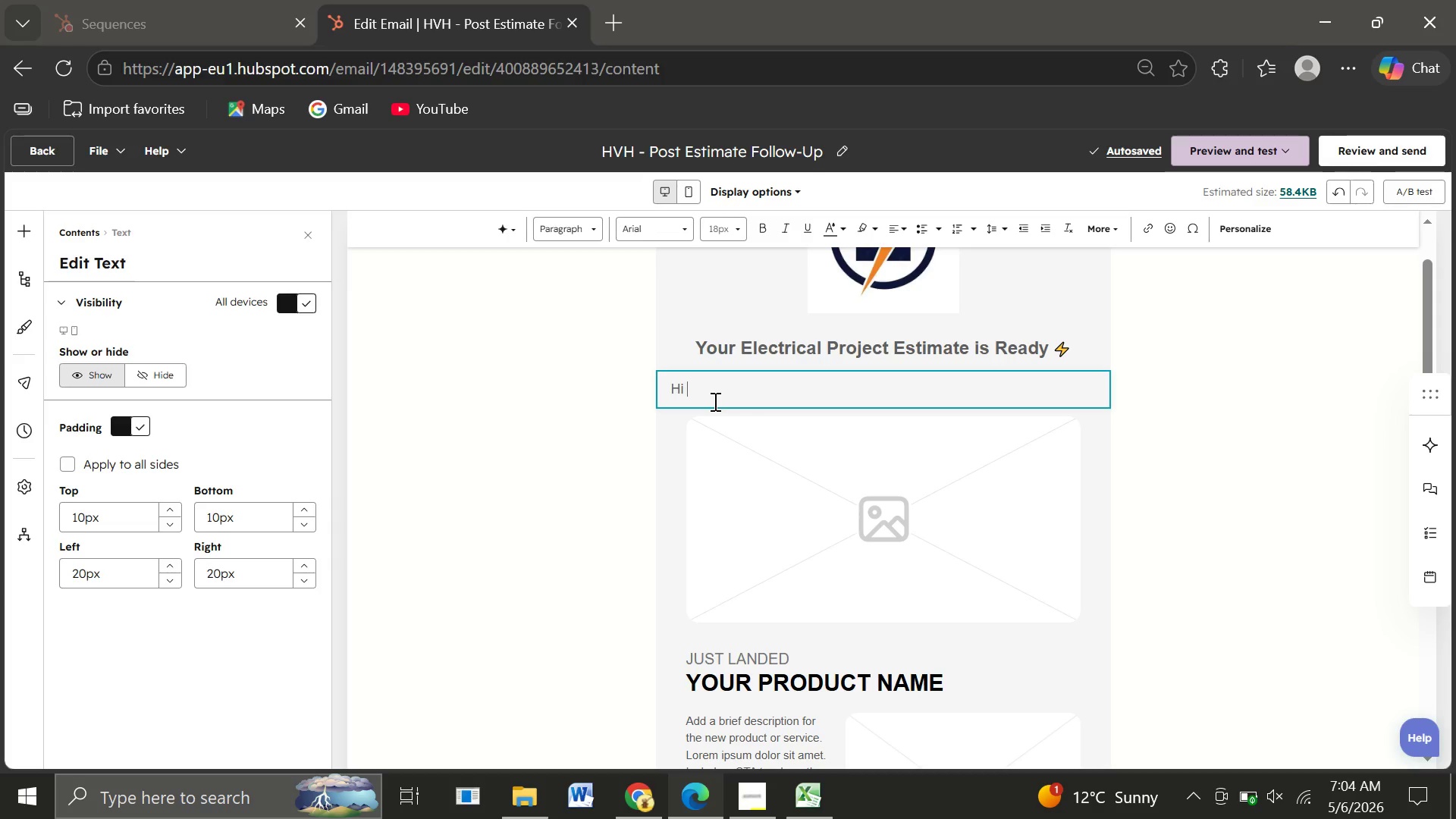 
wait(7.2)
 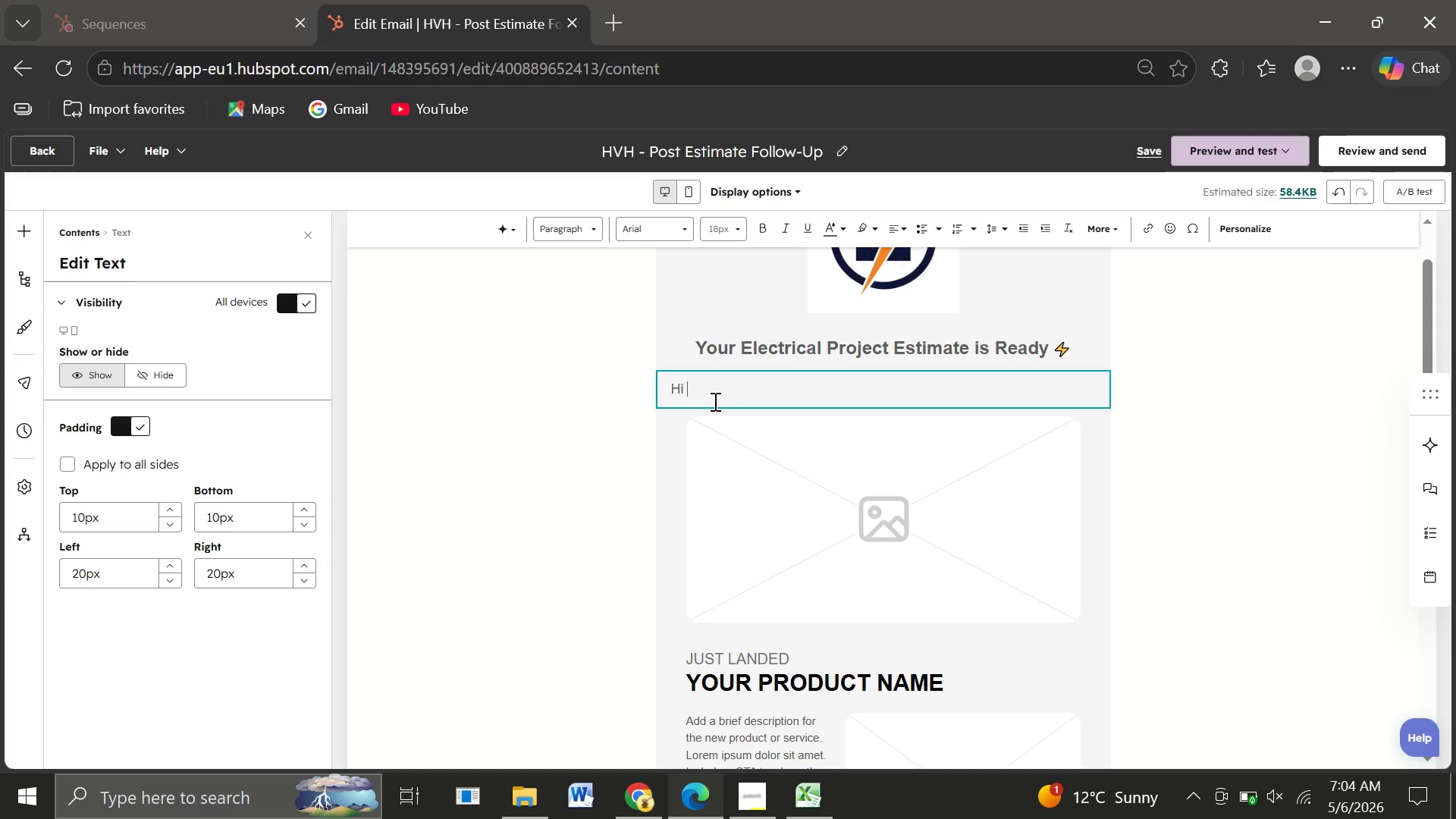 
left_click([1236, 219])
 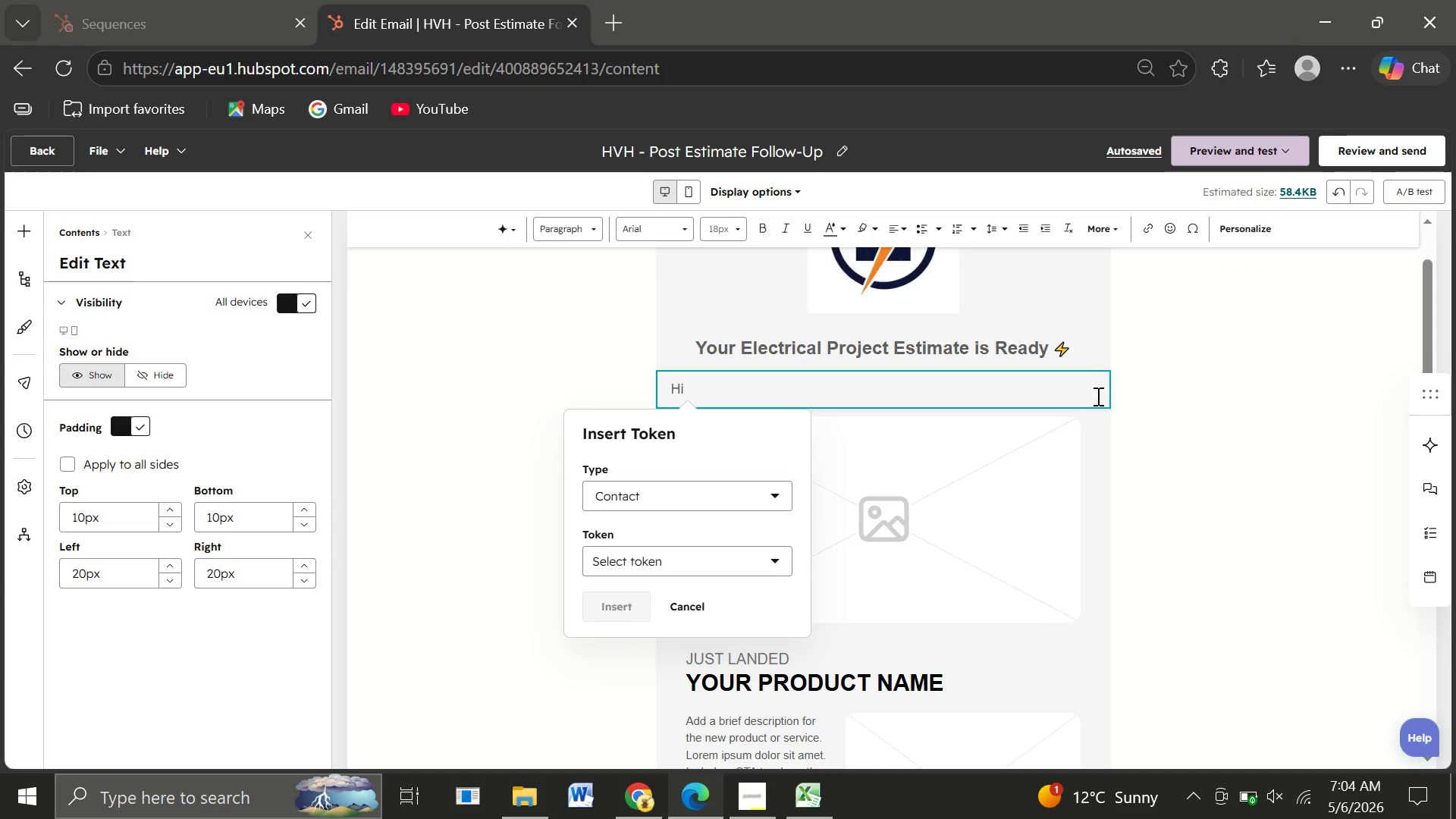 
wait(6.88)
 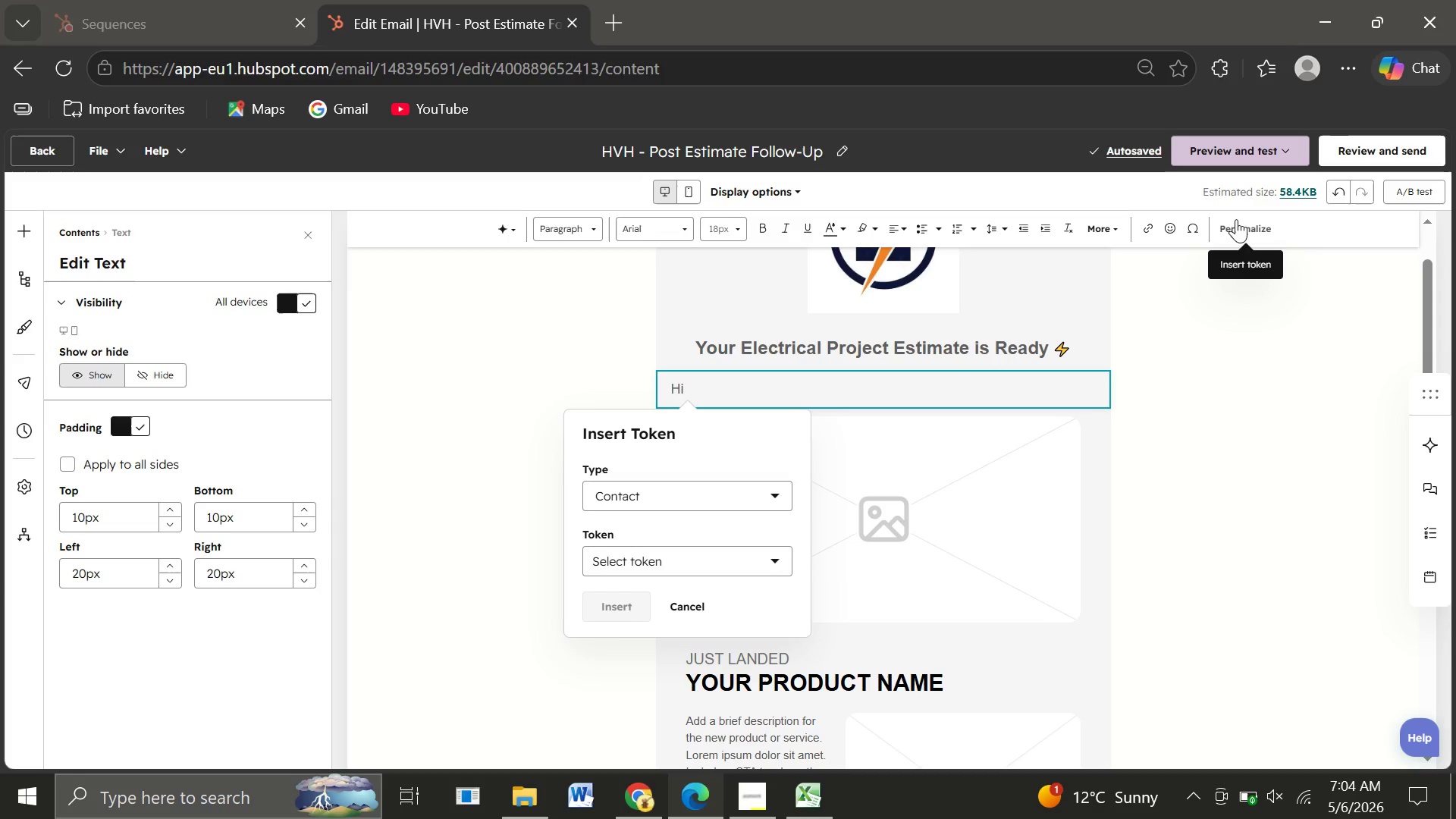 
left_click([652, 559])
 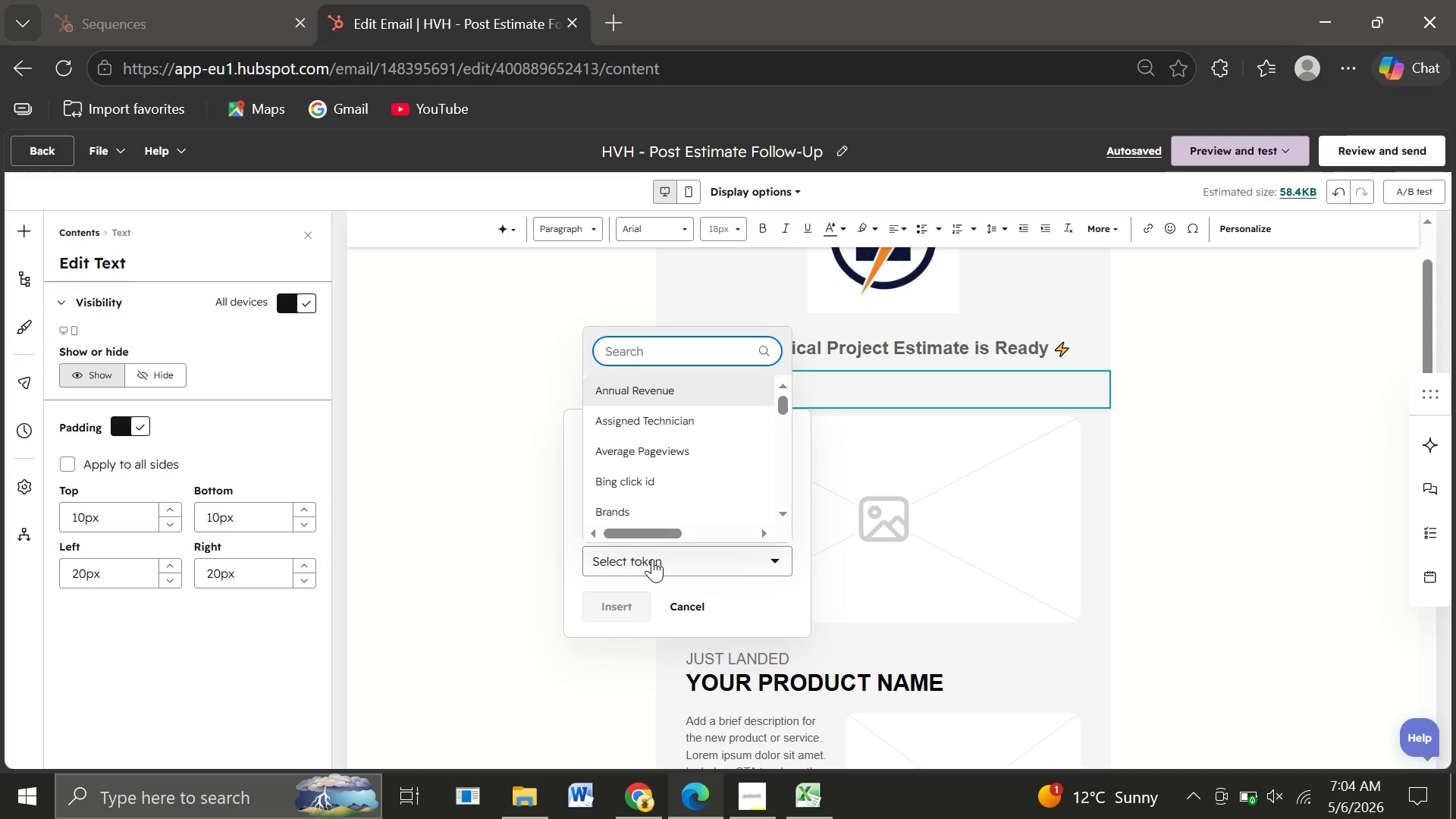 
wait(8.89)
 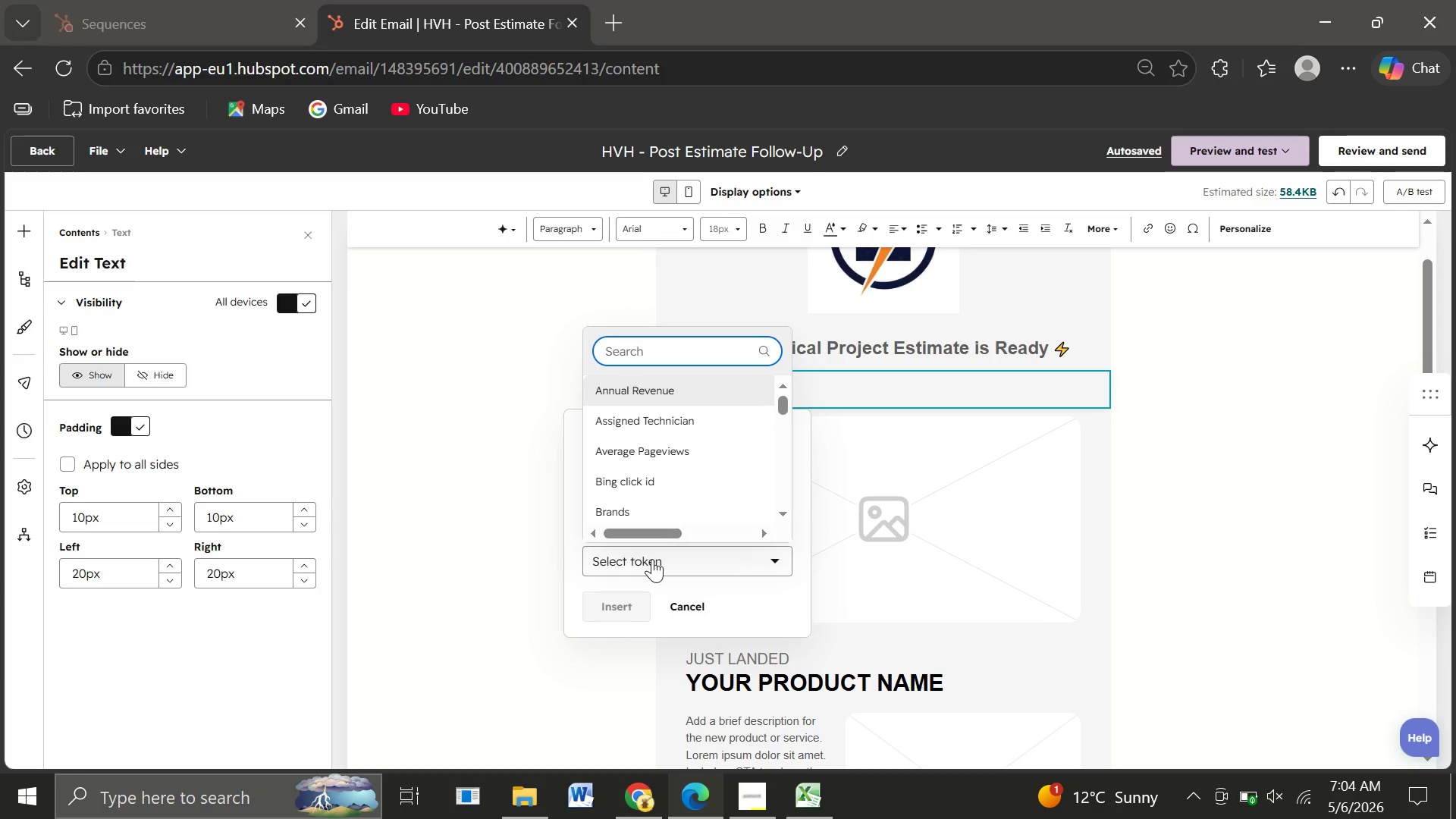 
type(first)
 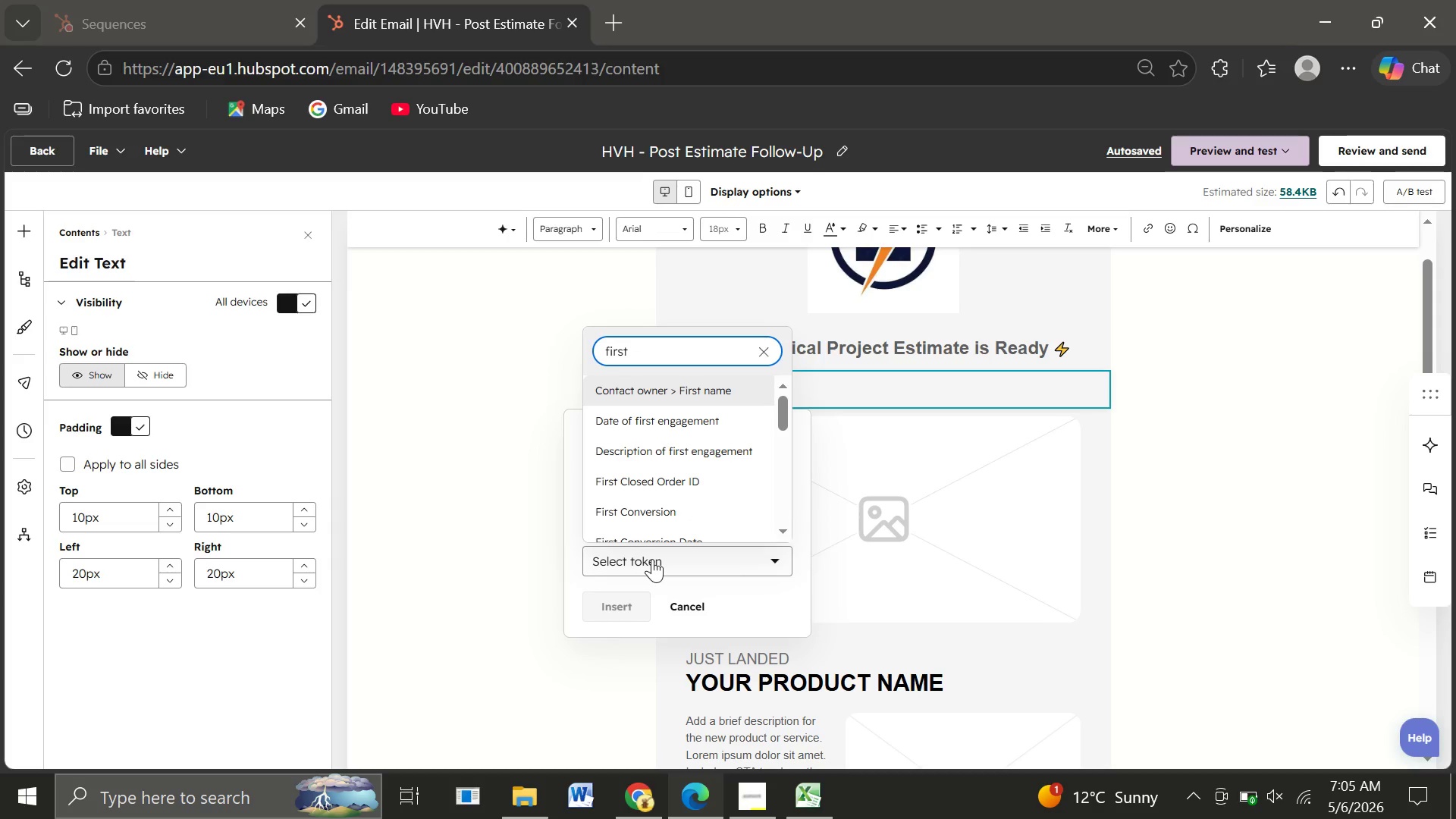 
key(Space)
 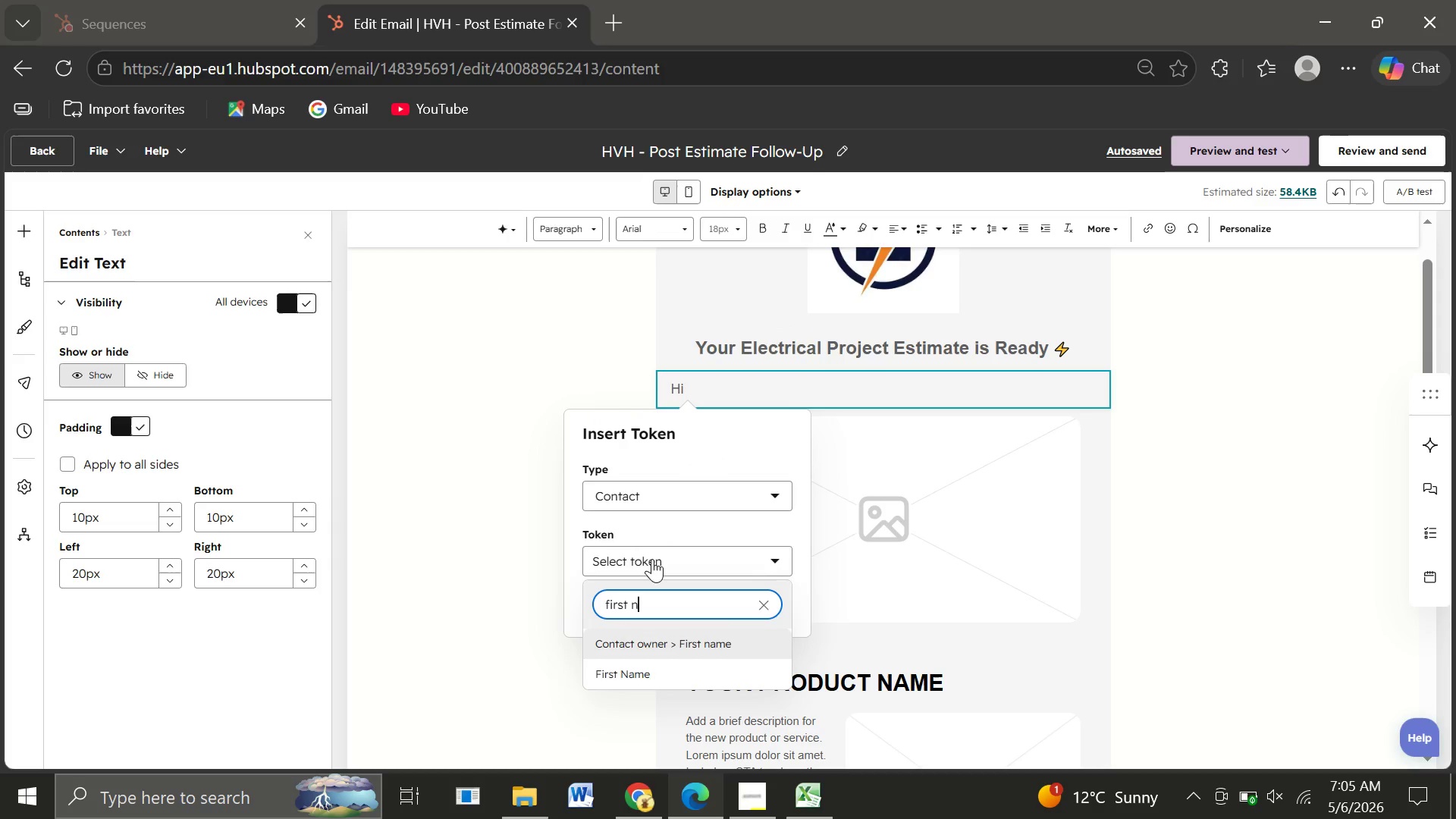 
key(N)
 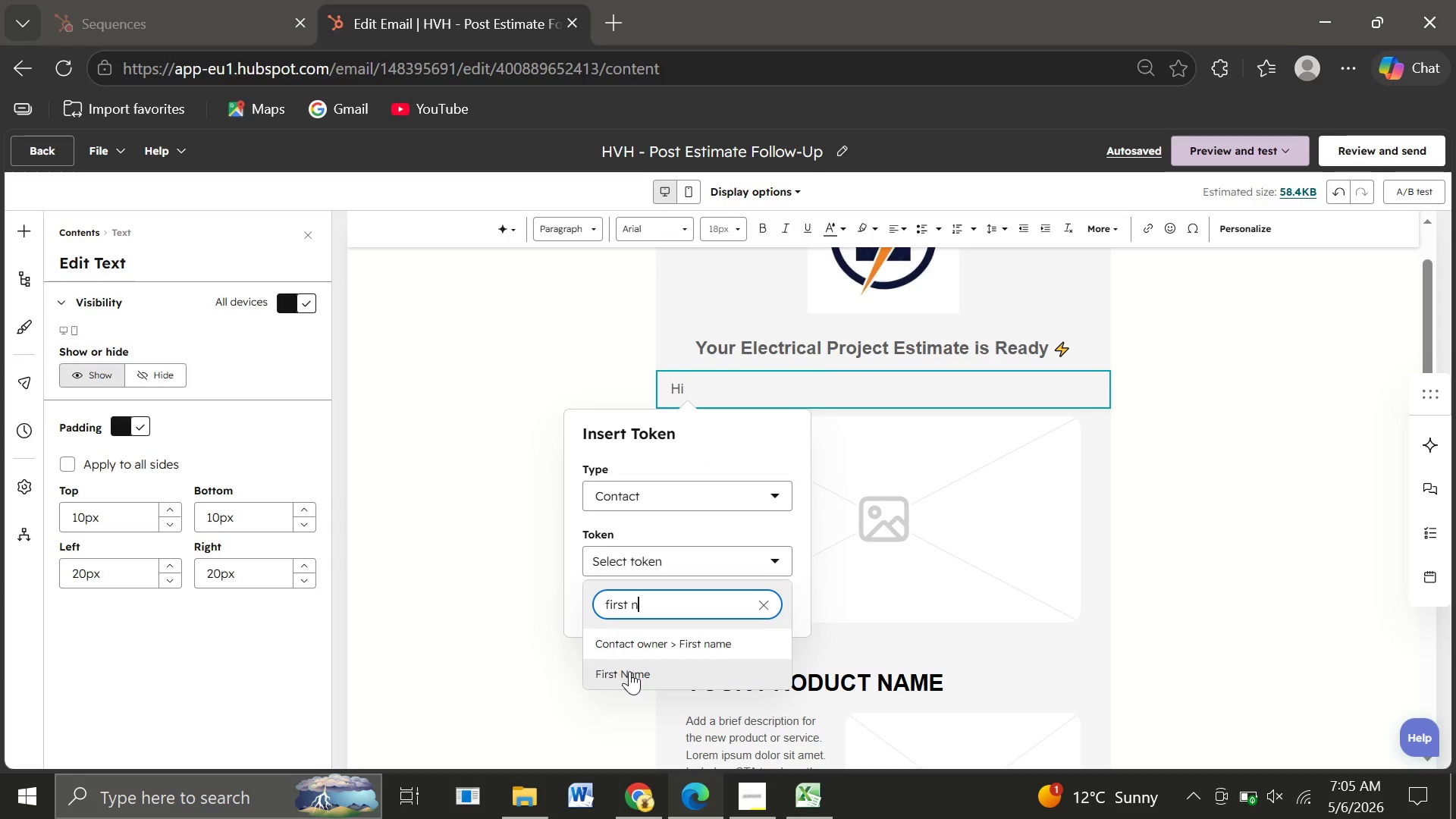 
left_click([629, 671])
 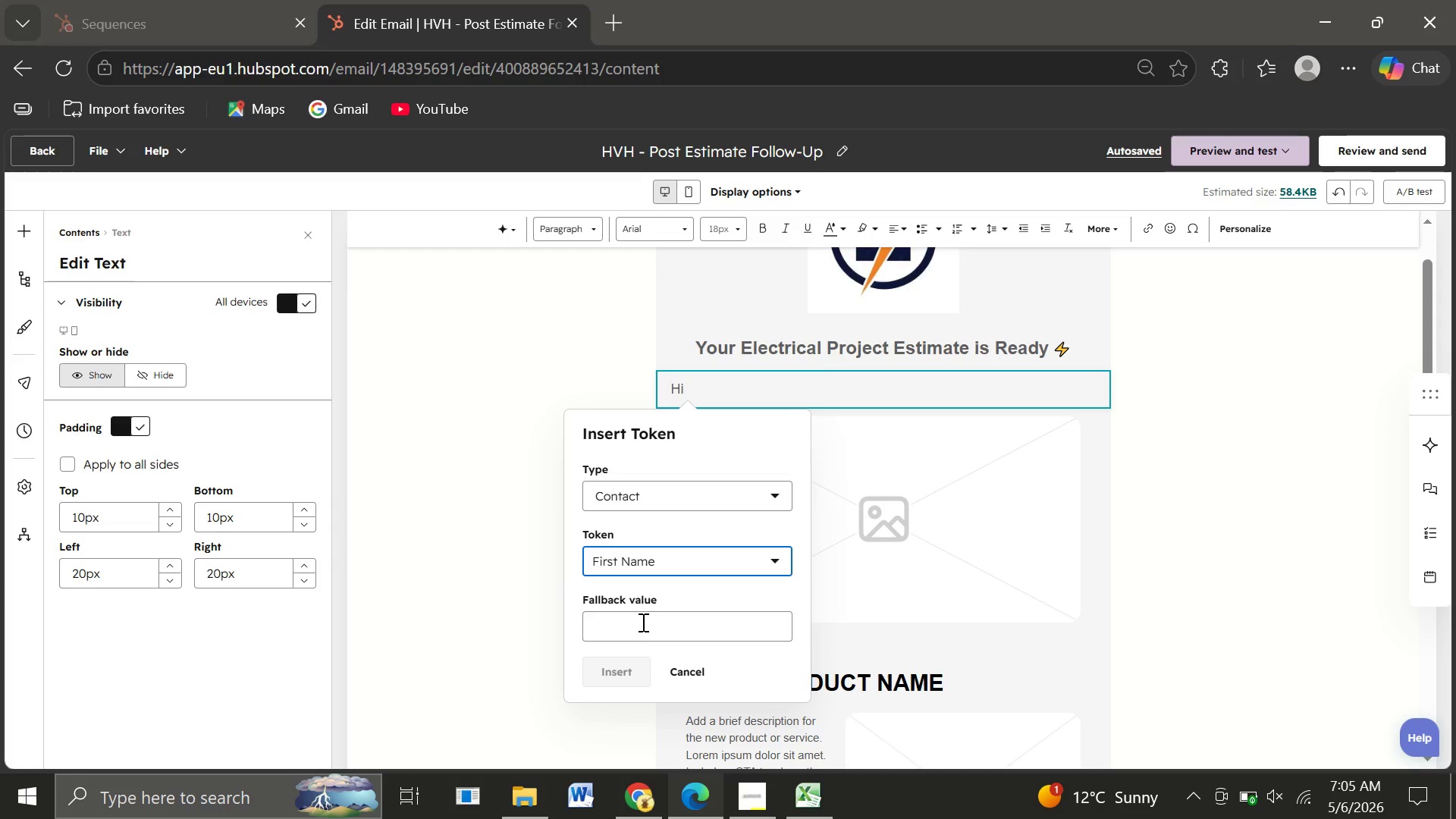 
left_click([622, 629])
 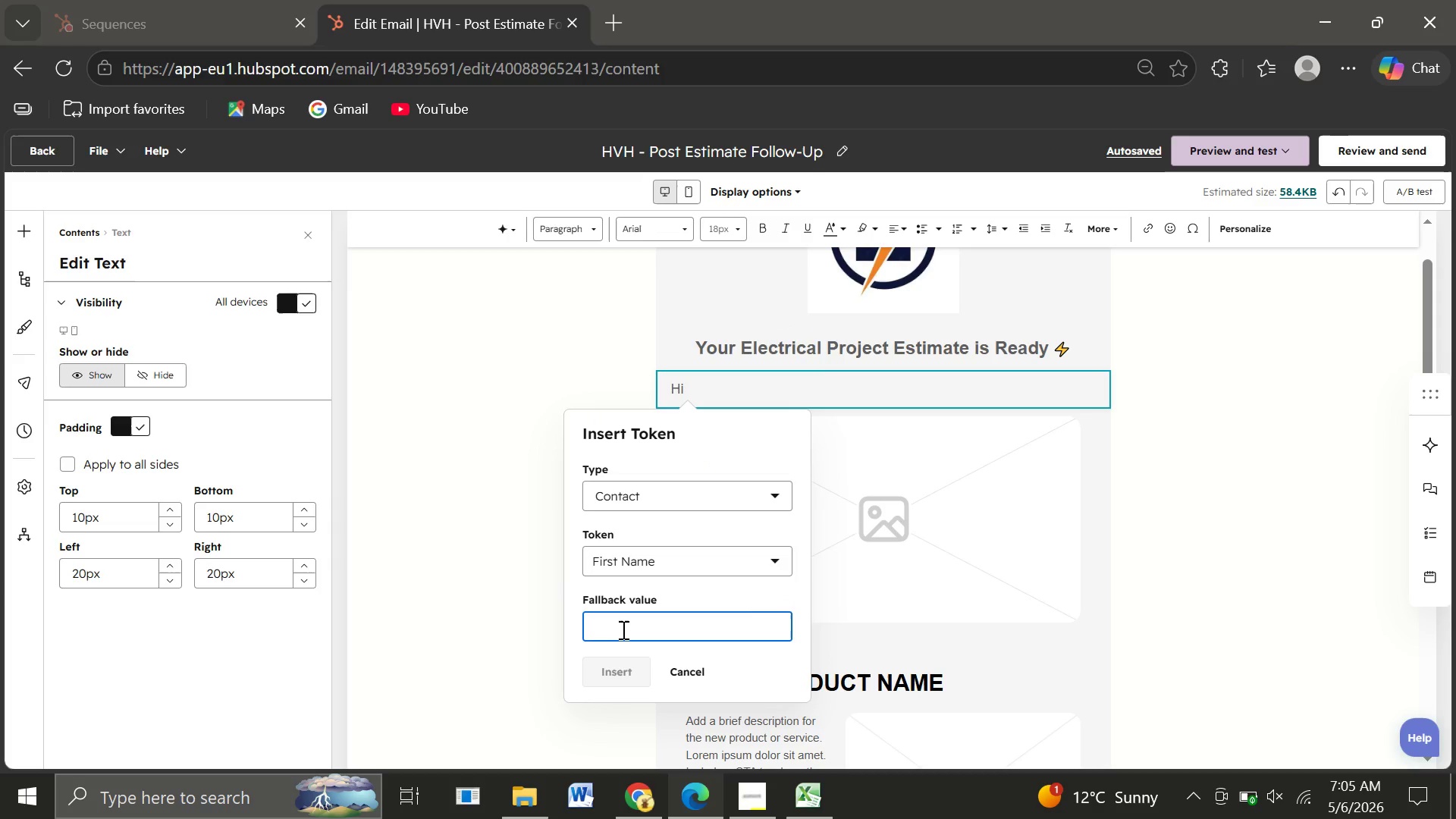 
type(there)
 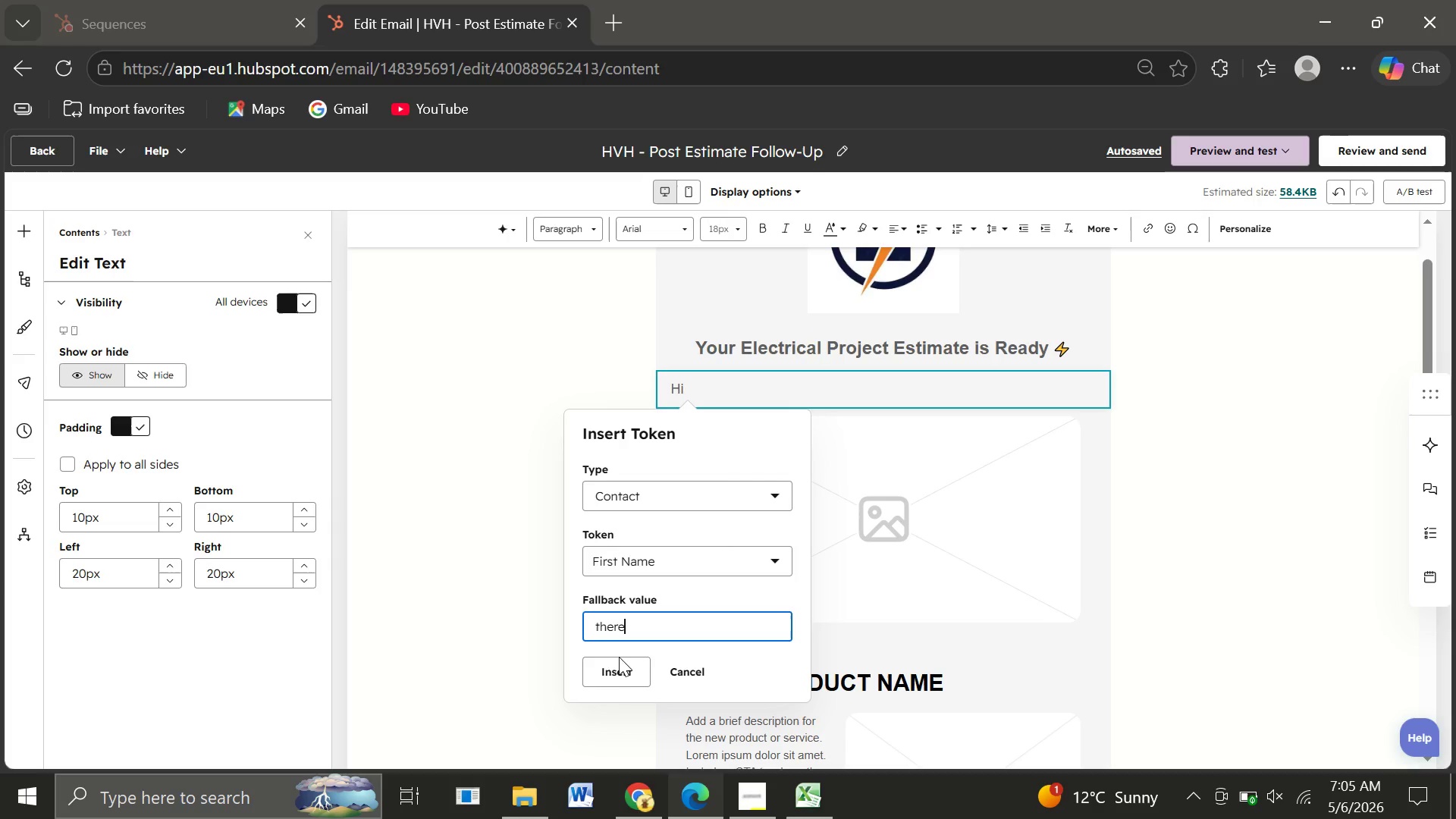 
left_click([614, 676])
 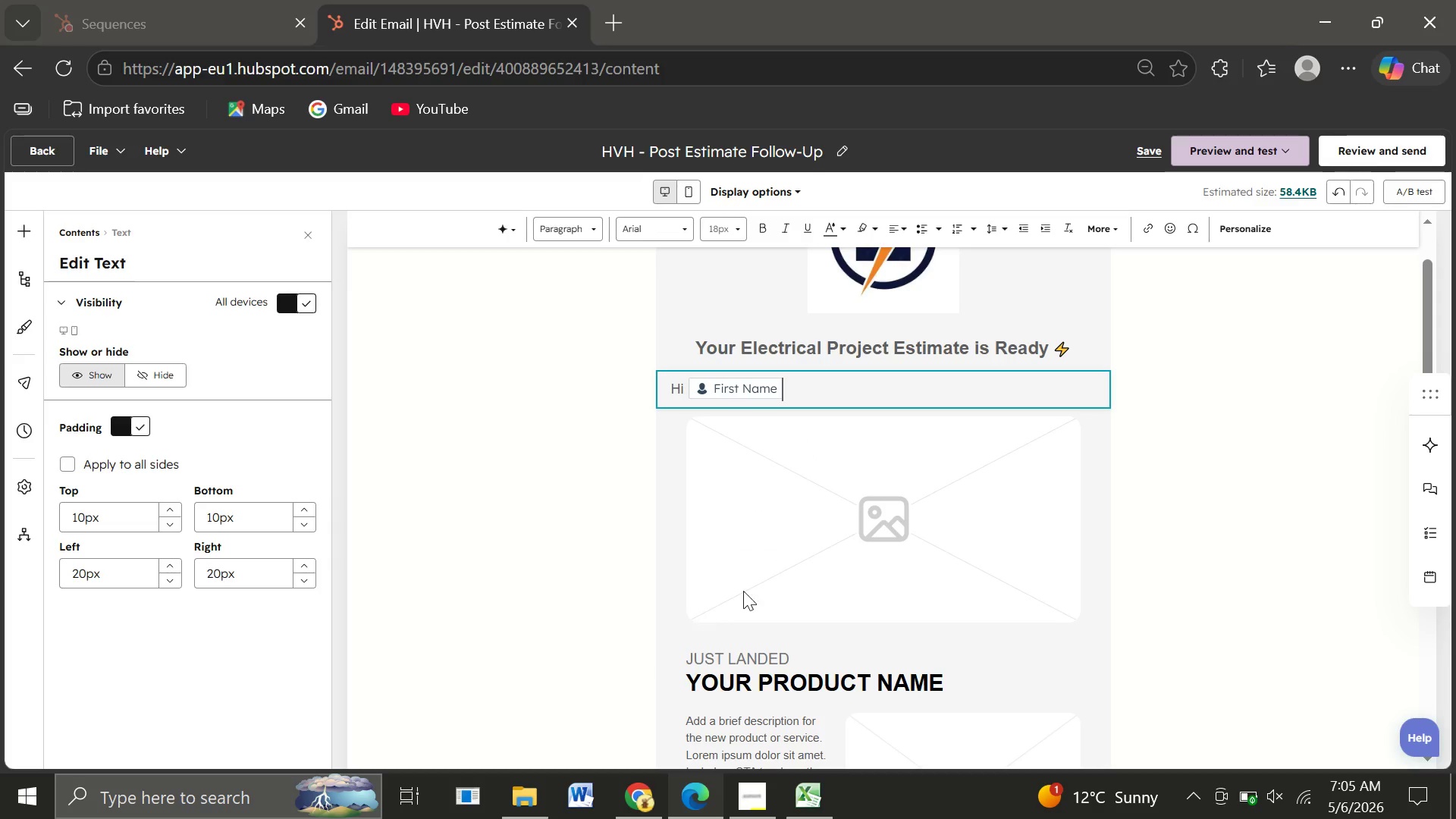 
key(Comma)
 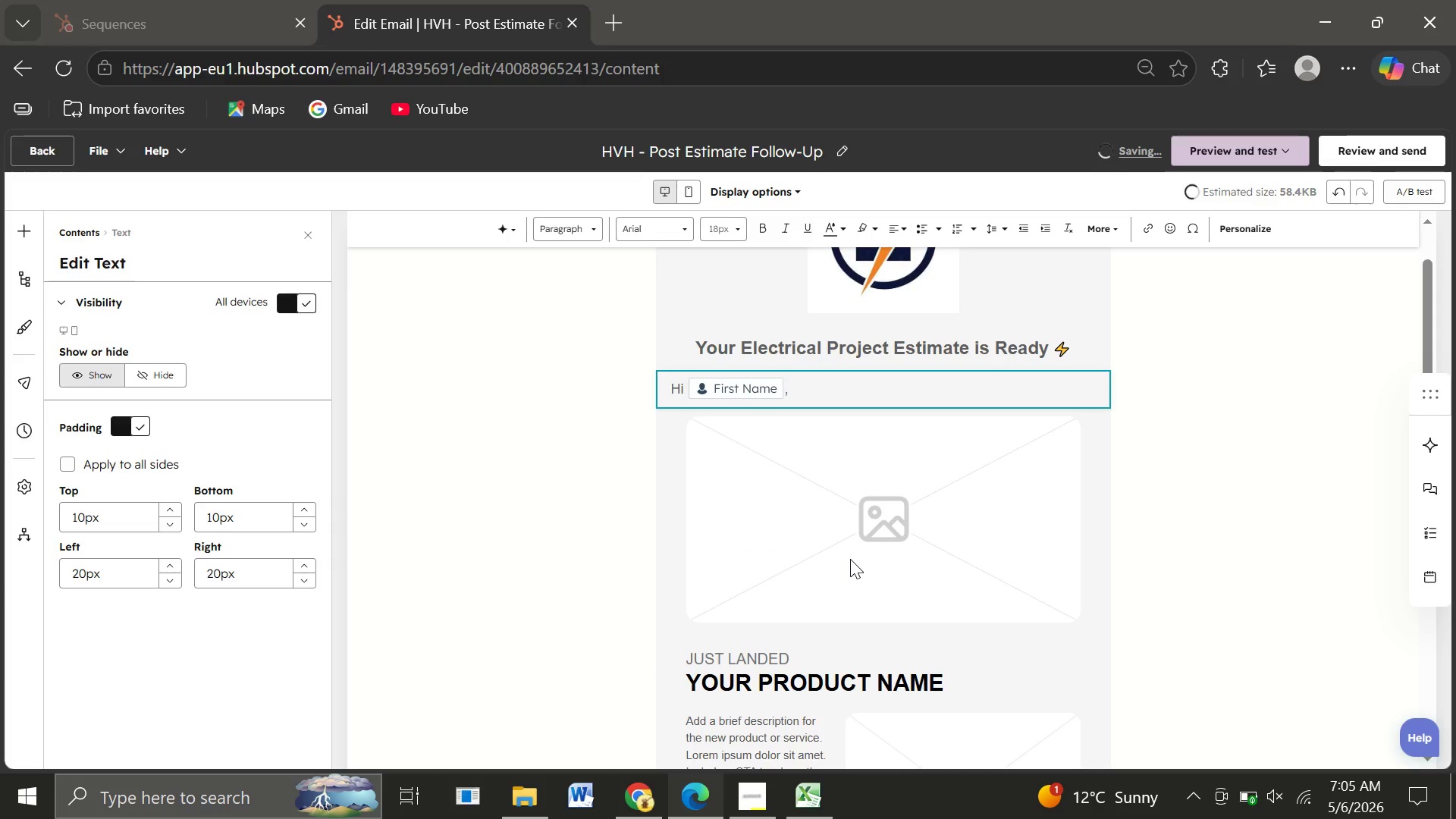 
wait(5.83)
 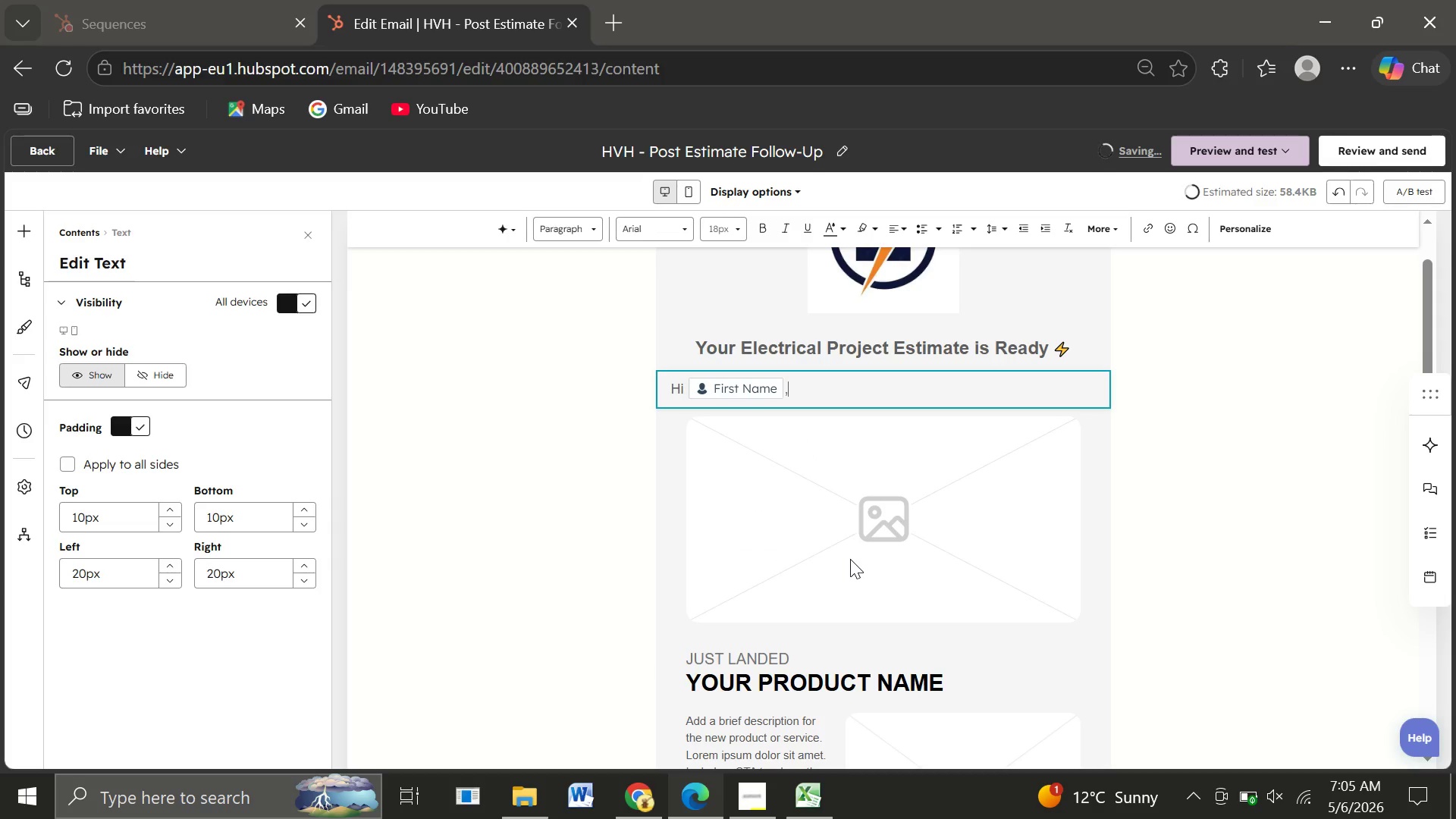 
key(Enter)
 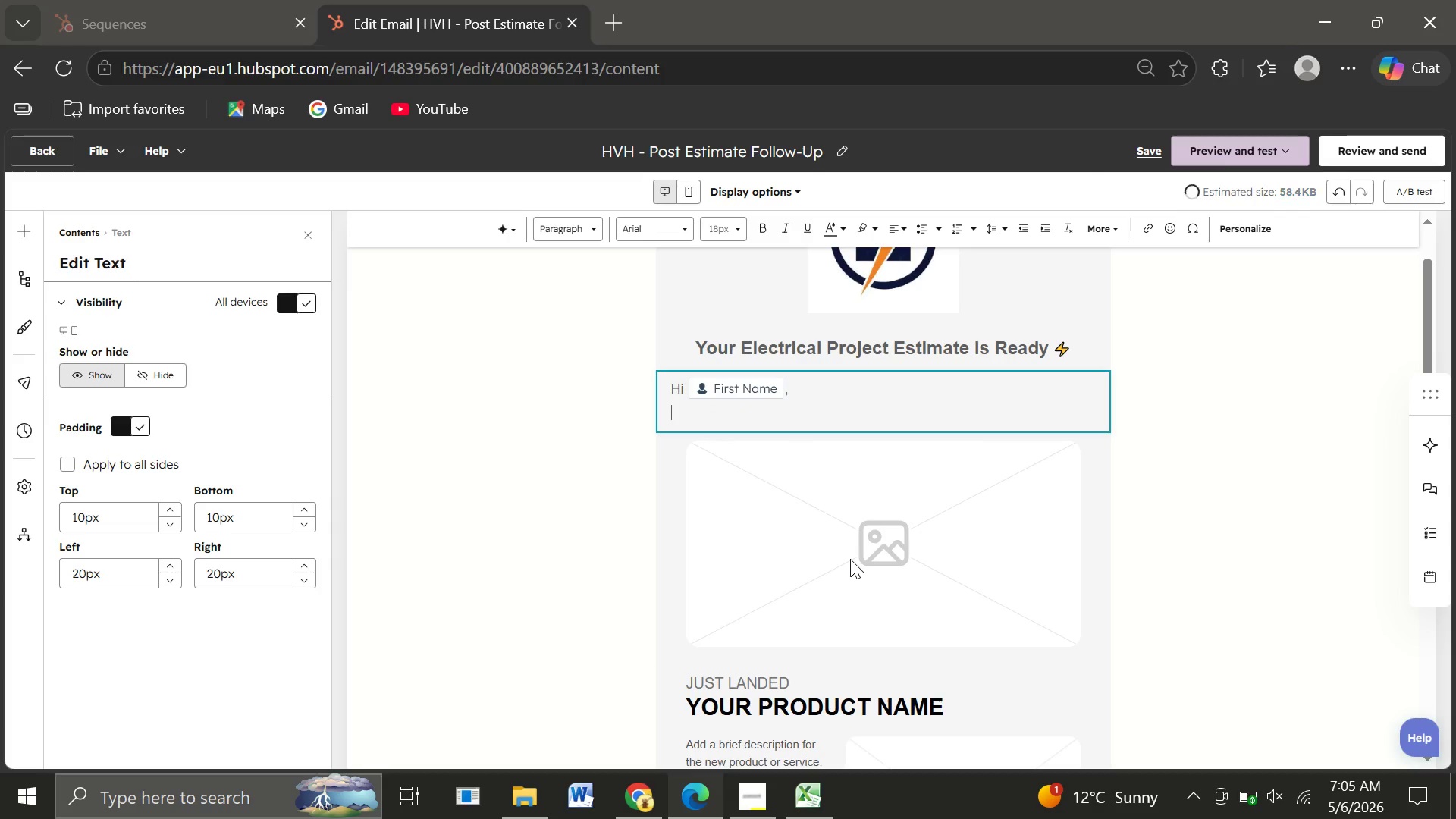 
key(Enter)
 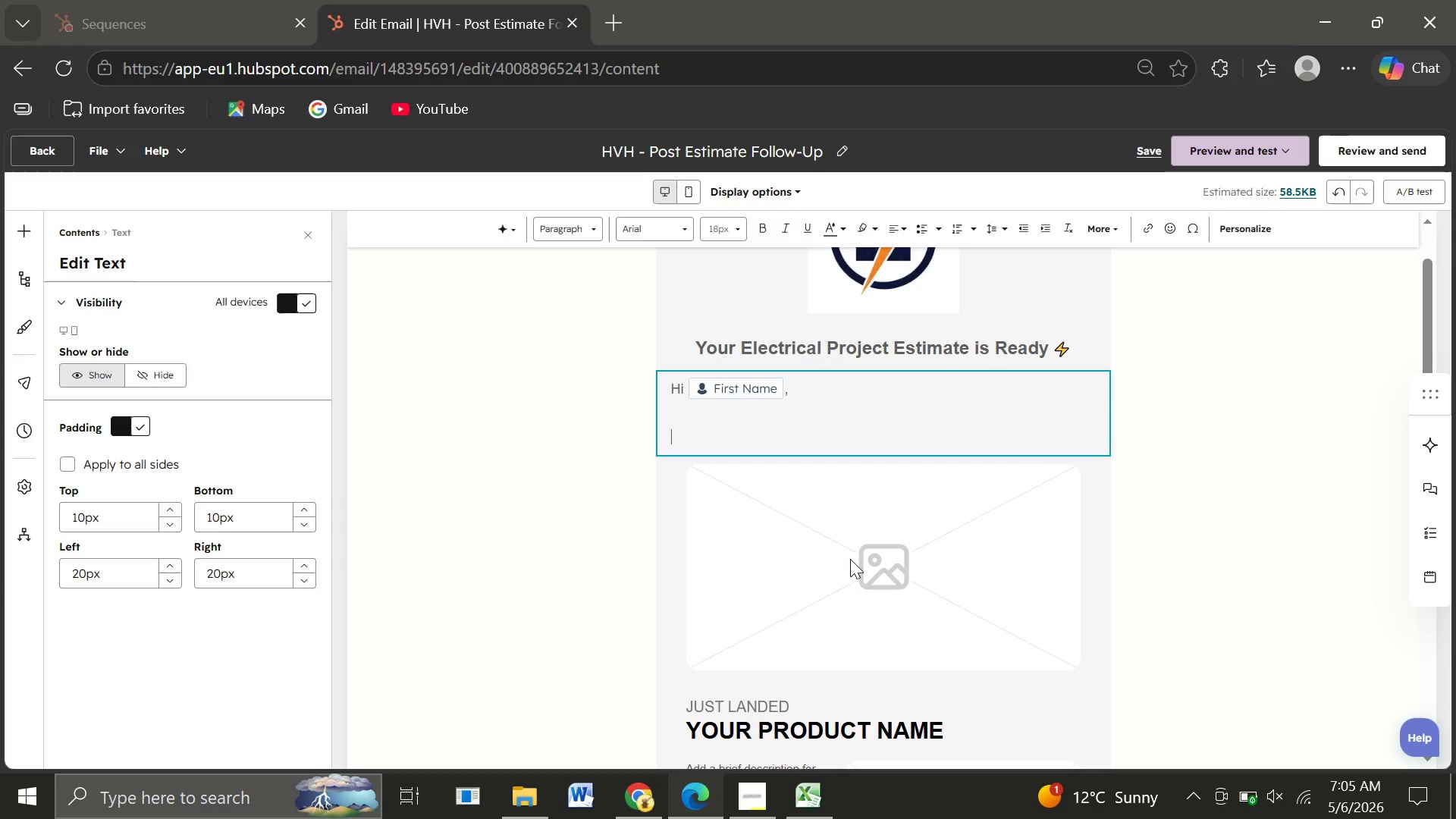 
key(Shift+T)
 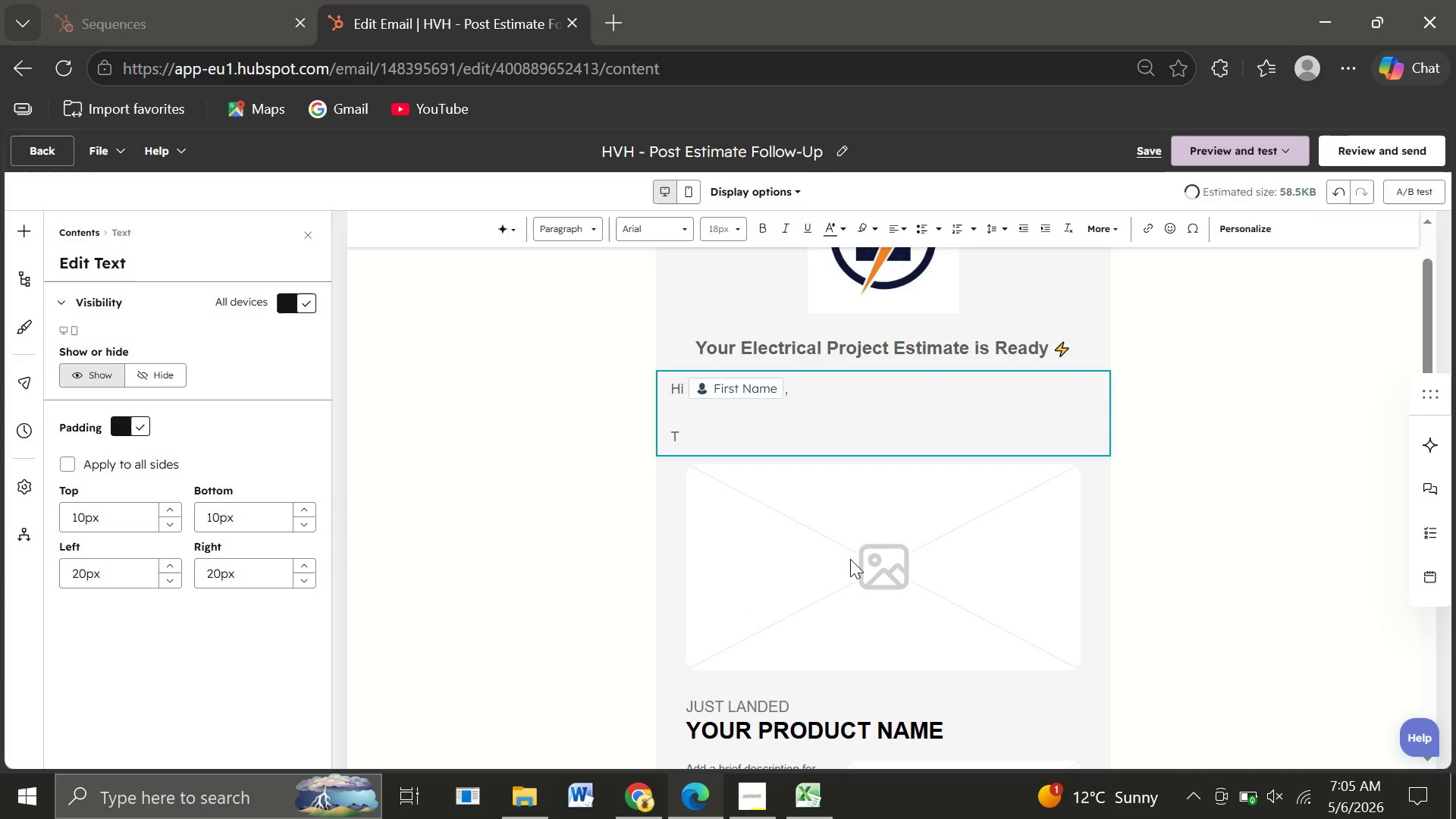 
key(Backspace)
 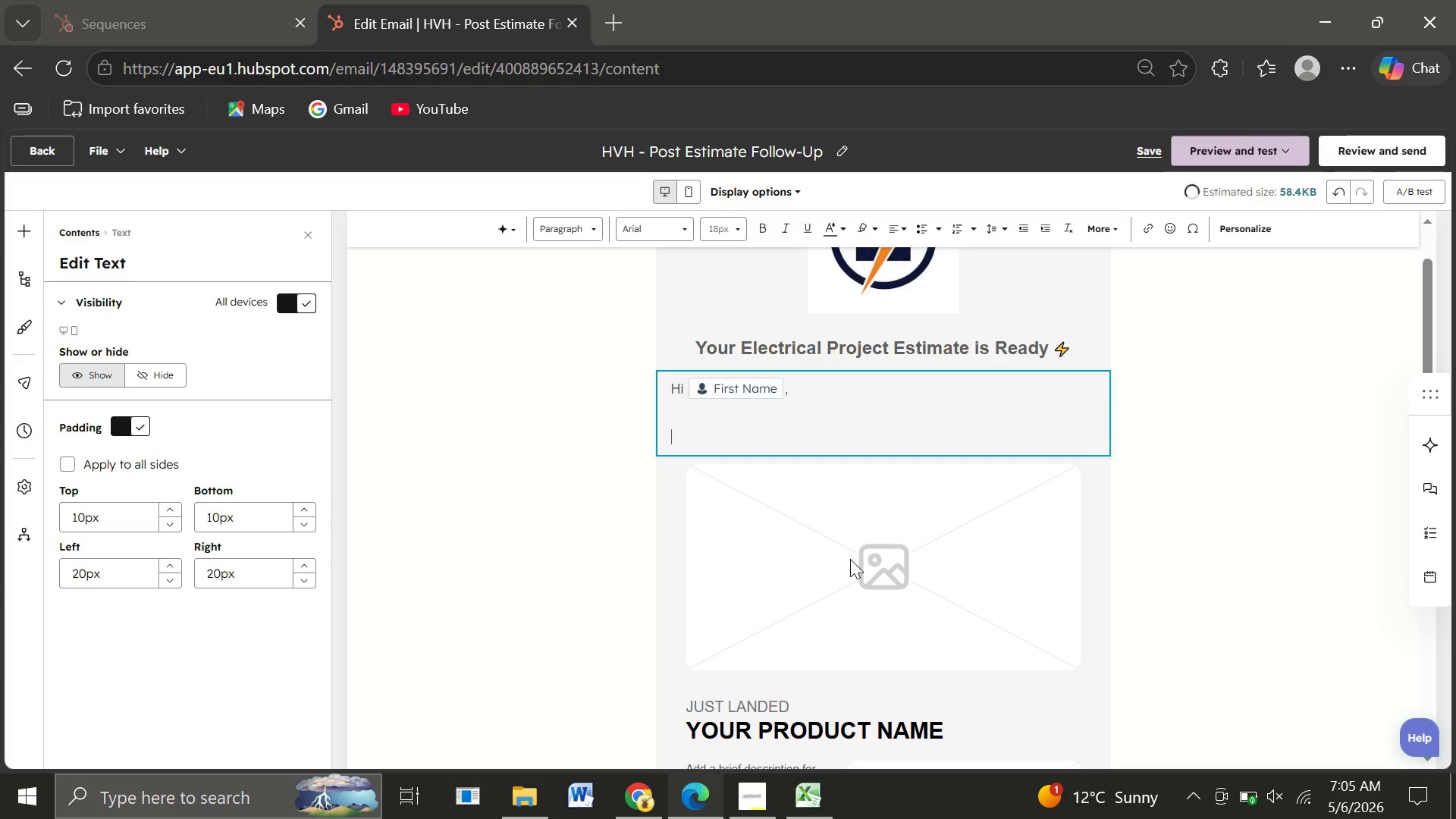 
key(Backspace)
 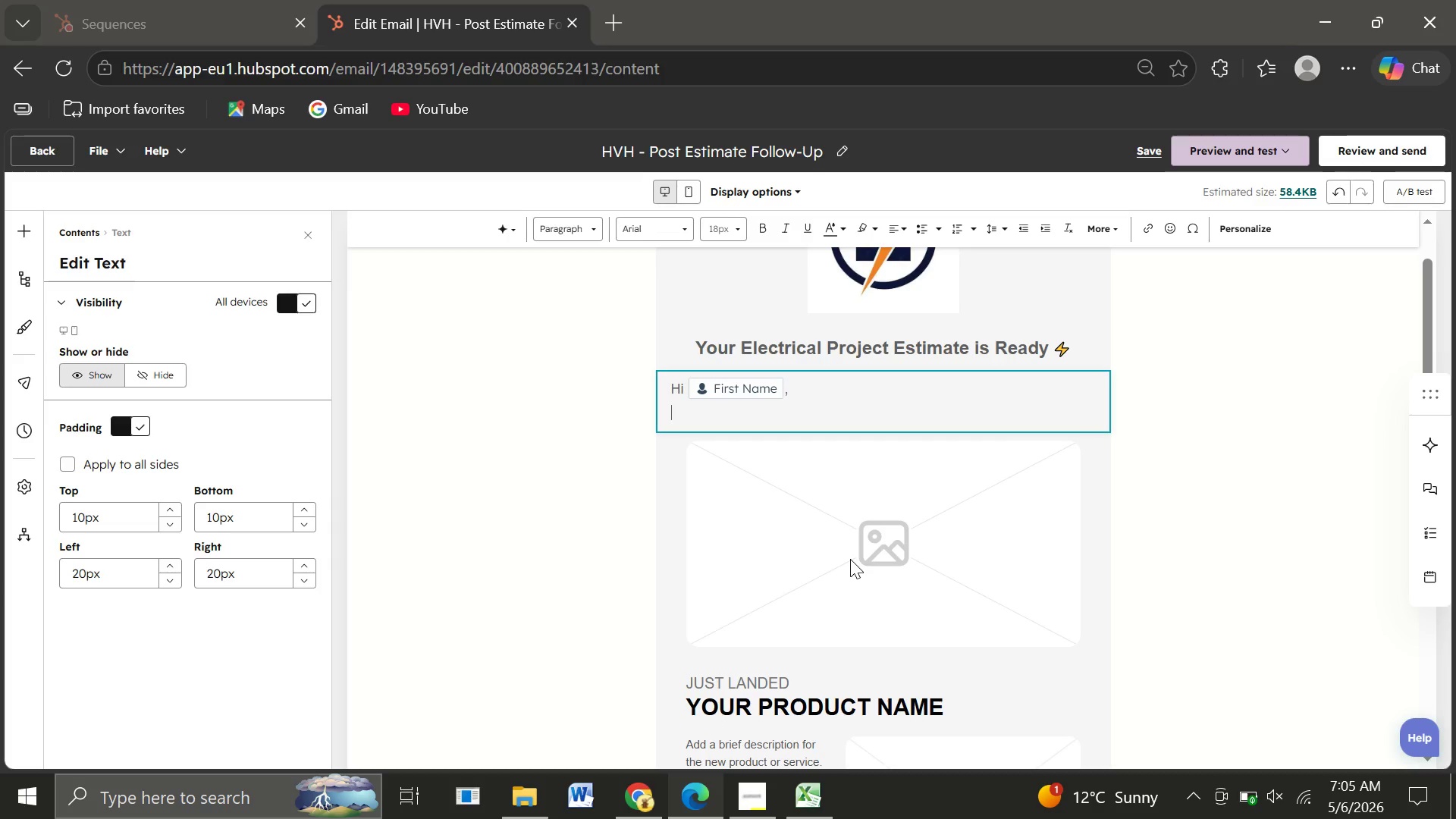 
key(Enter)
 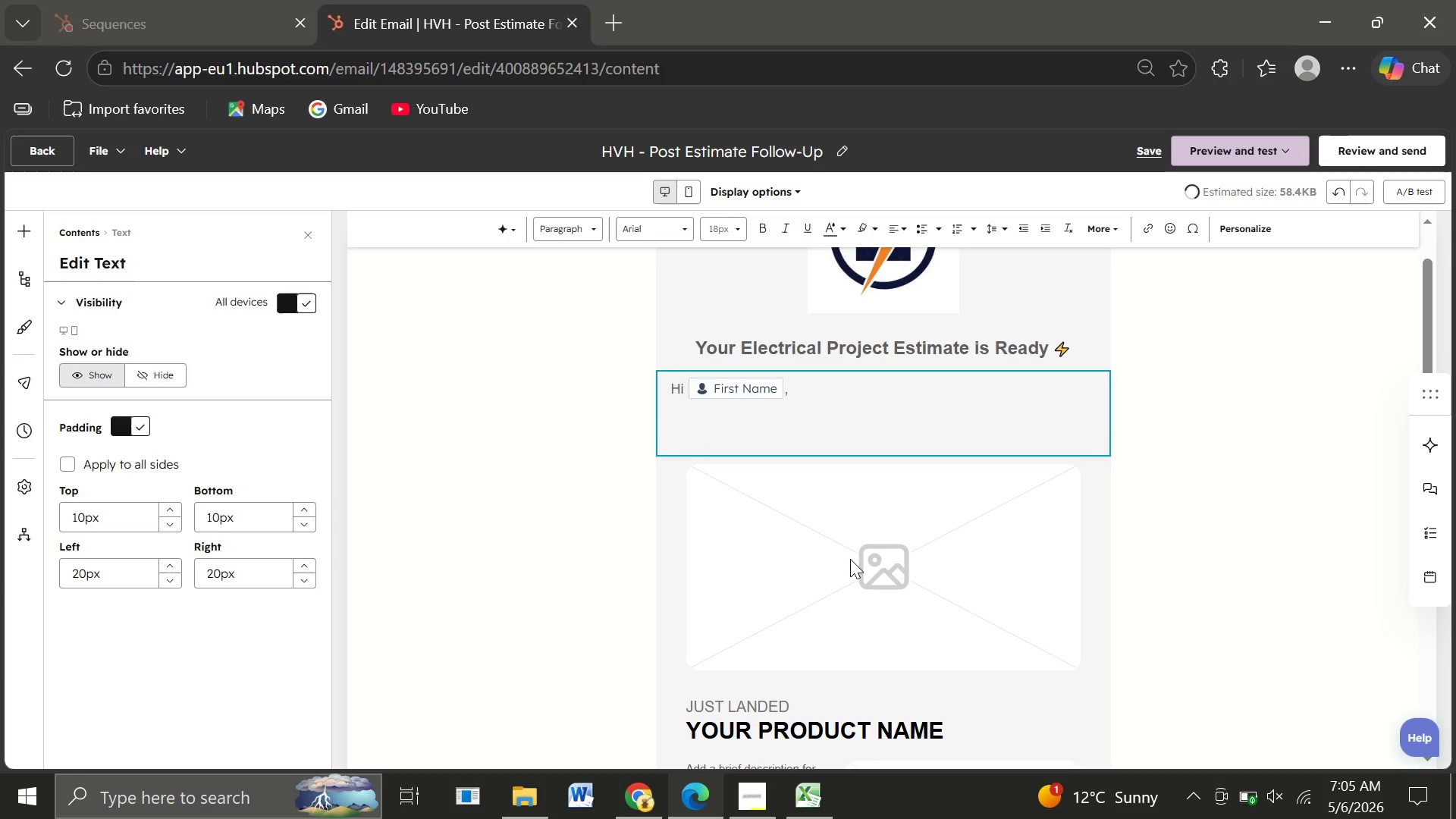 
key(Backspace)
type(Thank you)
 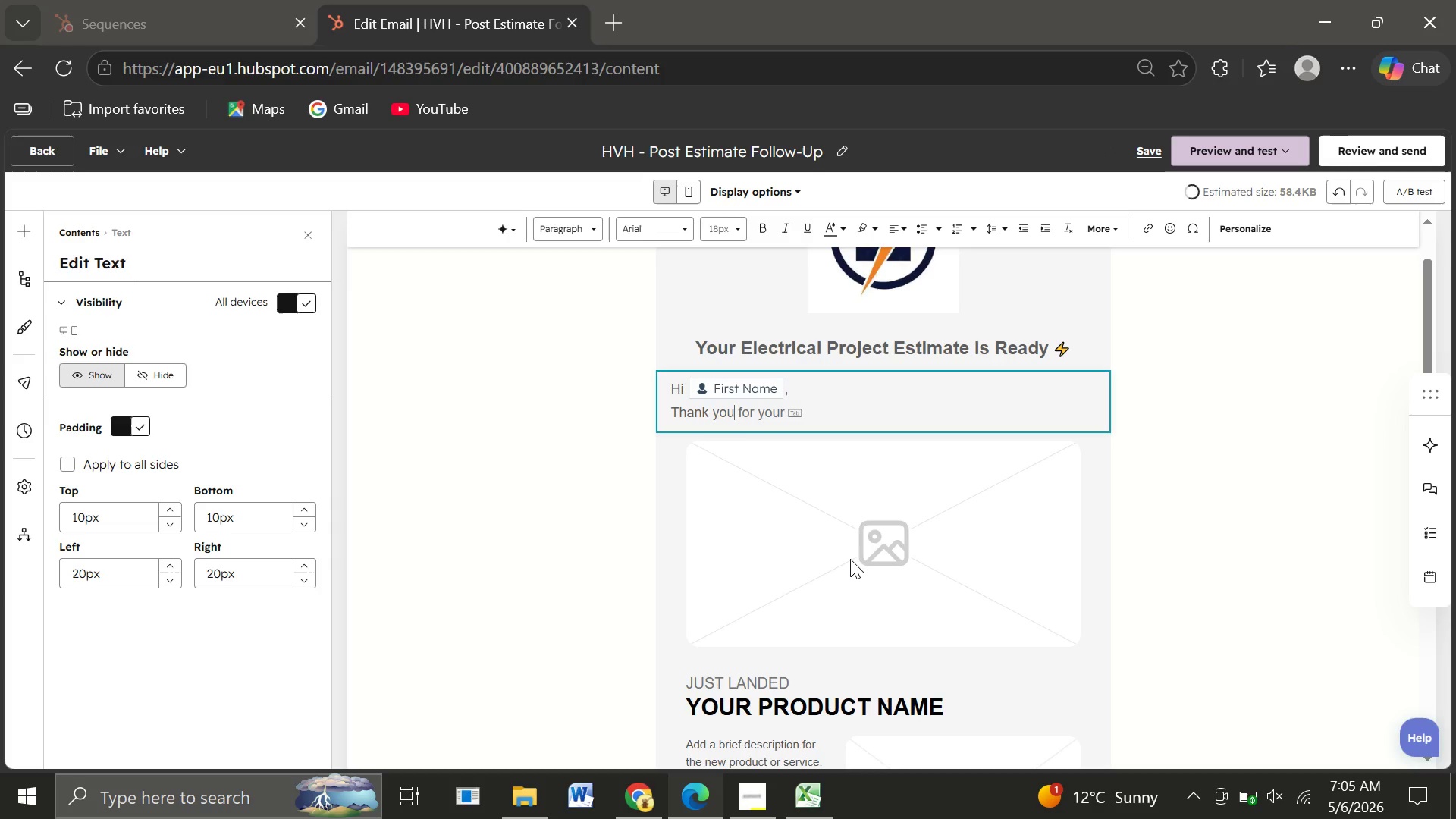 
left_click([803, 392])
 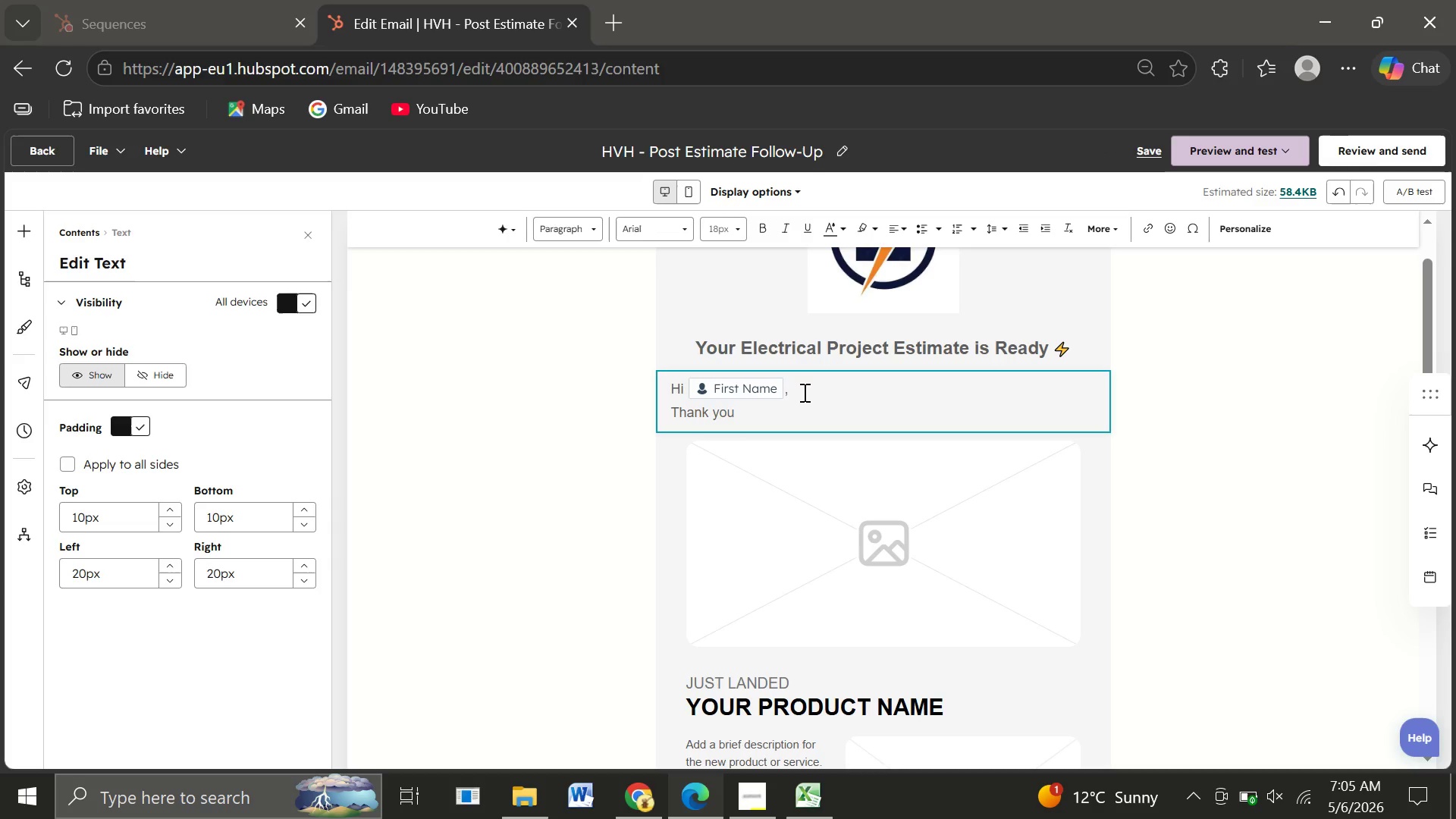 
key(Enter)
 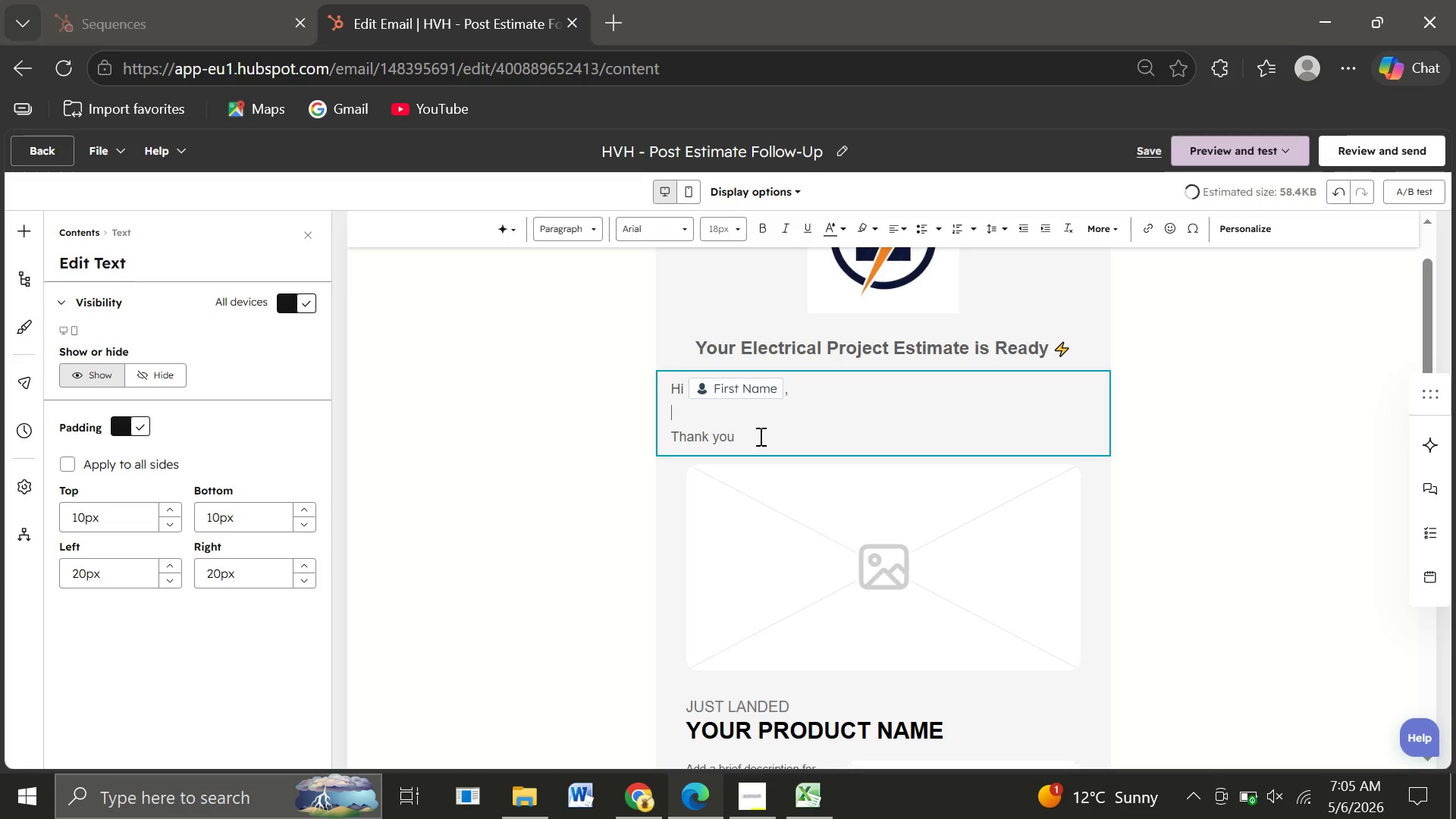 
left_click([759, 436])
 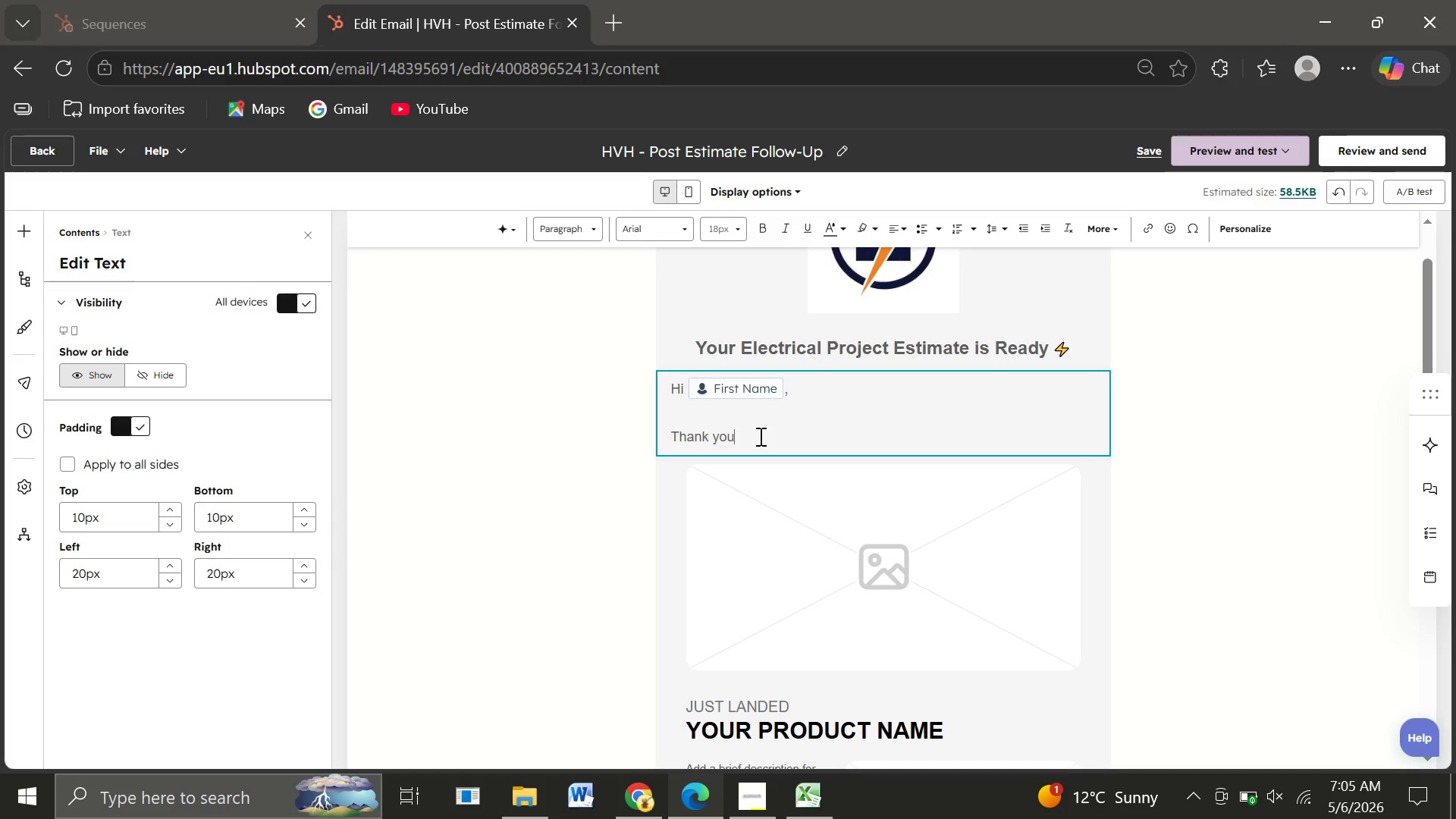 
type( fr )
key(Backspace)
key(Backspace)
type(or meeting with our team. We've prepared your est)
 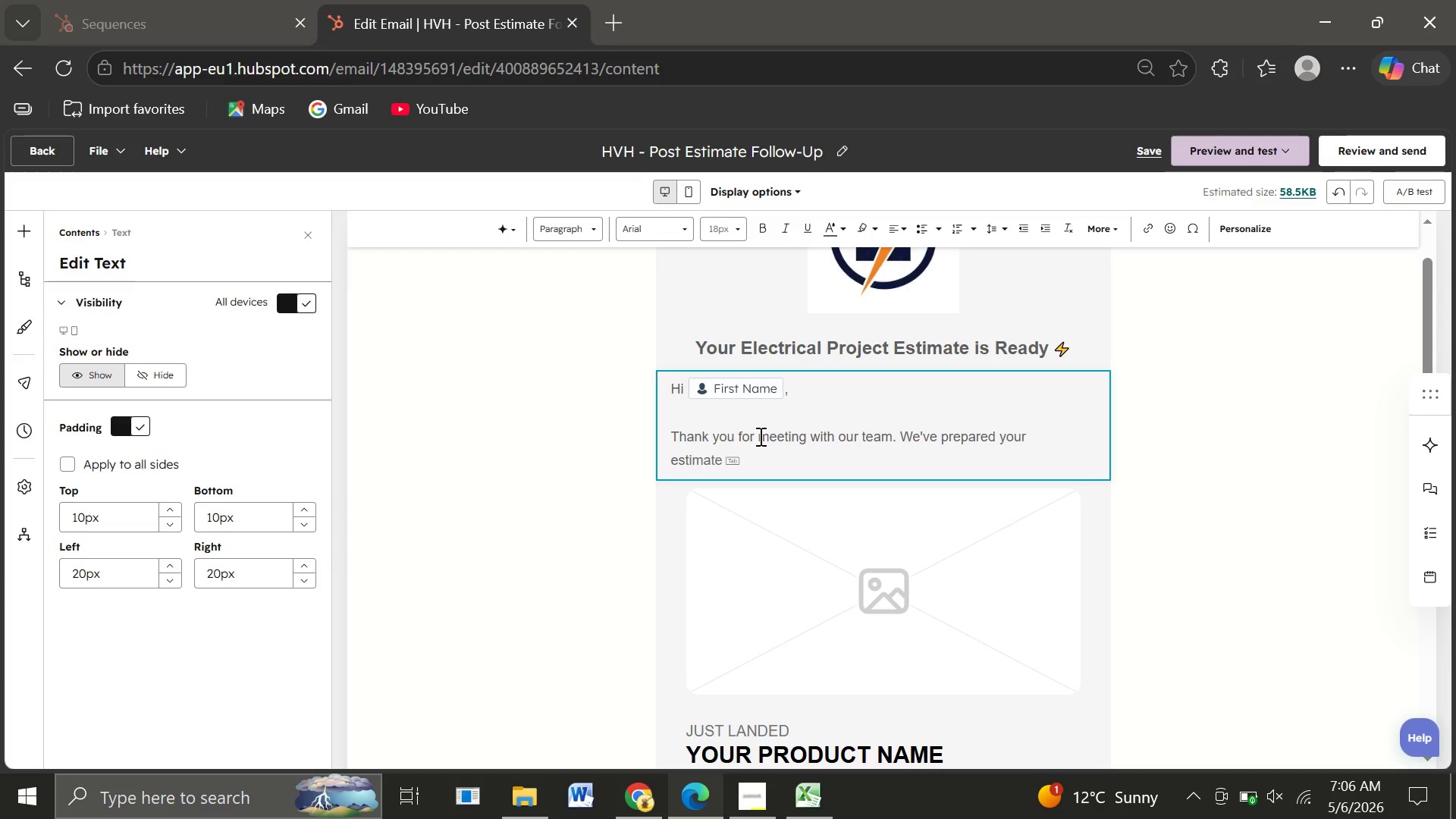 
key(Tab)
type( for your )
 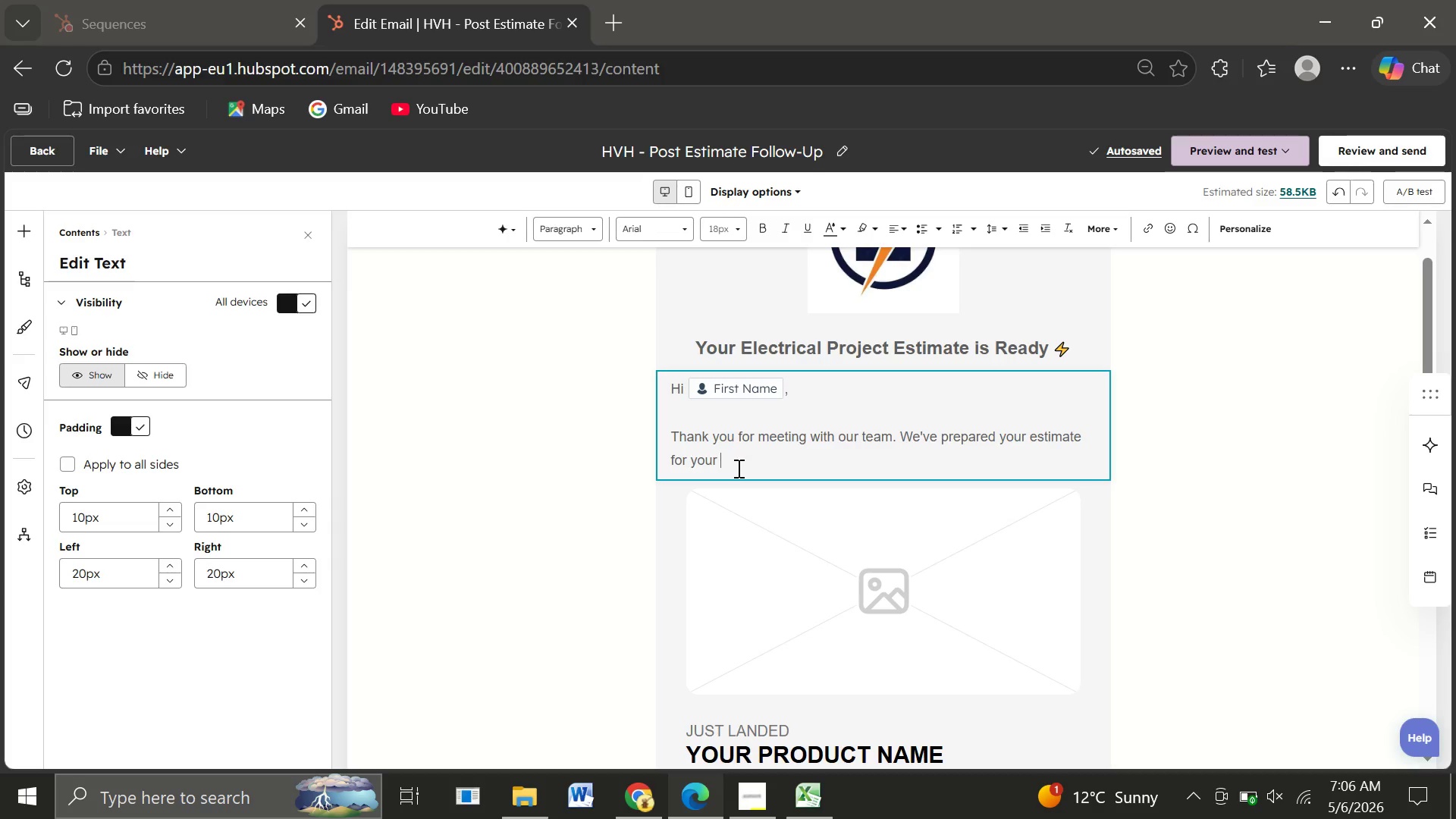 
wait(7.62)
 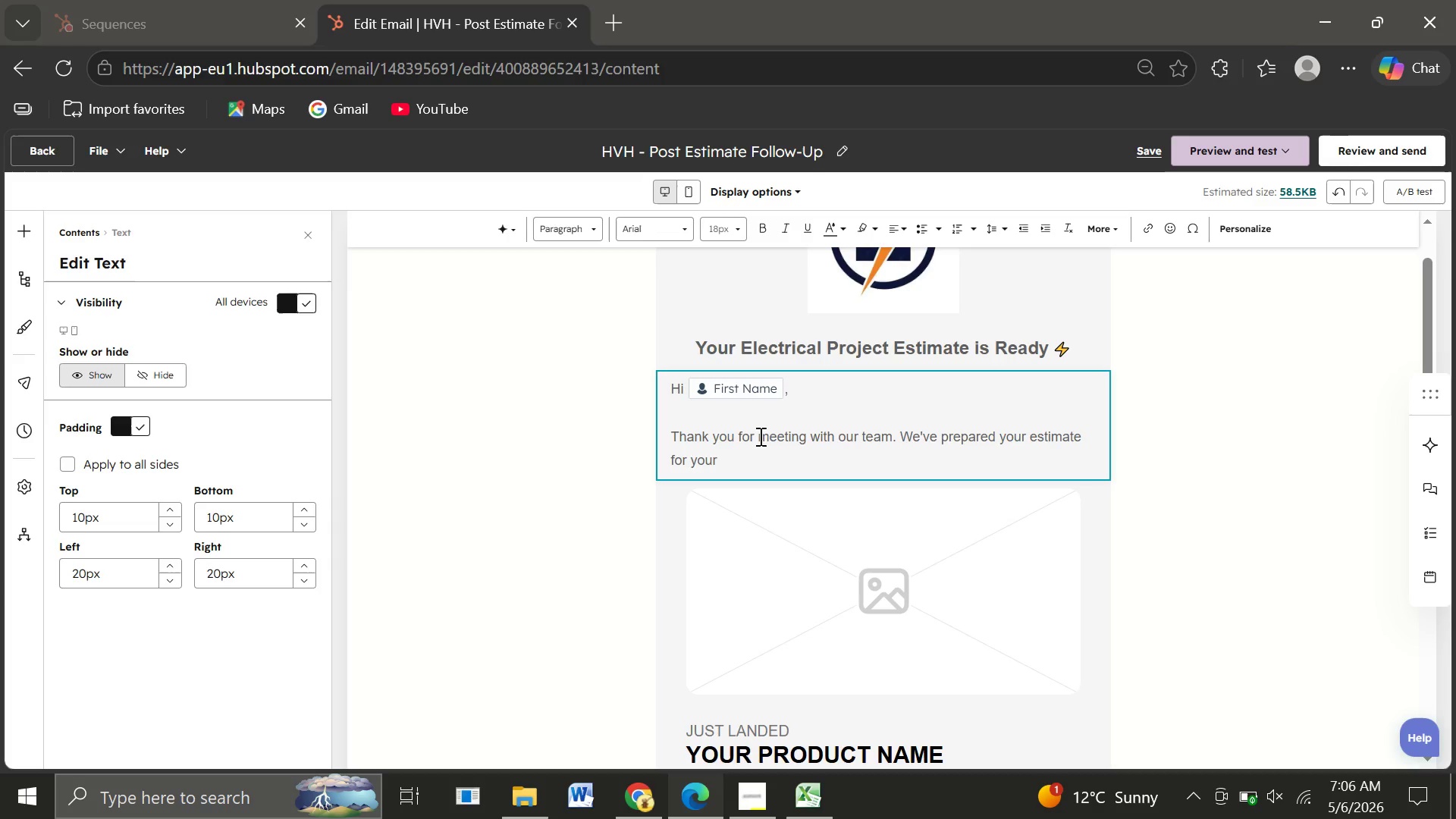 
left_click([1244, 228])
 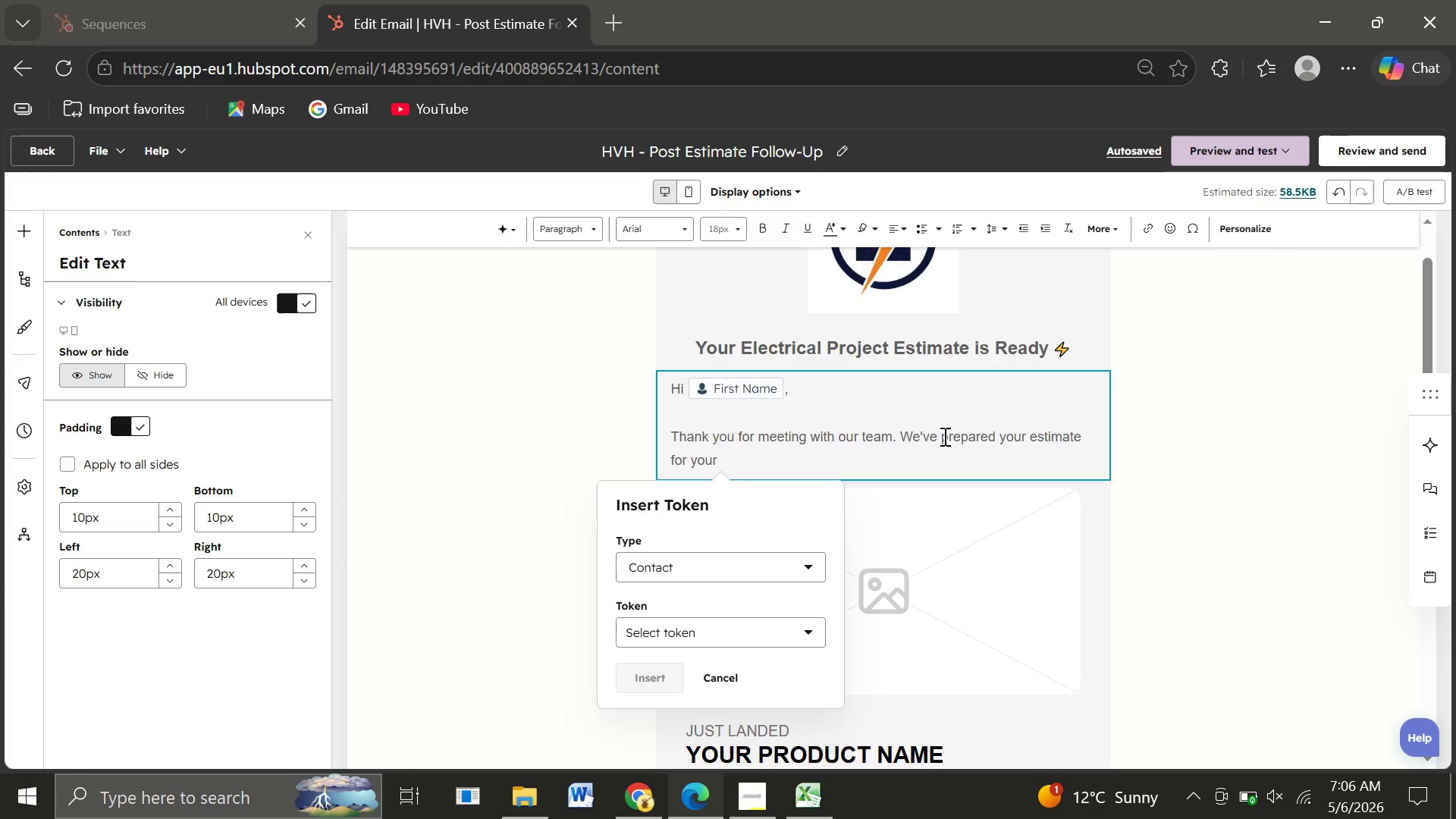 
left_click([699, 631])
 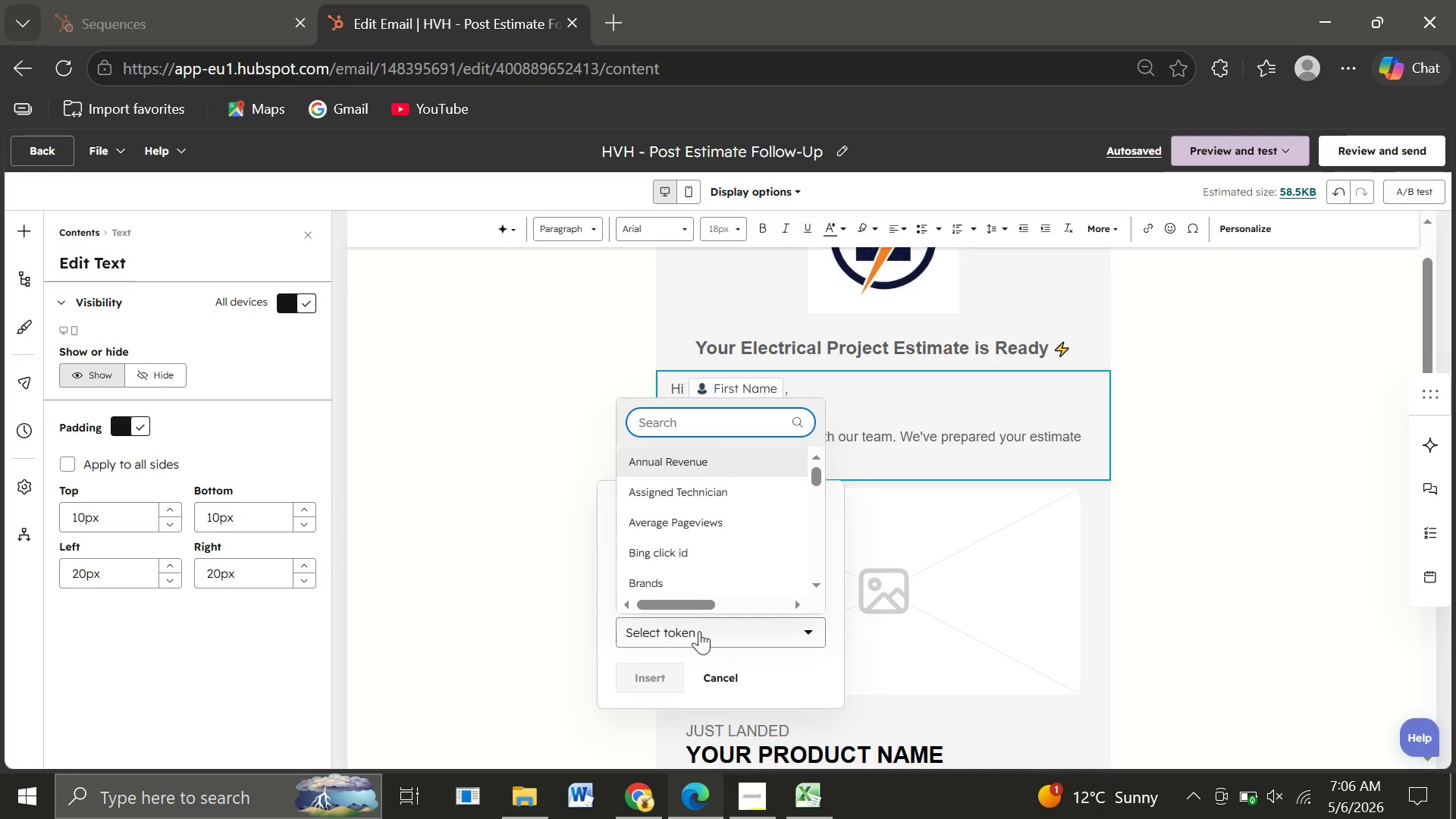 
type(serv)
 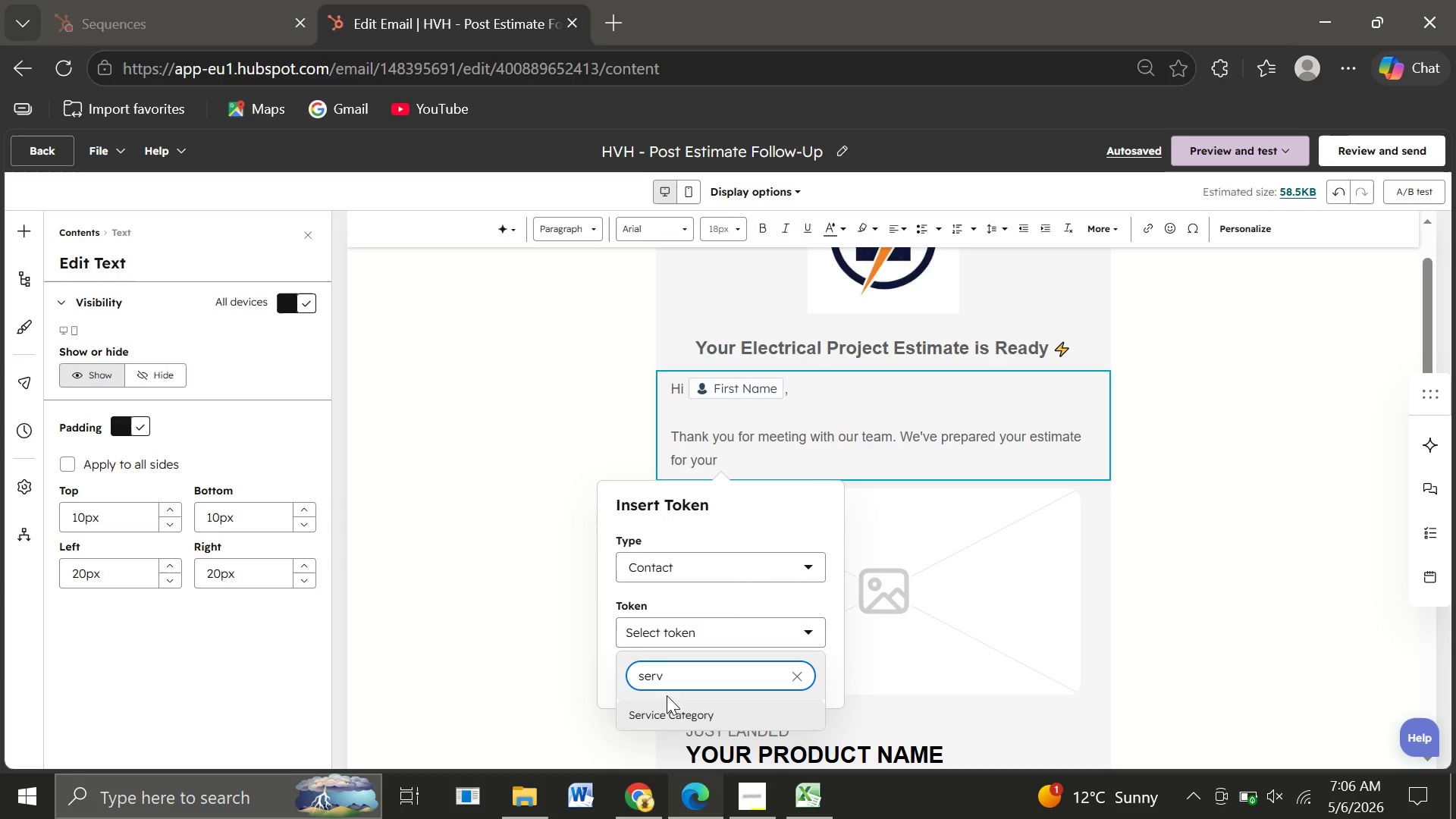 
left_click([656, 712])
 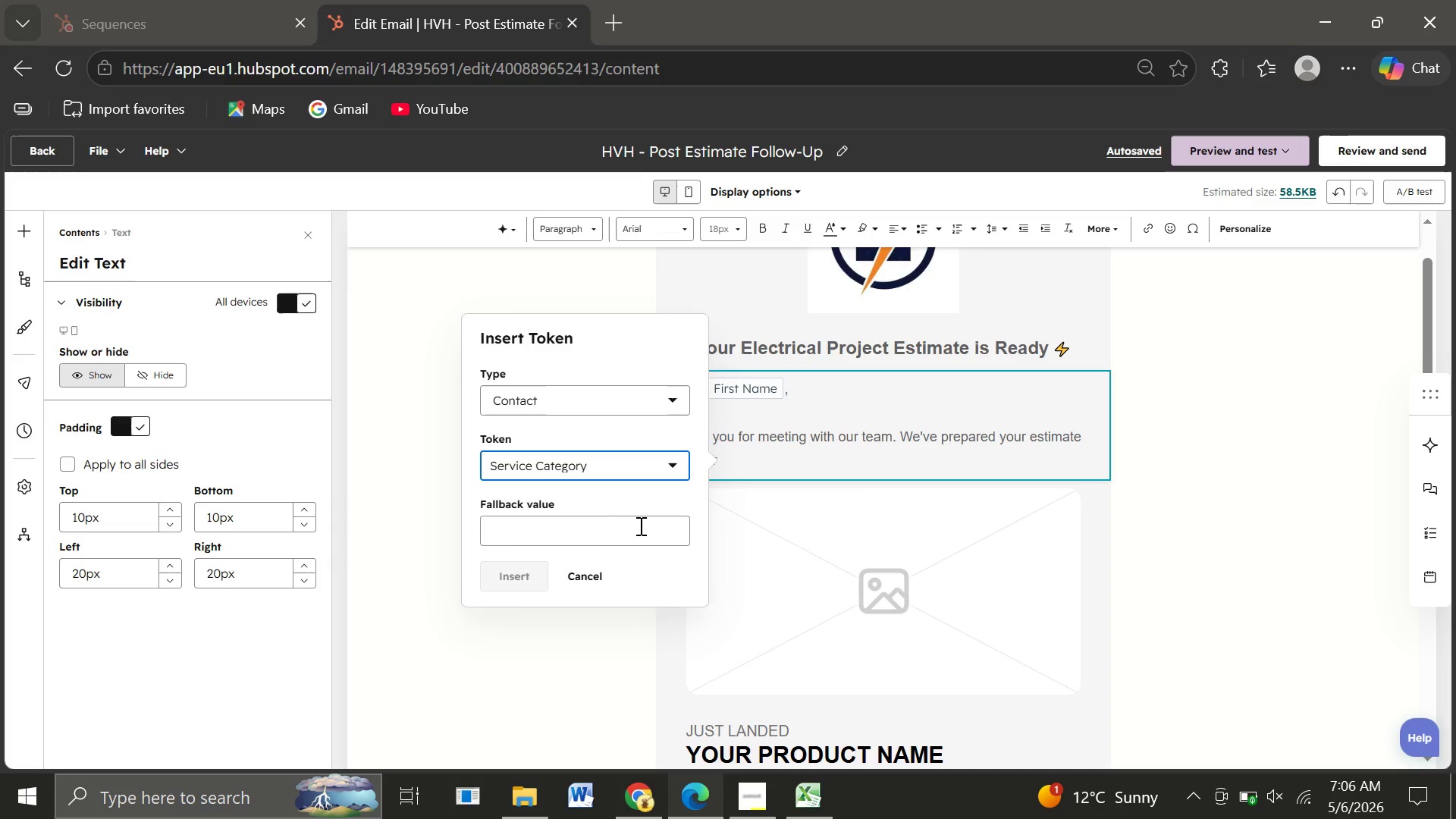 
left_click([585, 527])
 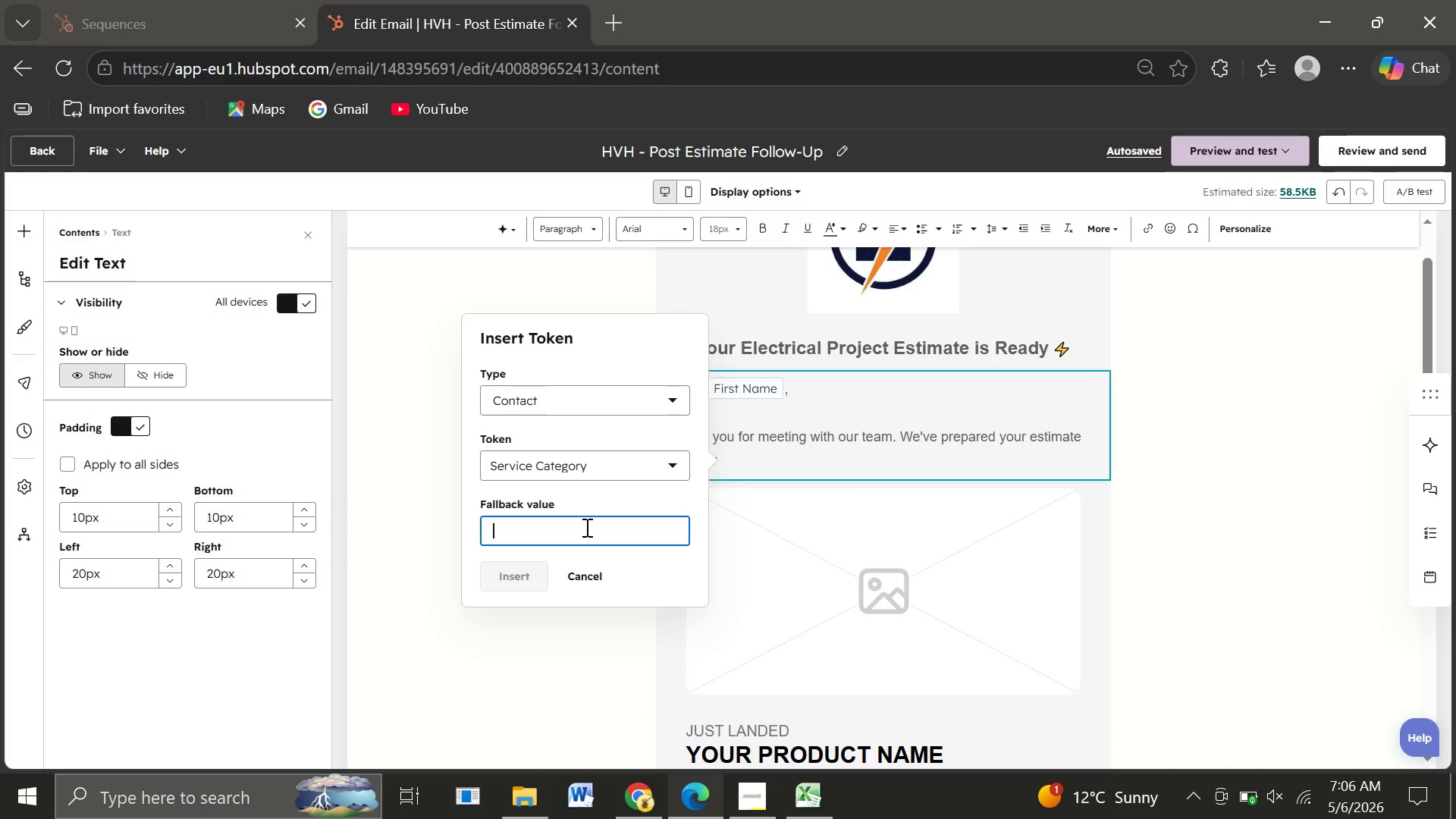 
type(your catagory)
 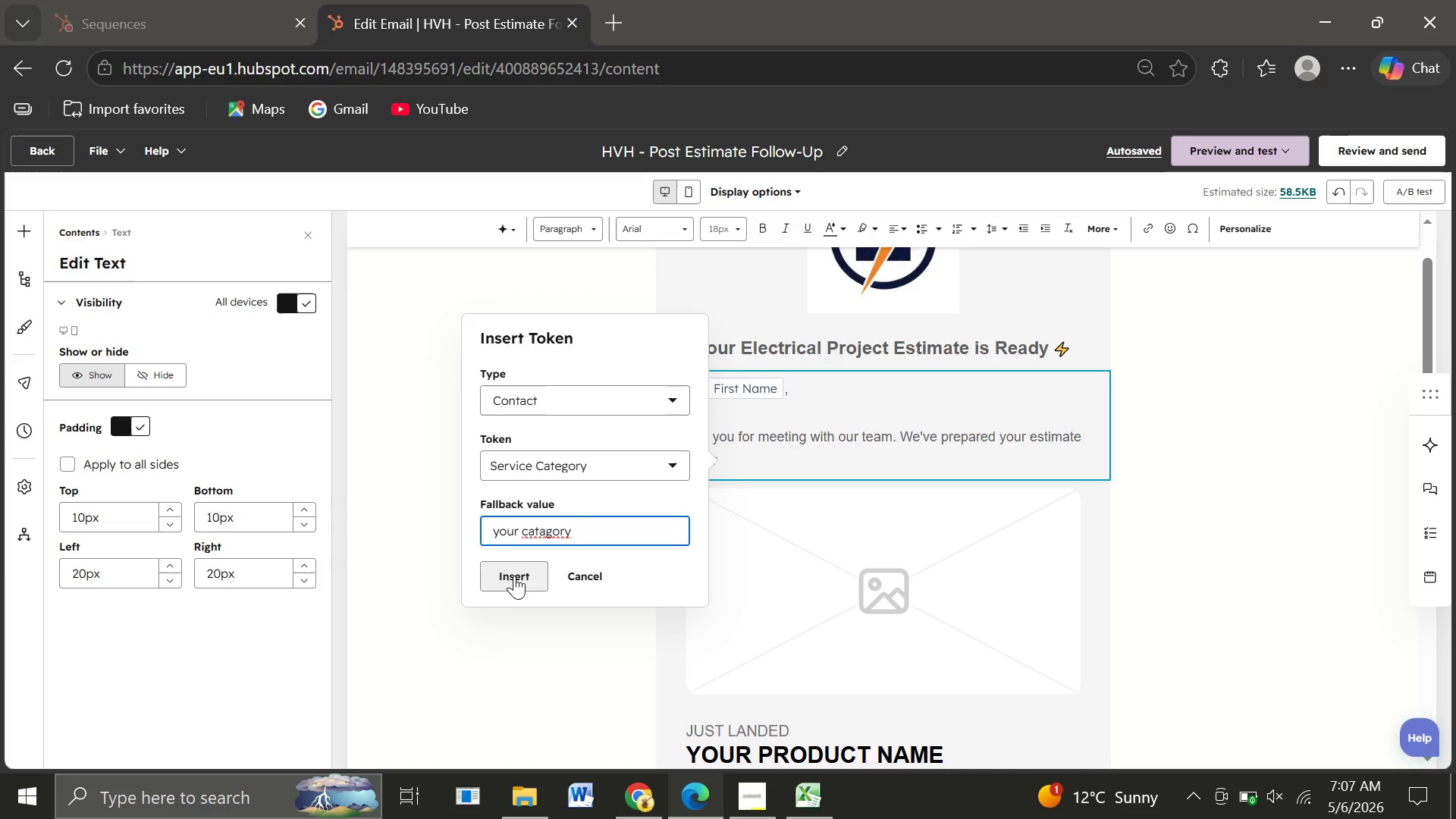 
wait(5.3)
 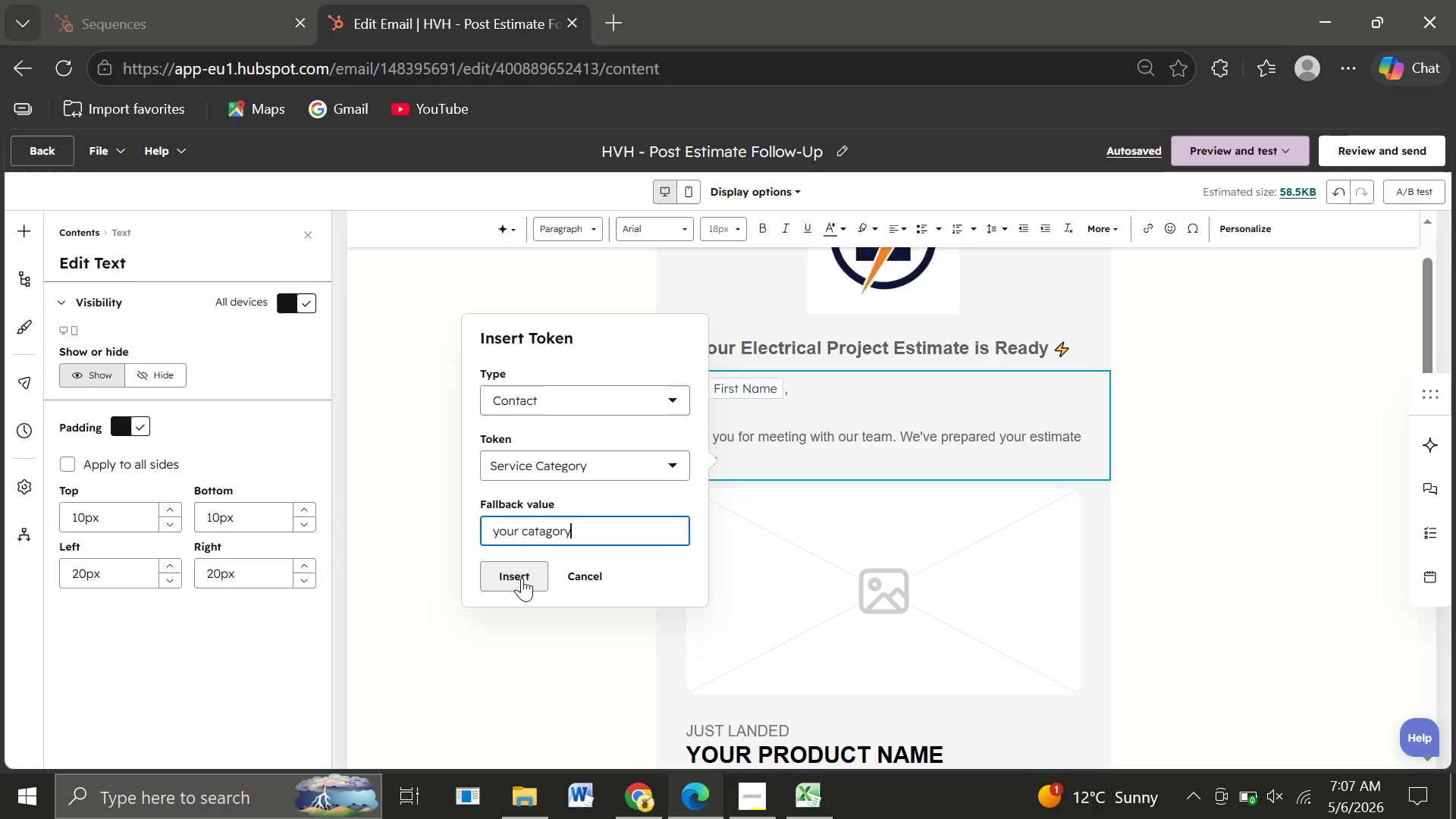 
left_click([550, 531])
 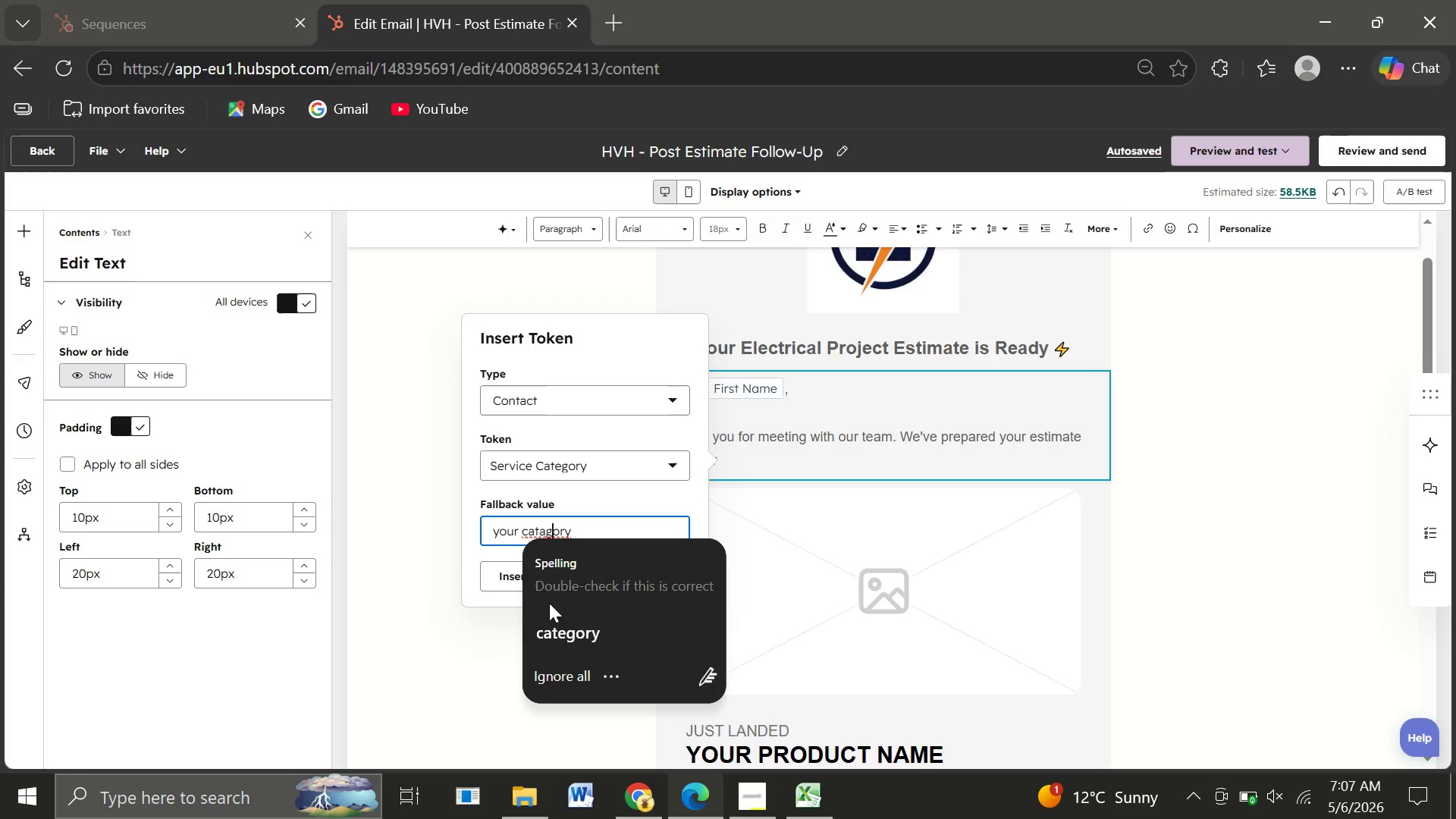 
left_click([551, 617])
 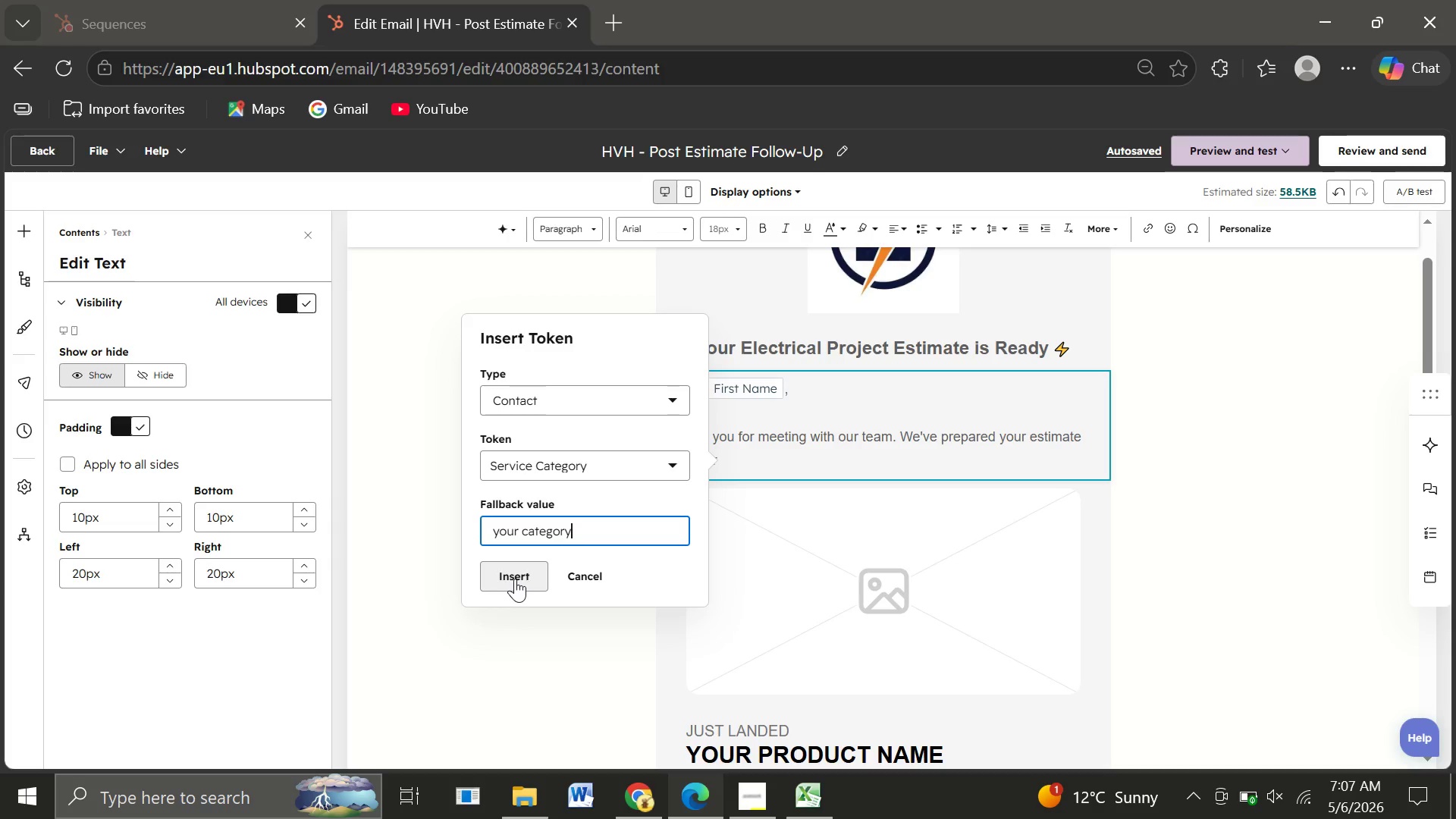 
left_click([515, 579])
 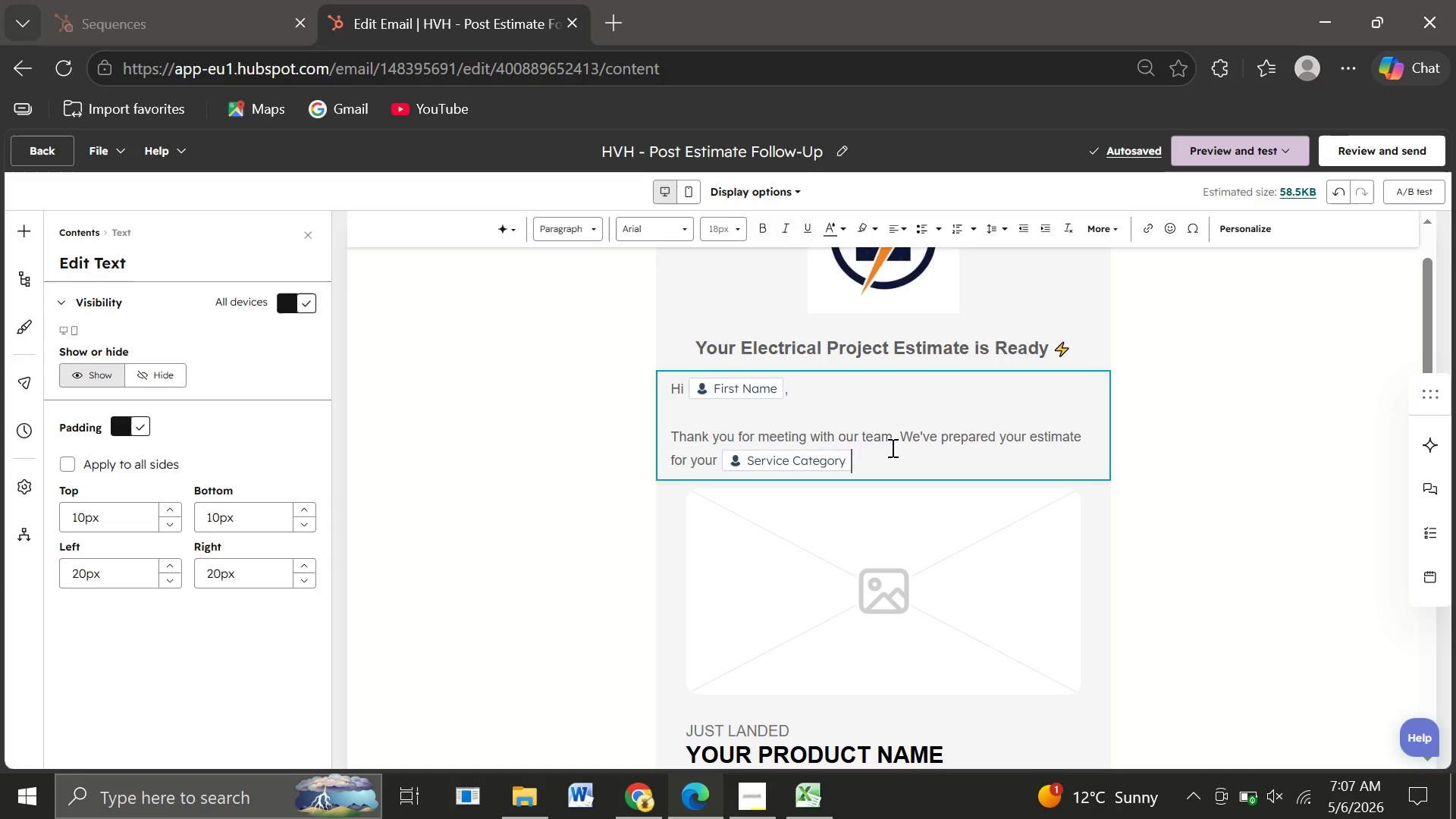 
wait(5.95)
 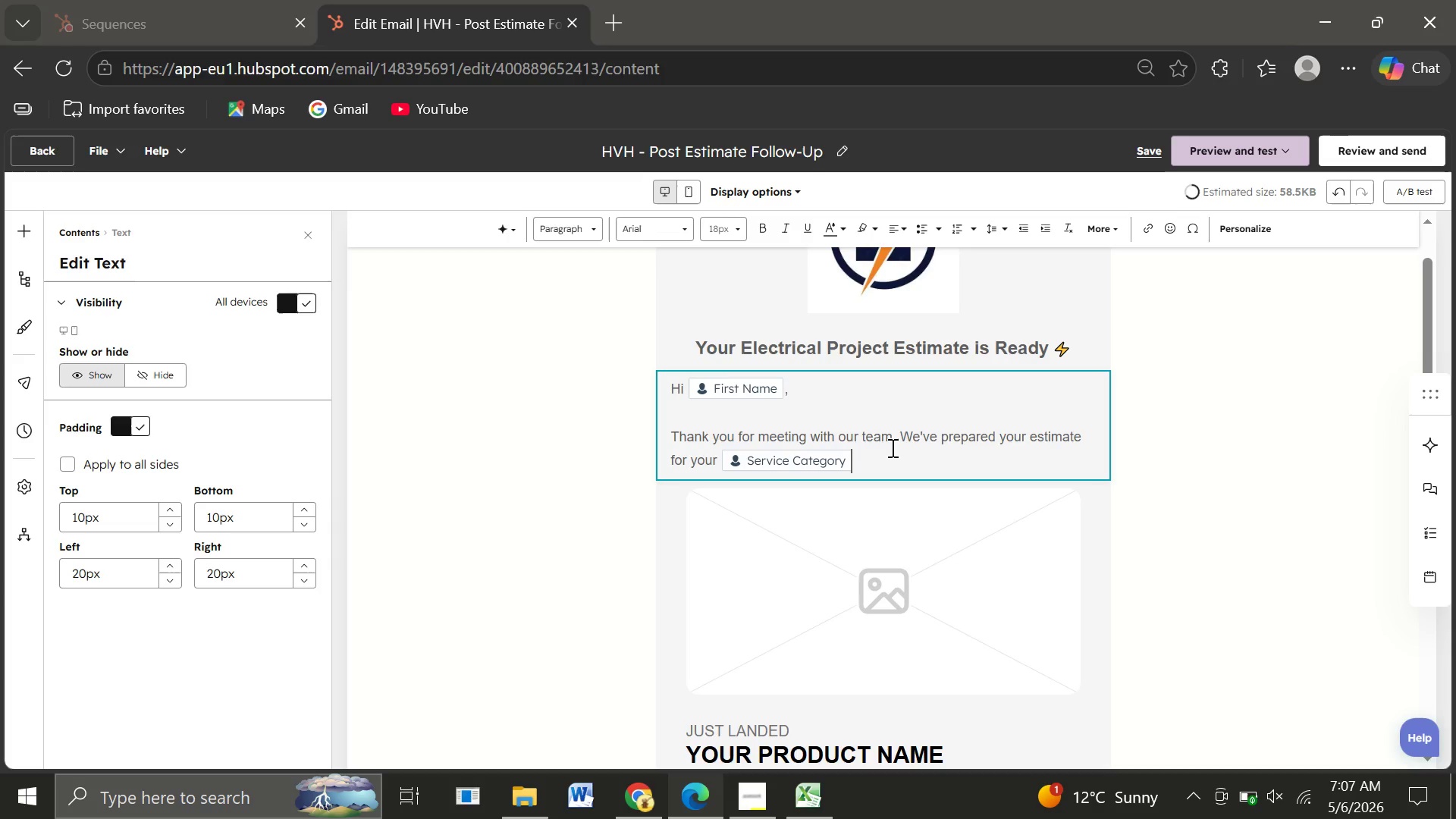 
type( project.)
 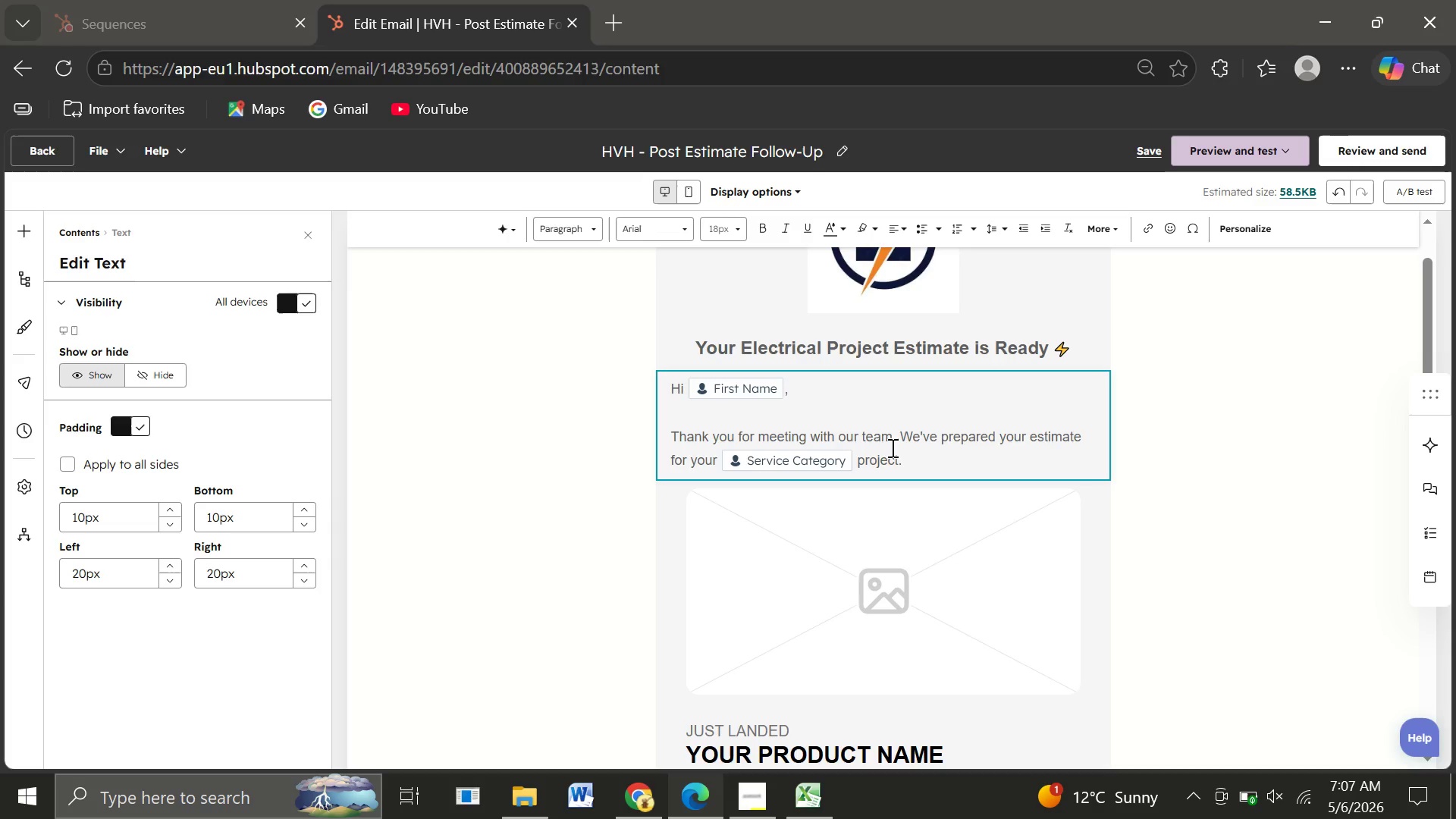 
key(Enter)
 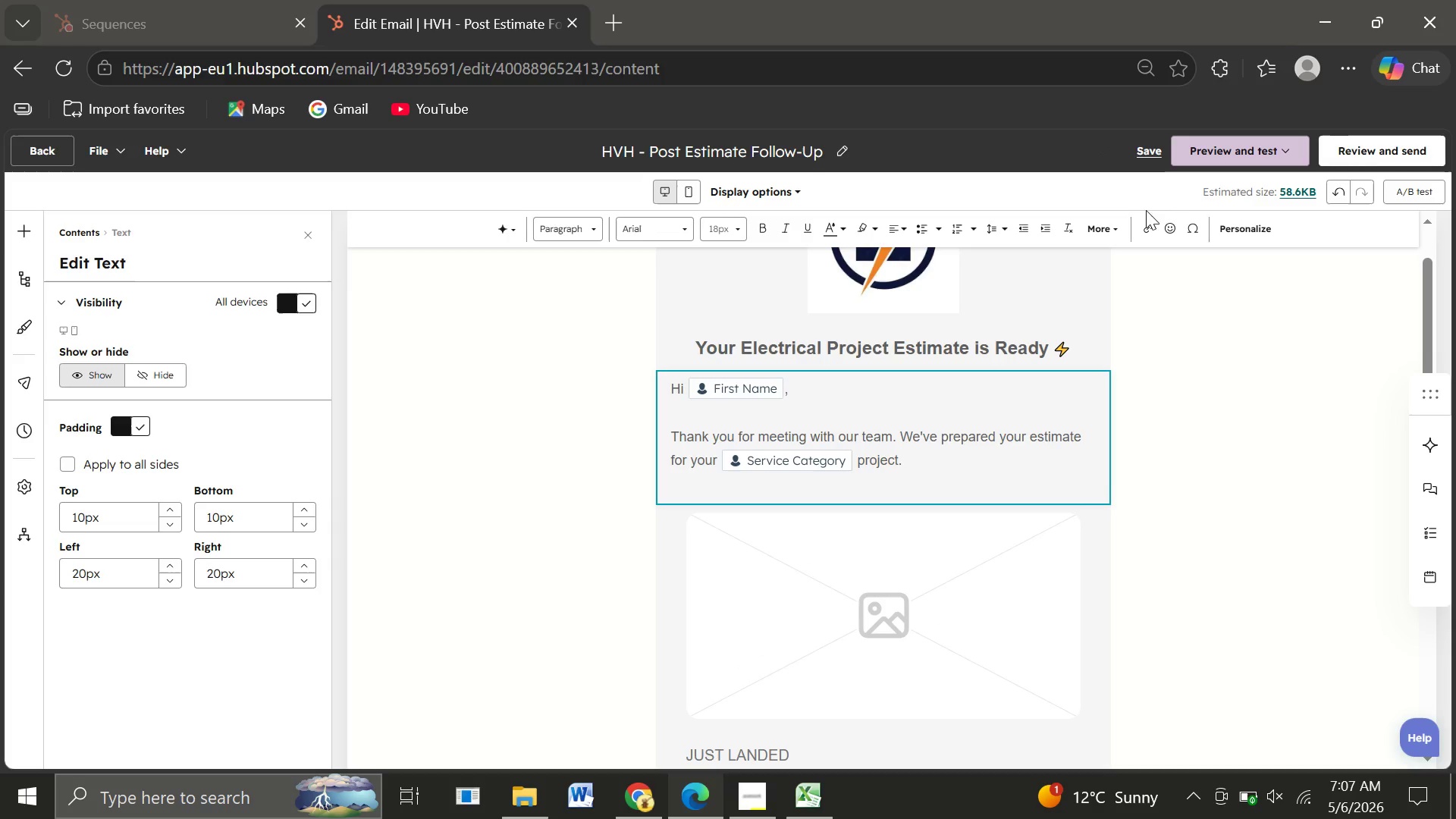 
left_click([1254, 225])
 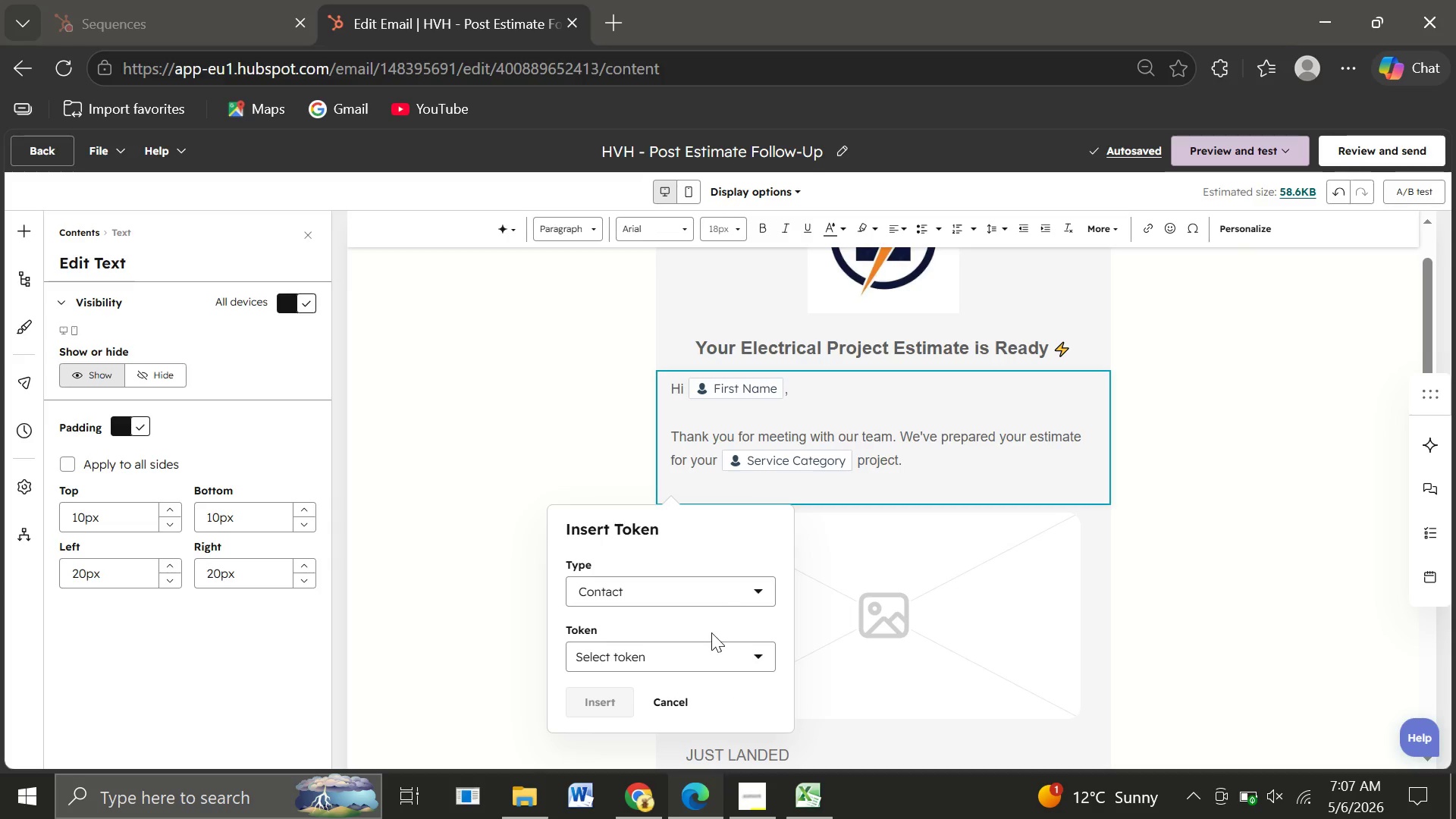 
wait(6.05)
 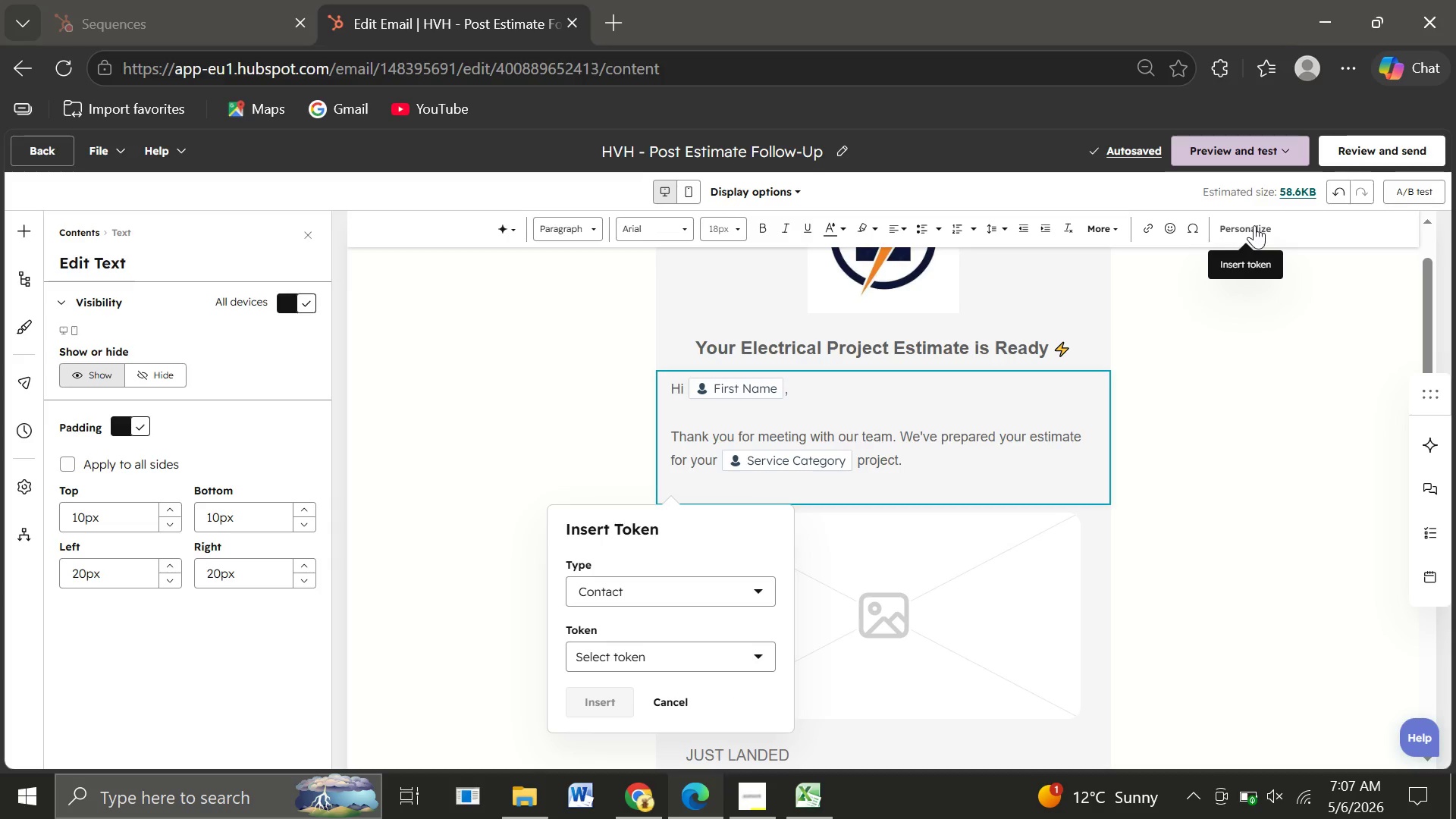 
left_click([1051, 570])
 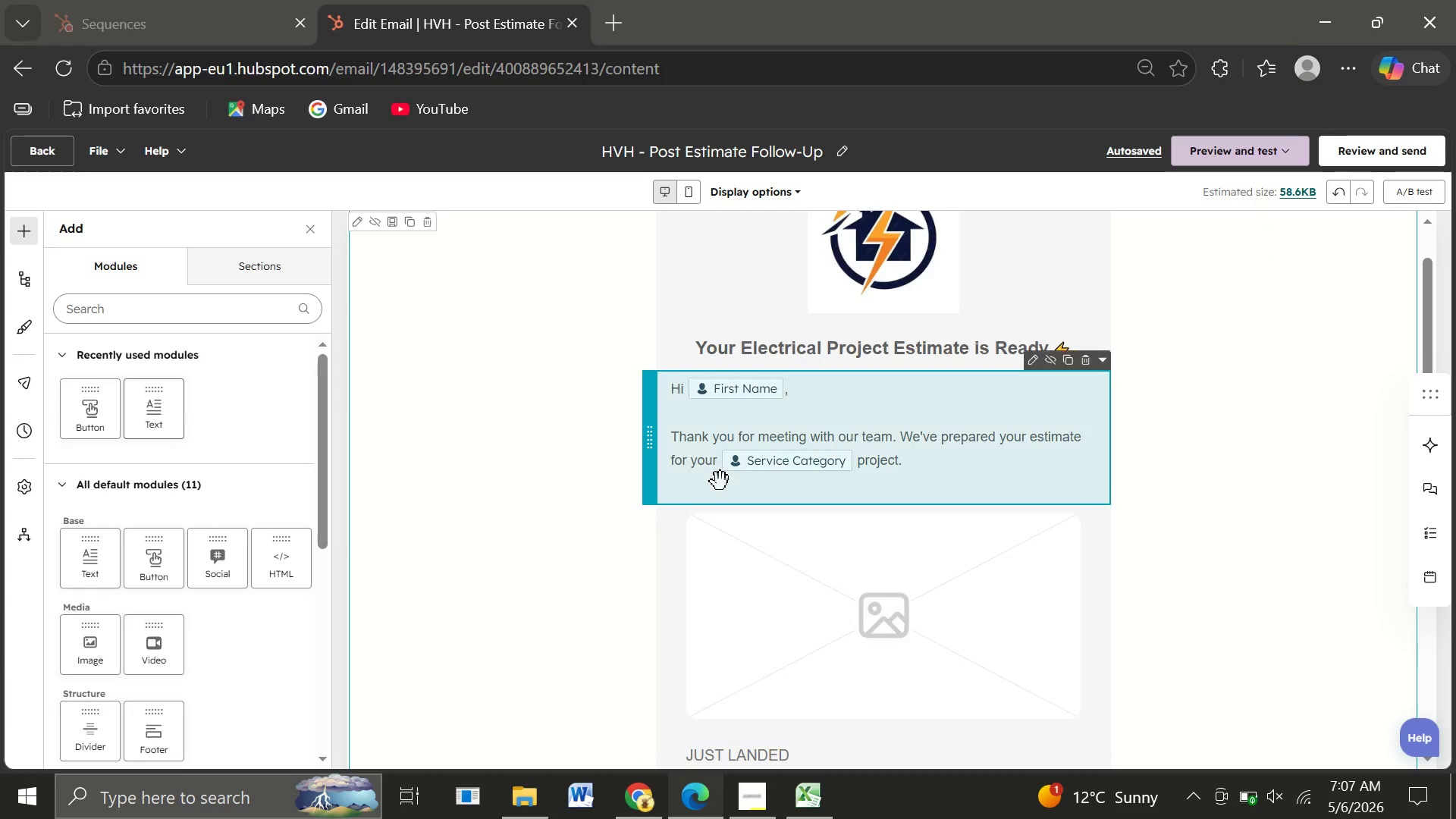 
left_click([726, 482])
 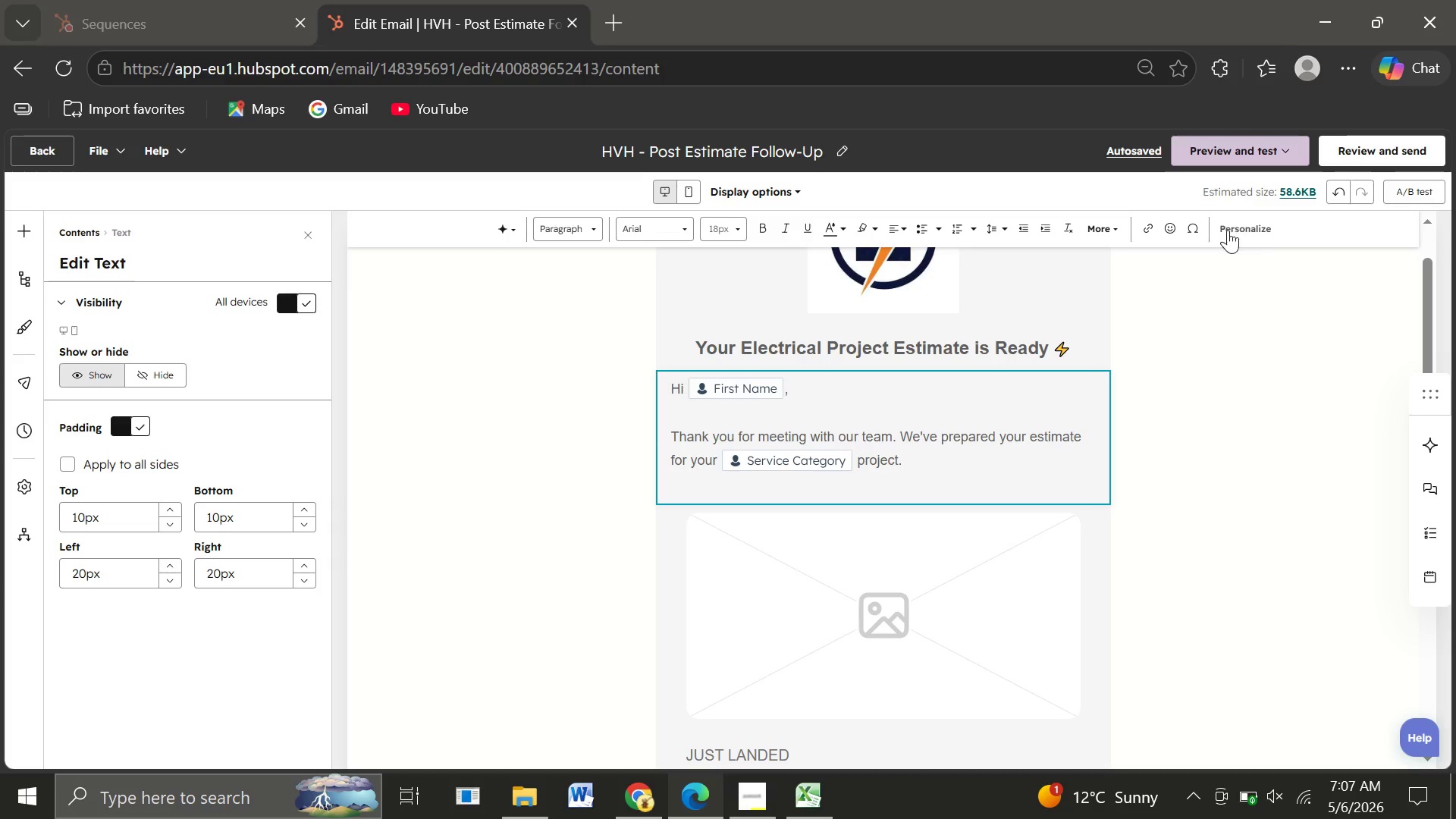 
left_click([1168, 233])
 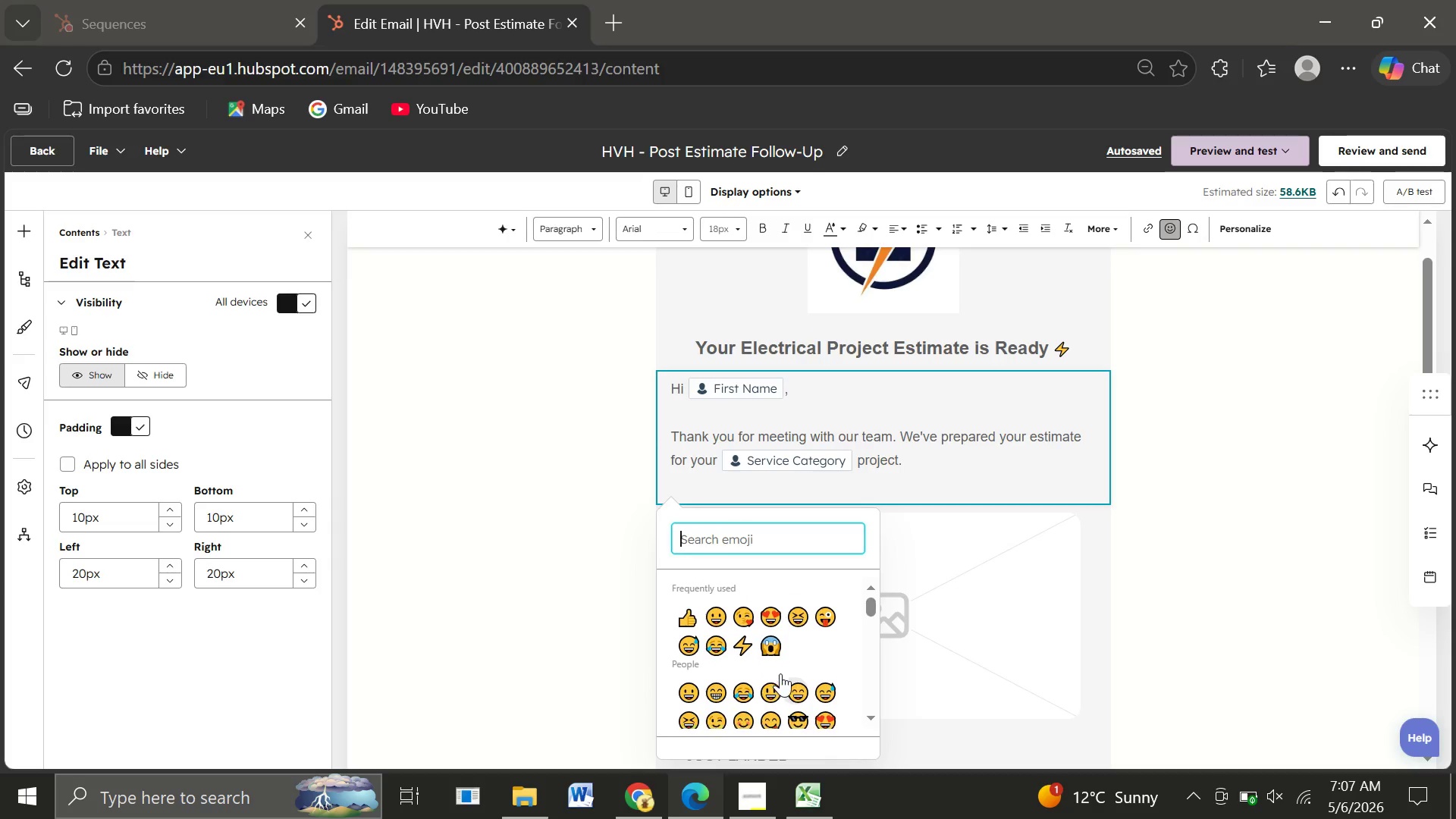 
wait(6.89)
 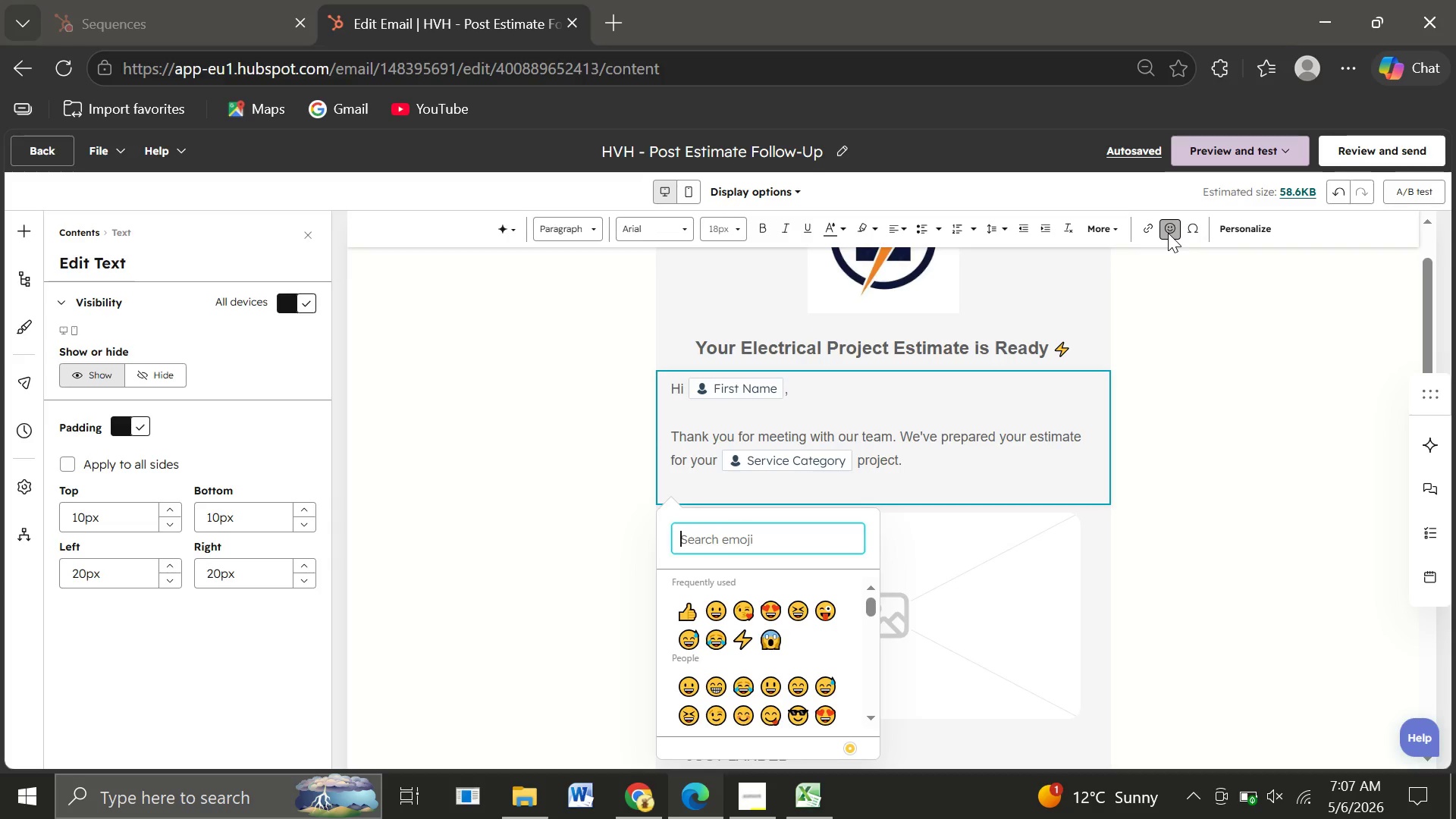 
type(Ele)
 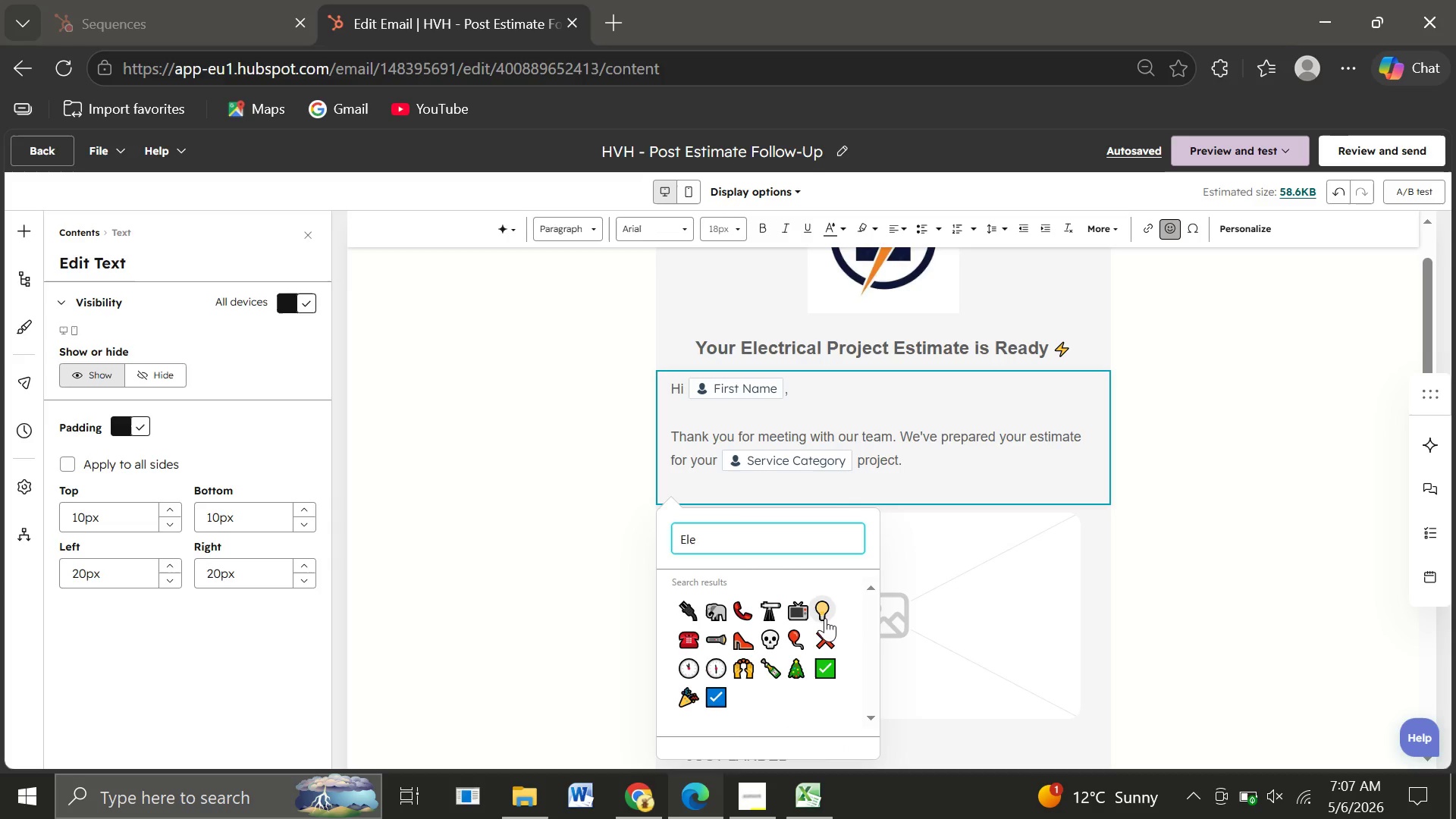 
left_click([823, 612])
 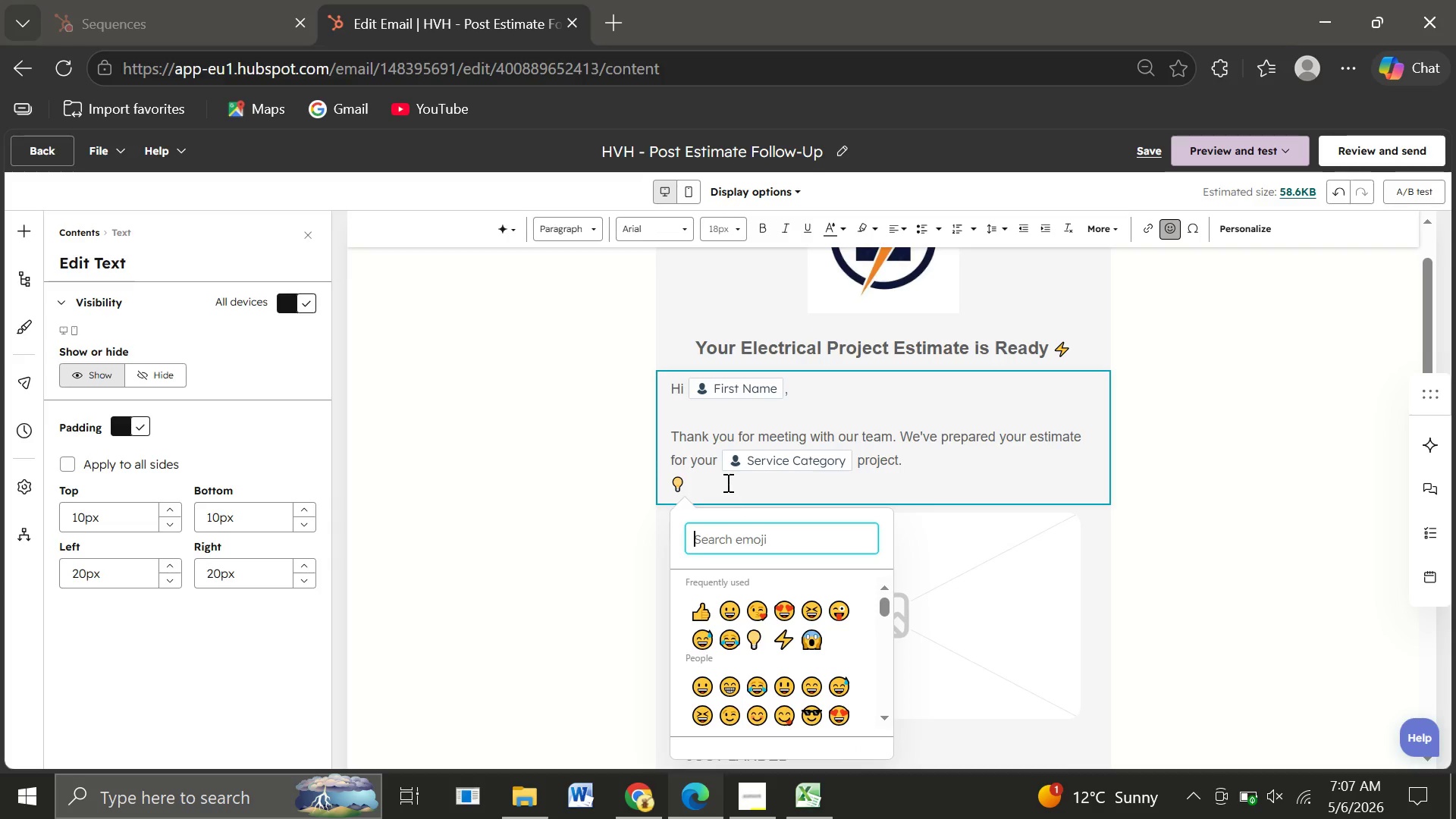 
left_click([711, 484])
 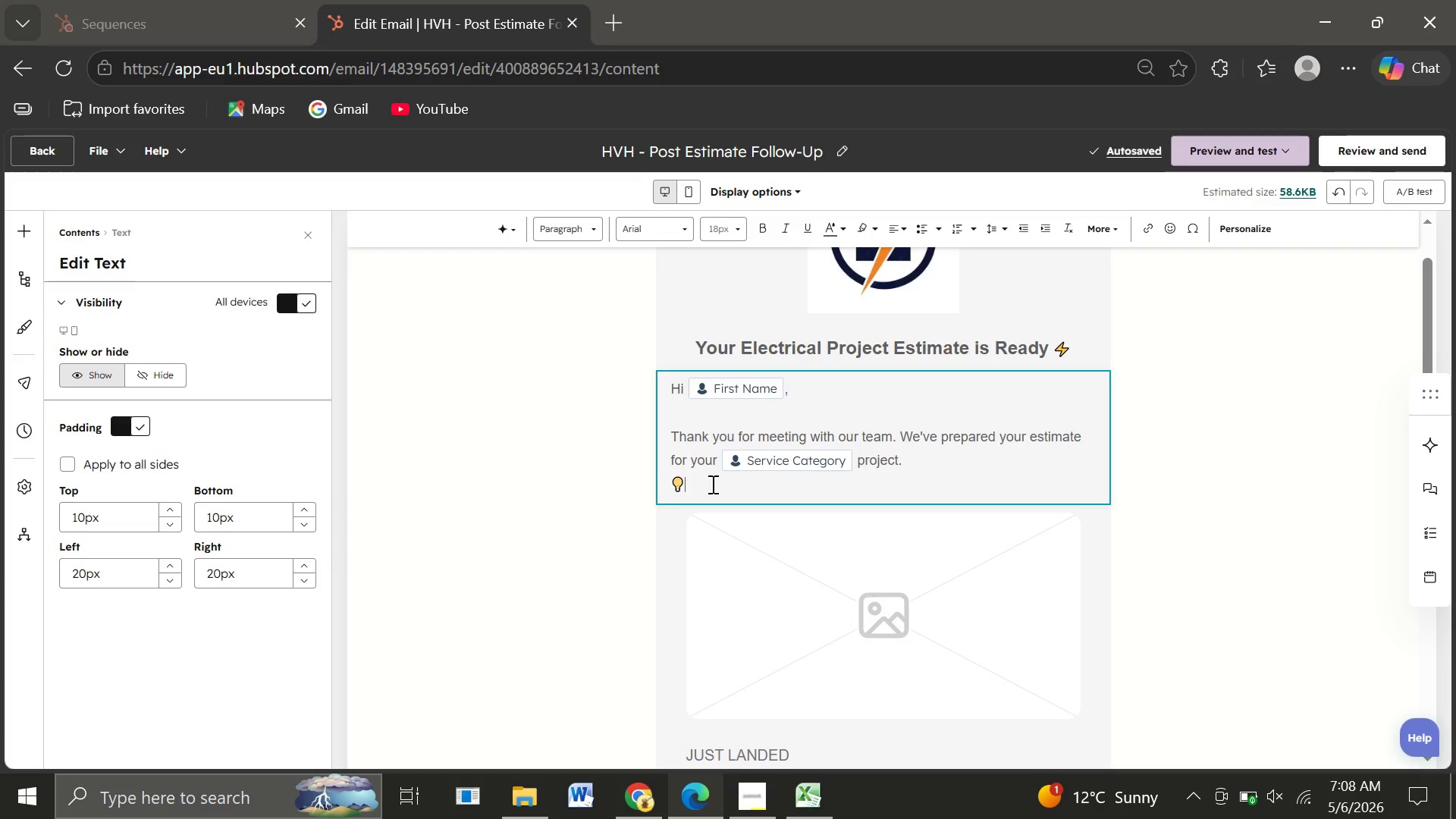 
type( Project Type: )
 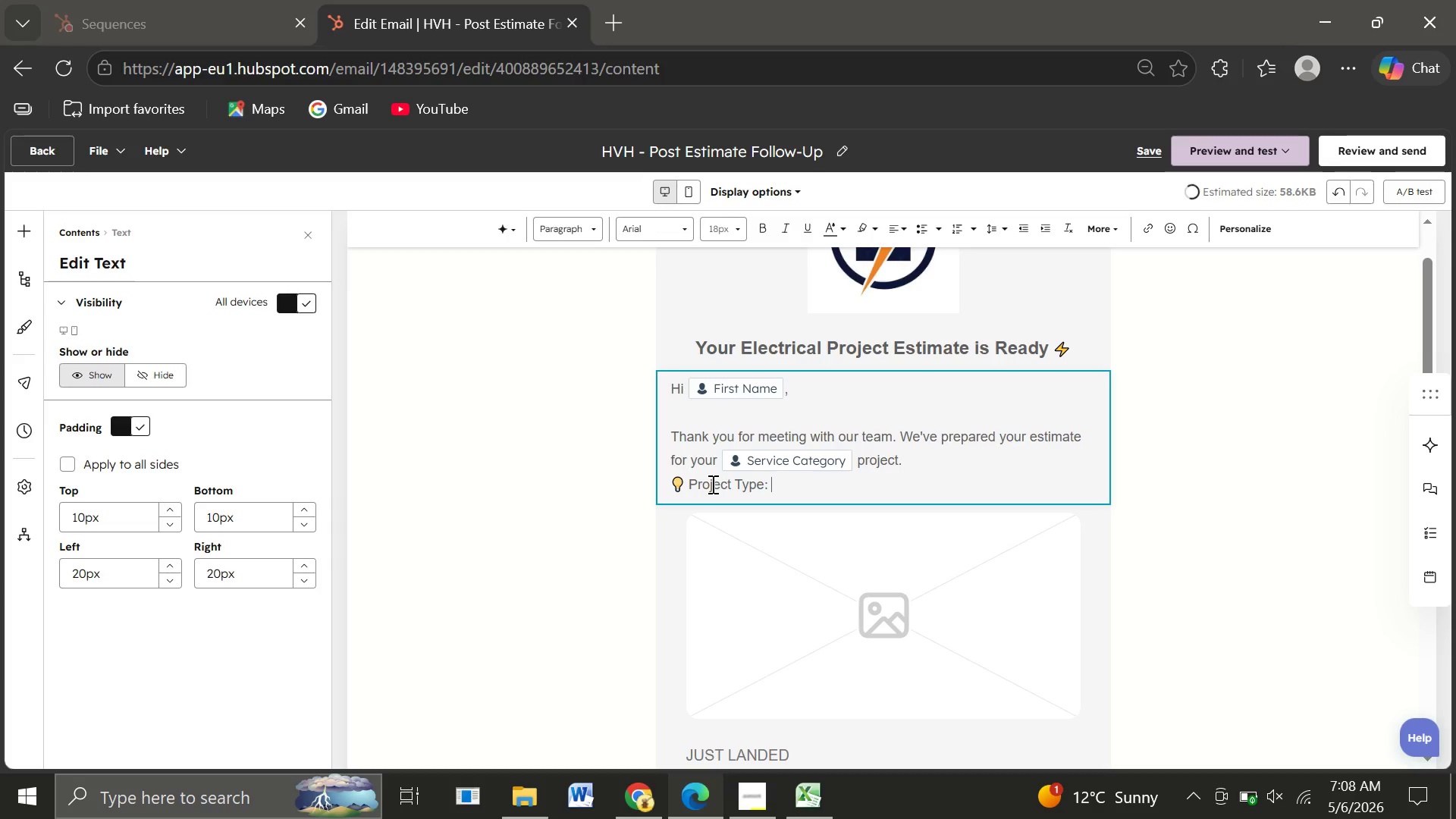 
wait(6.88)
 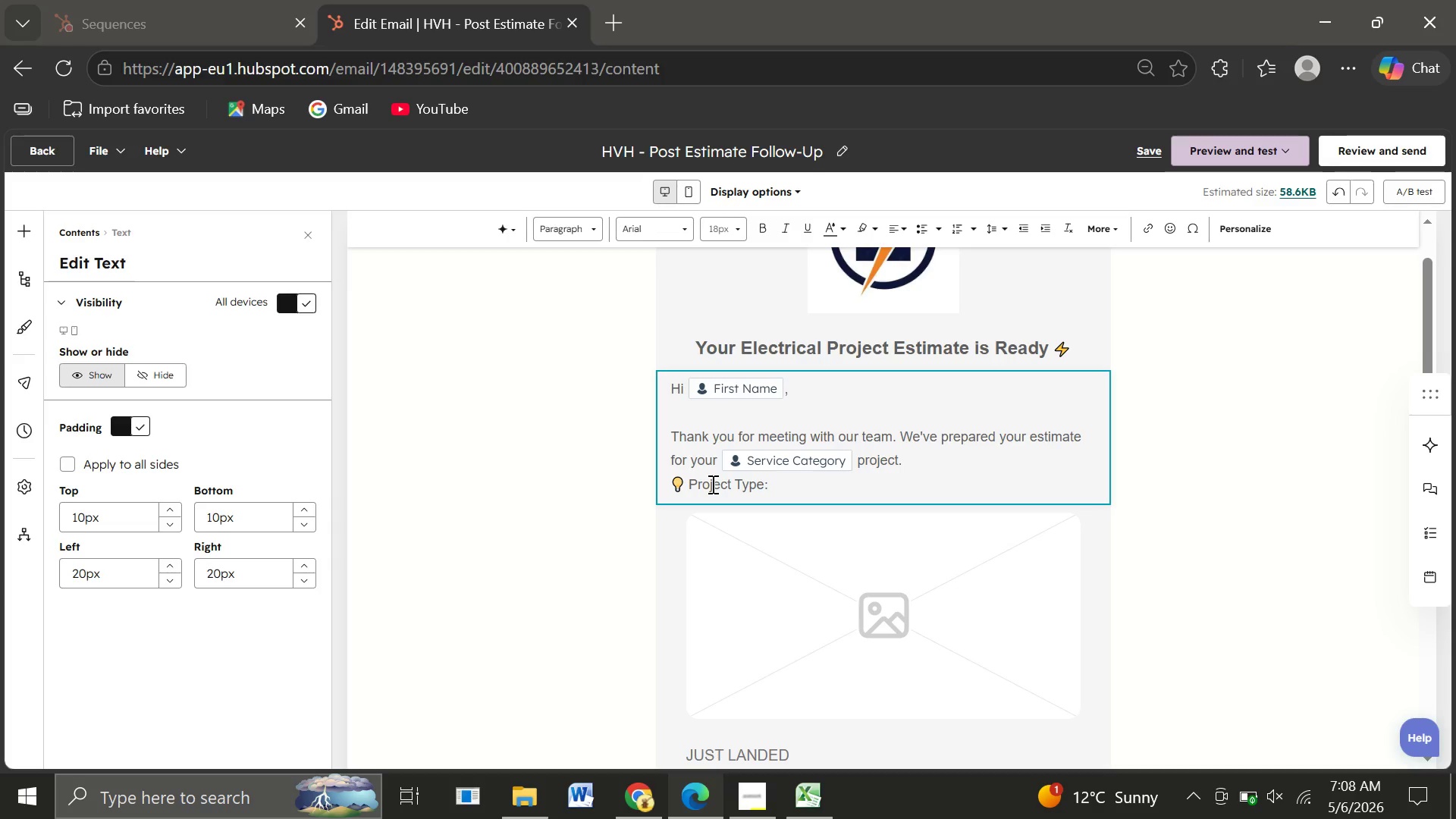 
left_click([1234, 227])
 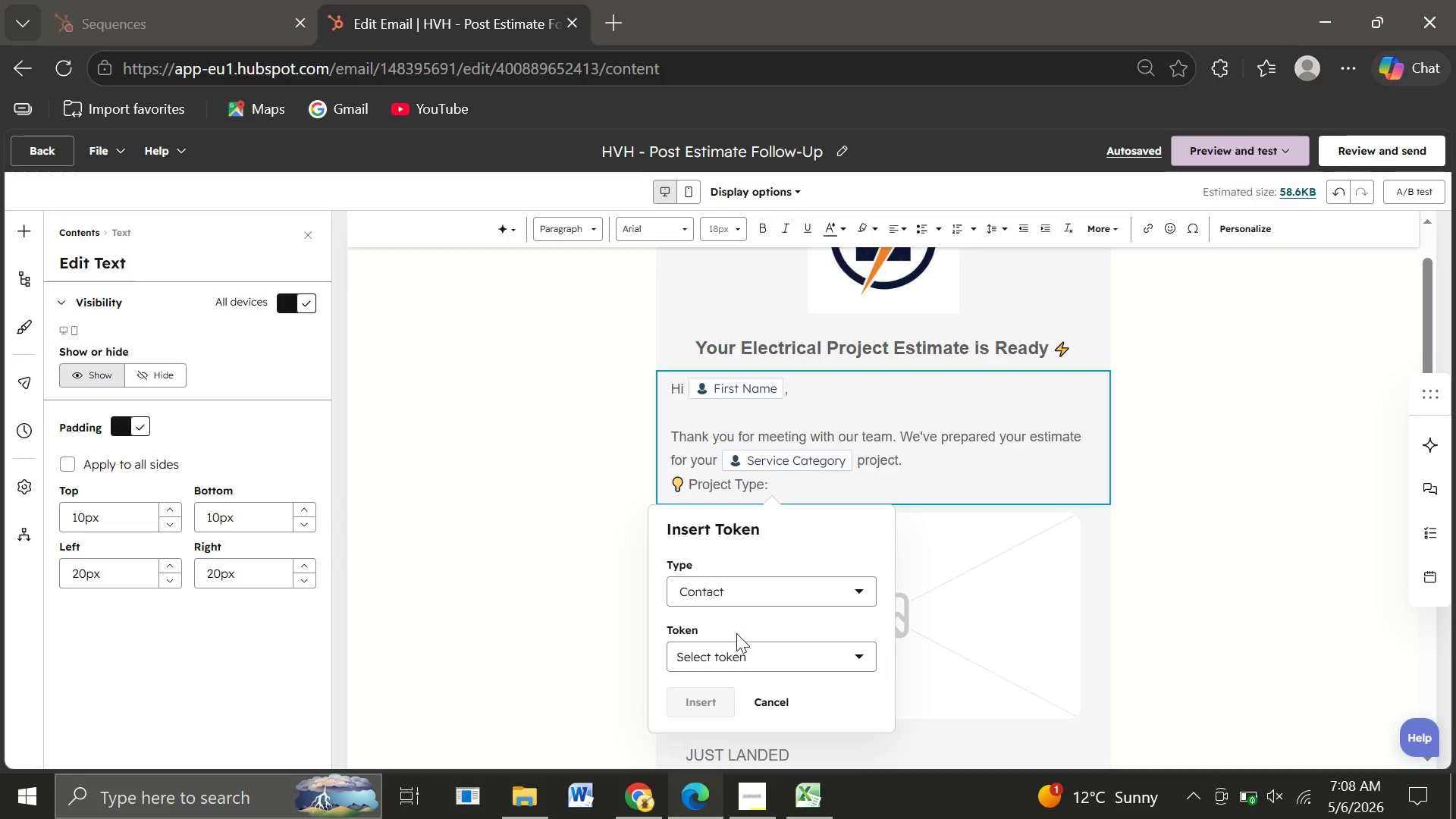 
left_click([711, 654])
 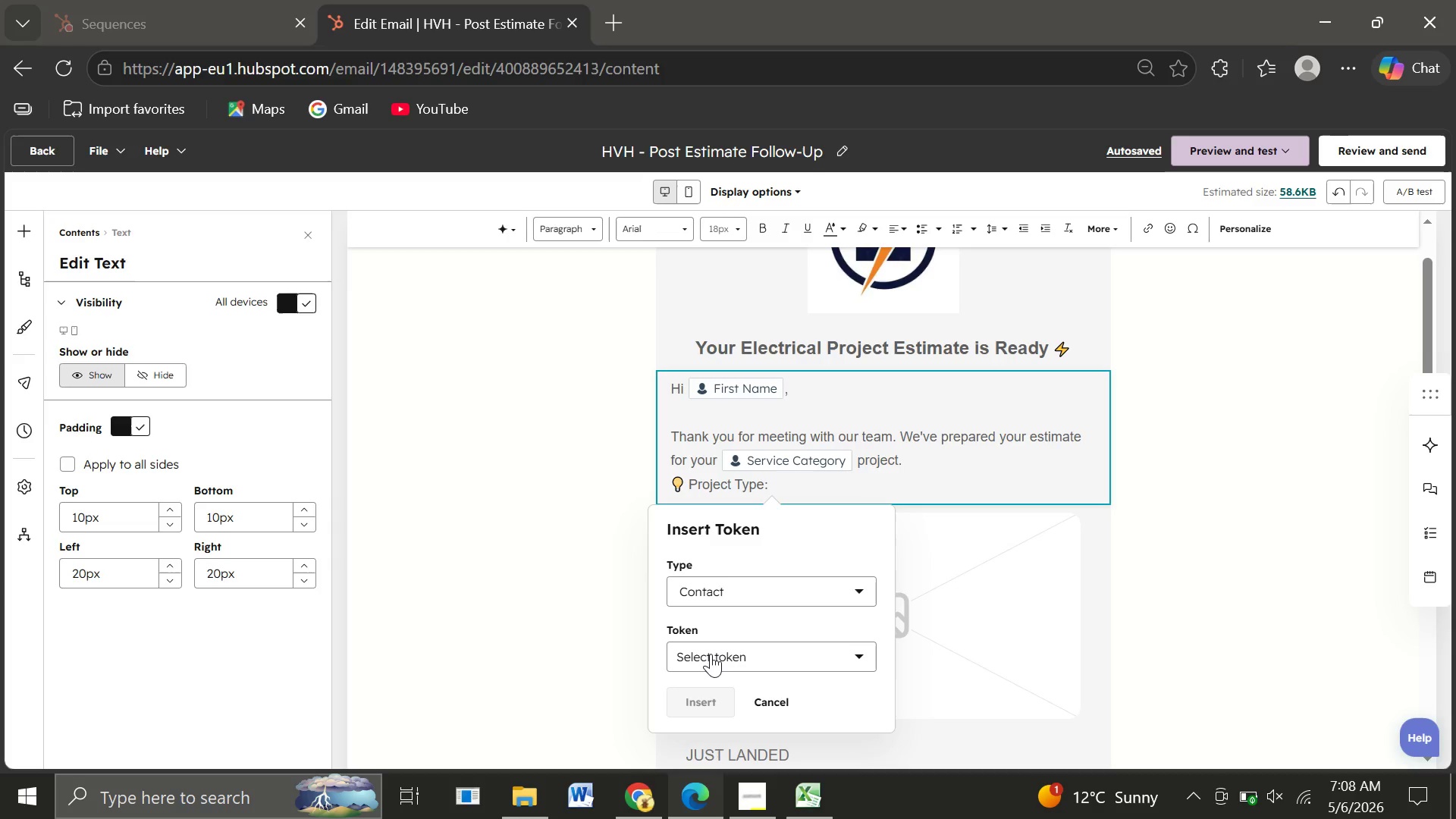 
type(servic)
 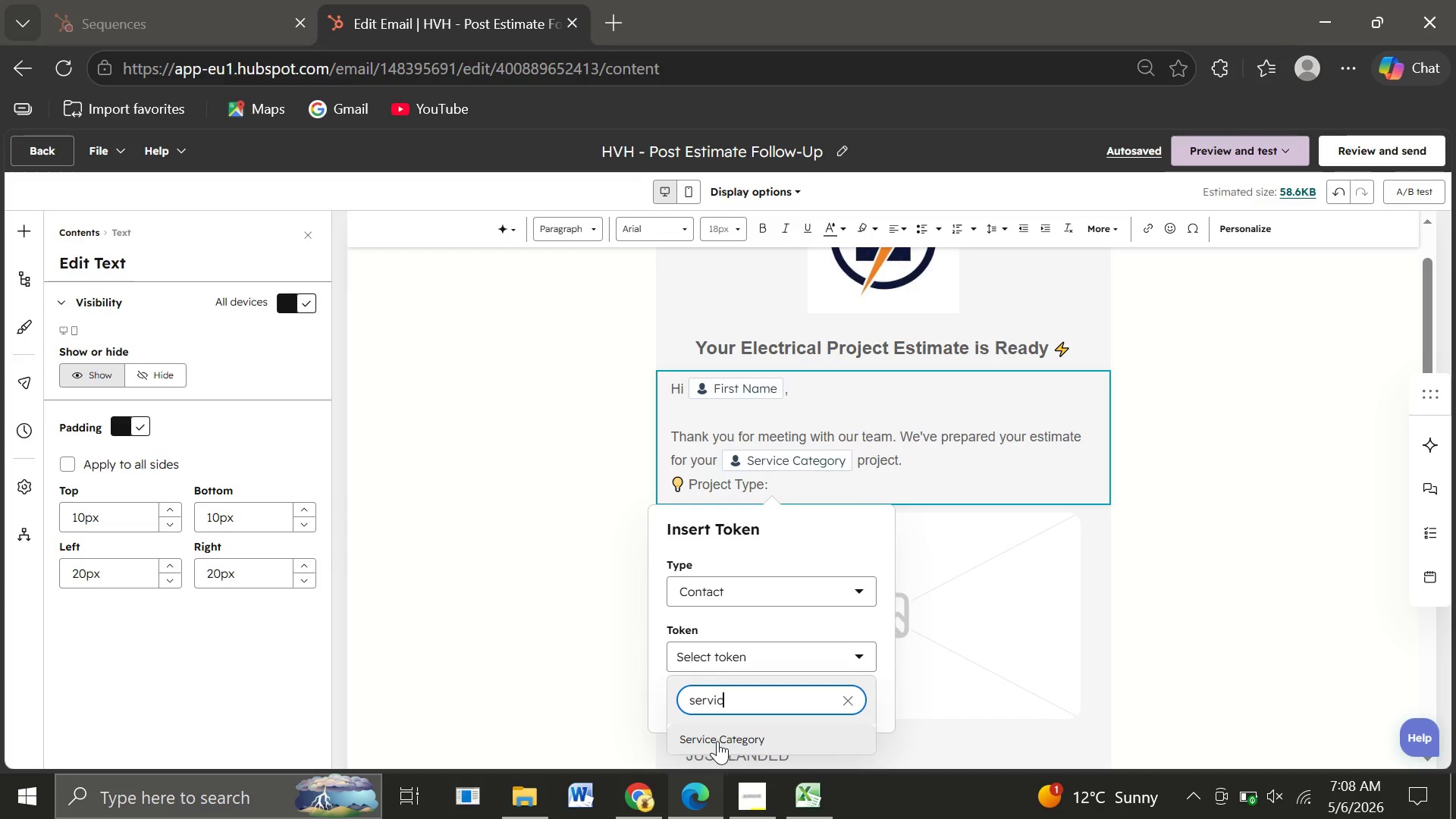 
left_click([717, 741])
 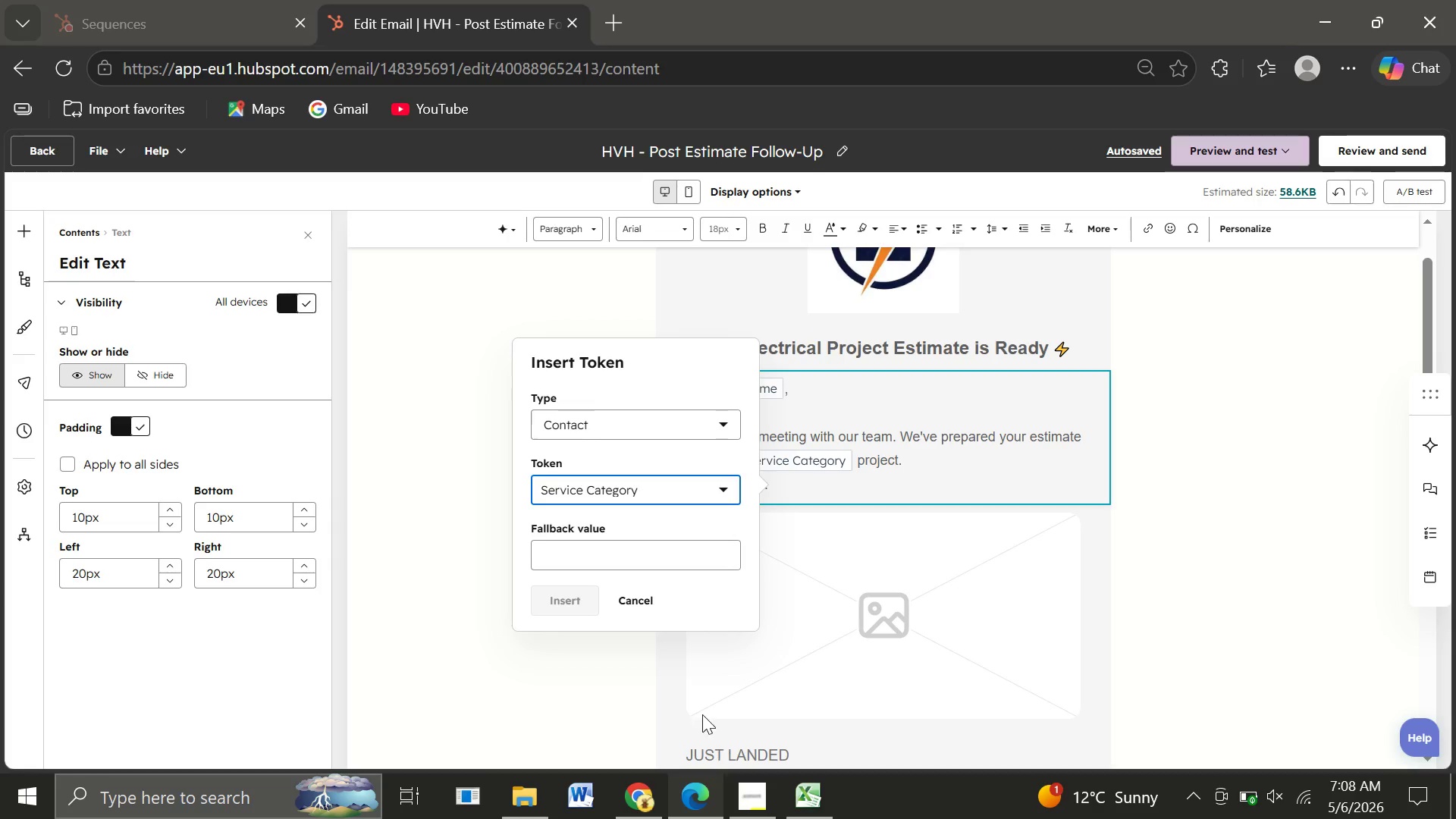 
wait(6.11)
 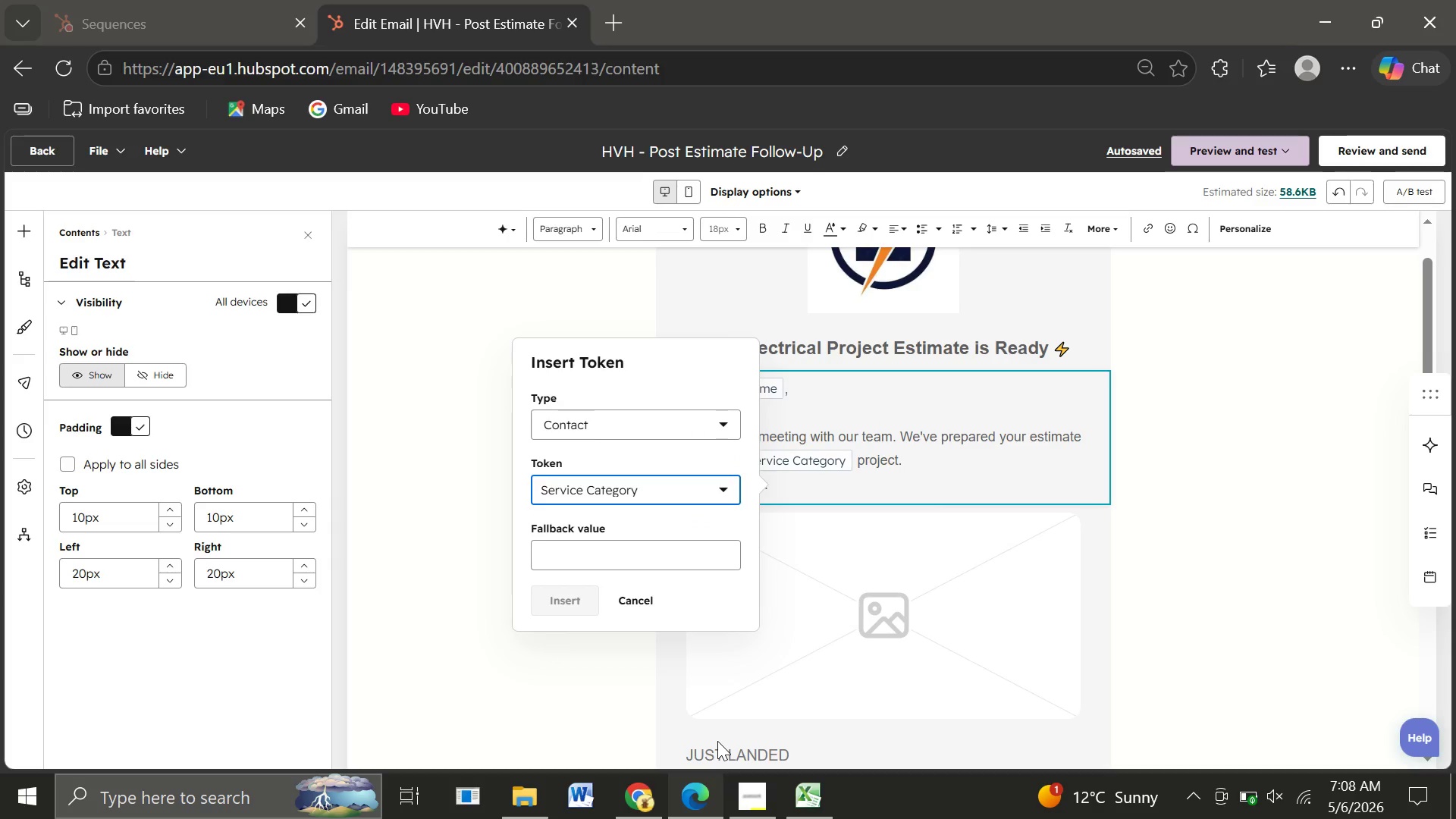 
left_click([595, 557])
 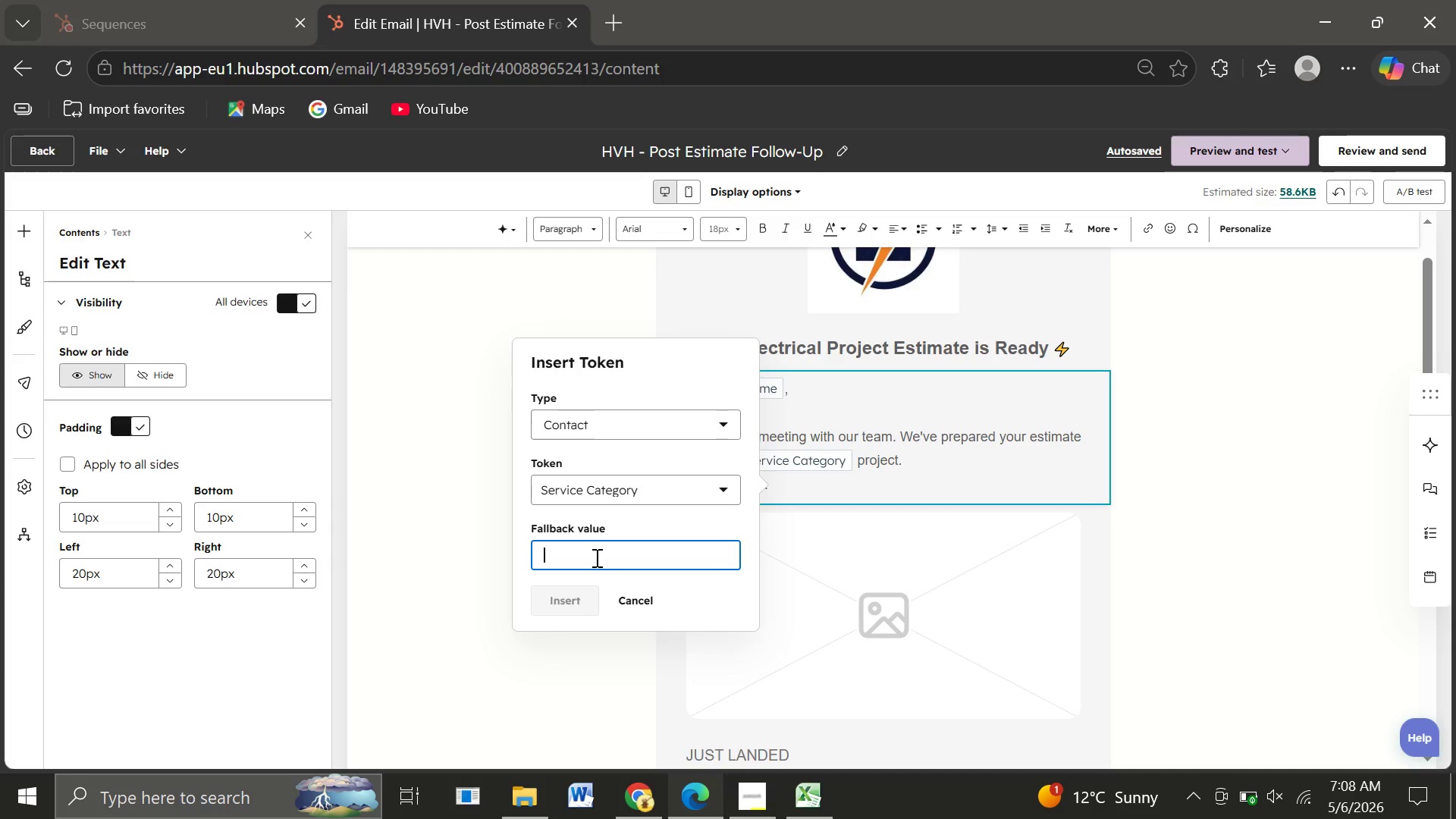 
type(your catagory)
 